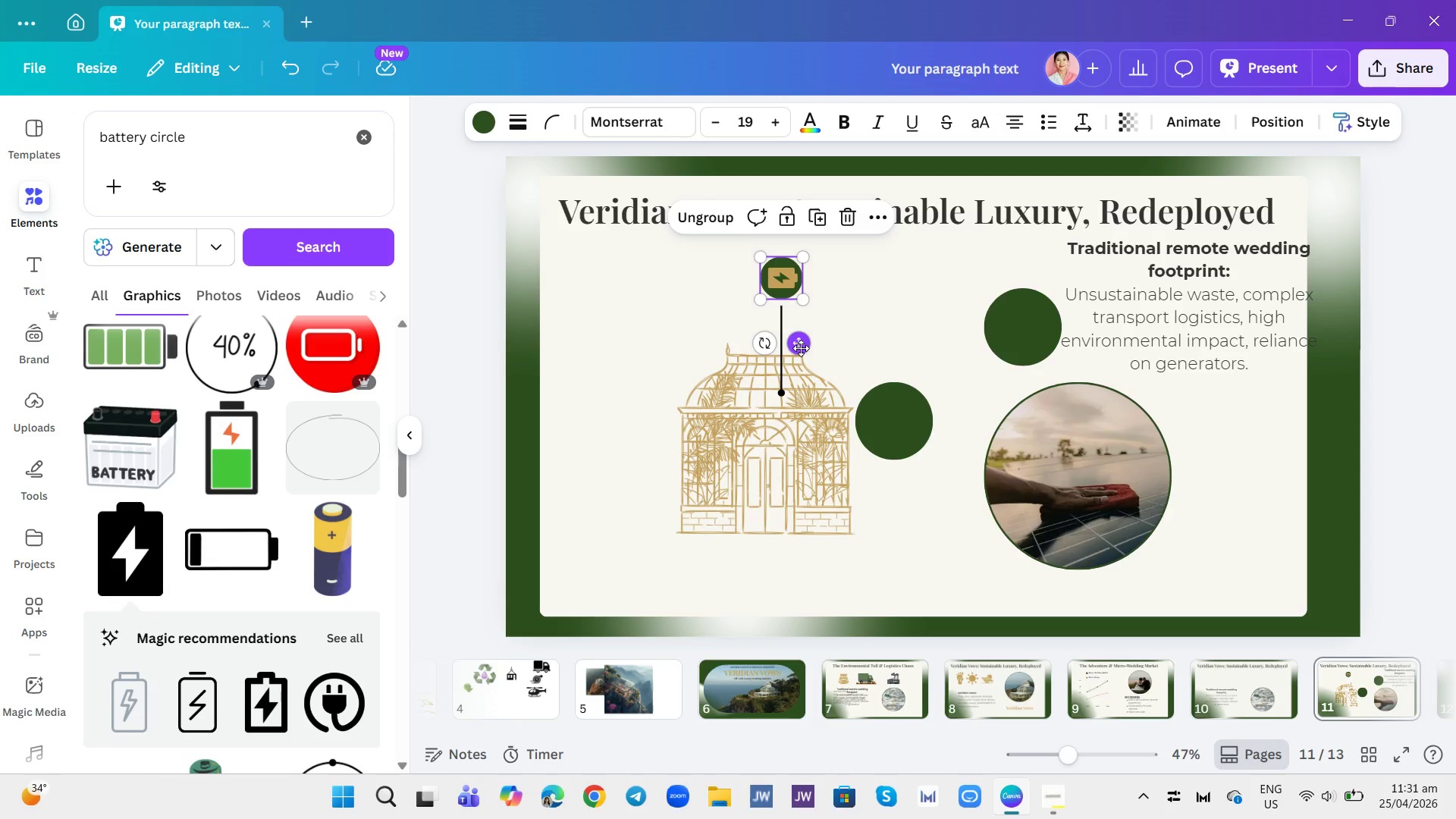 
double_click([801, 348])
 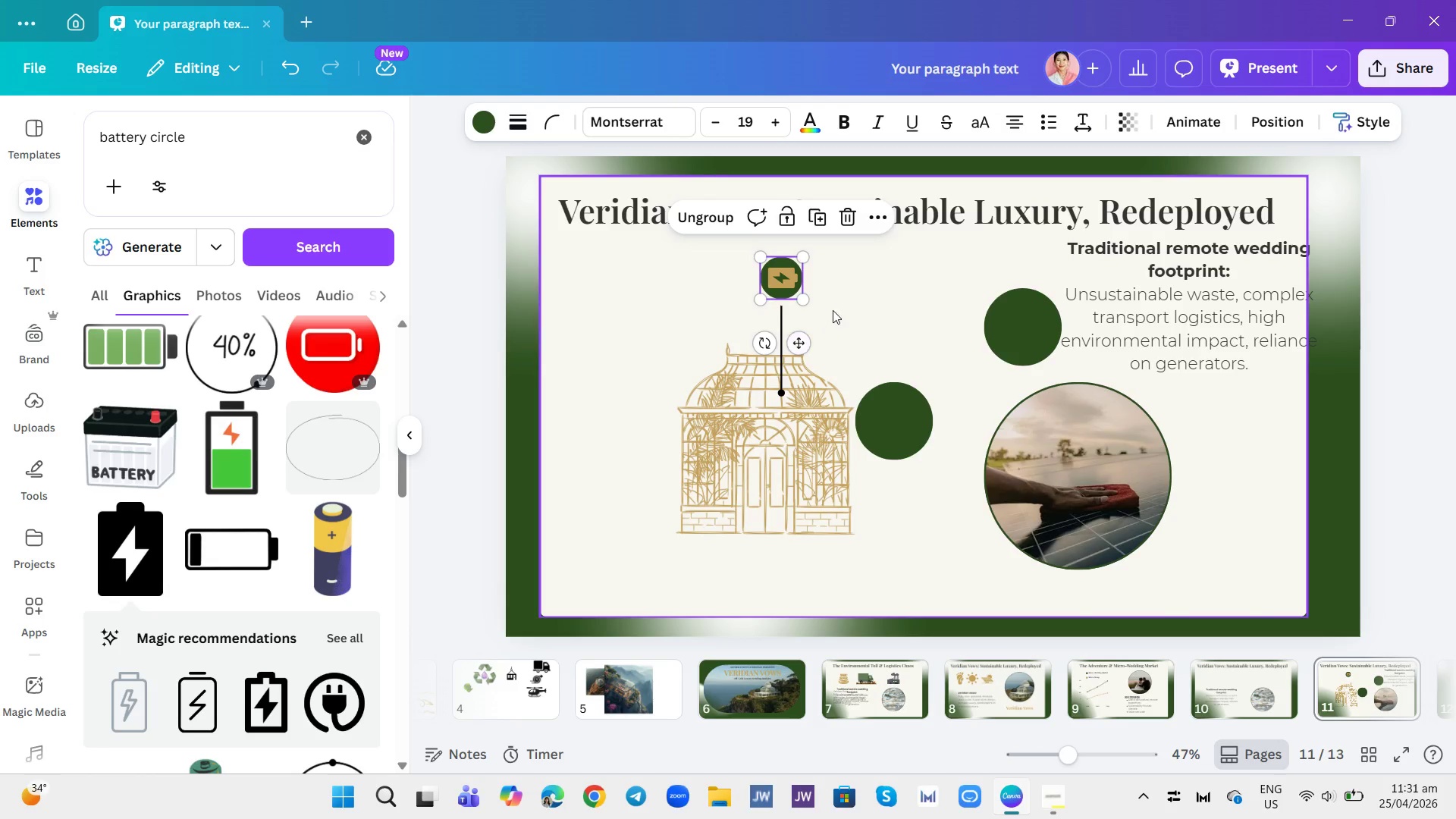 
left_click([833, 310])
 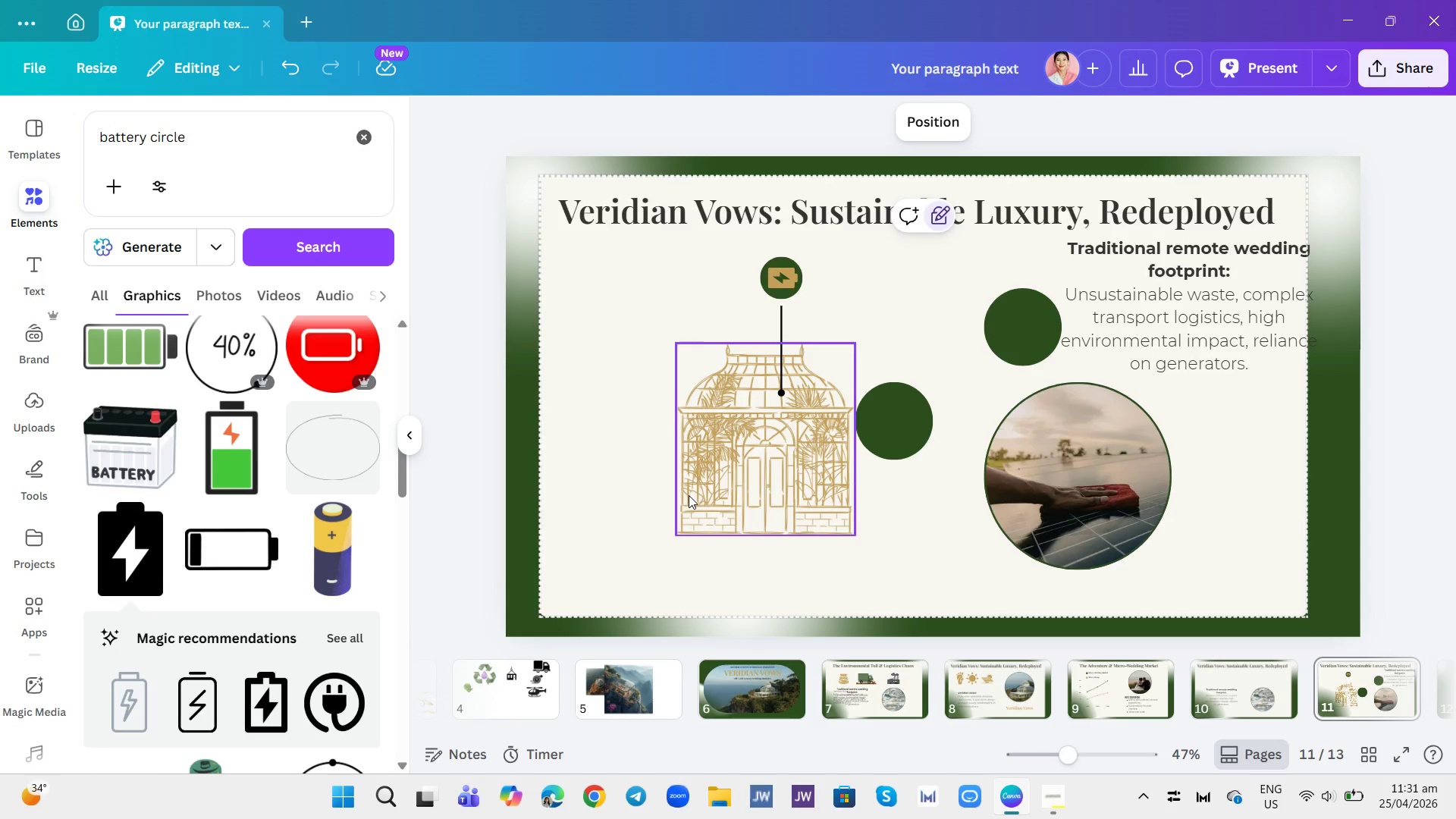 
wait(6.78)
 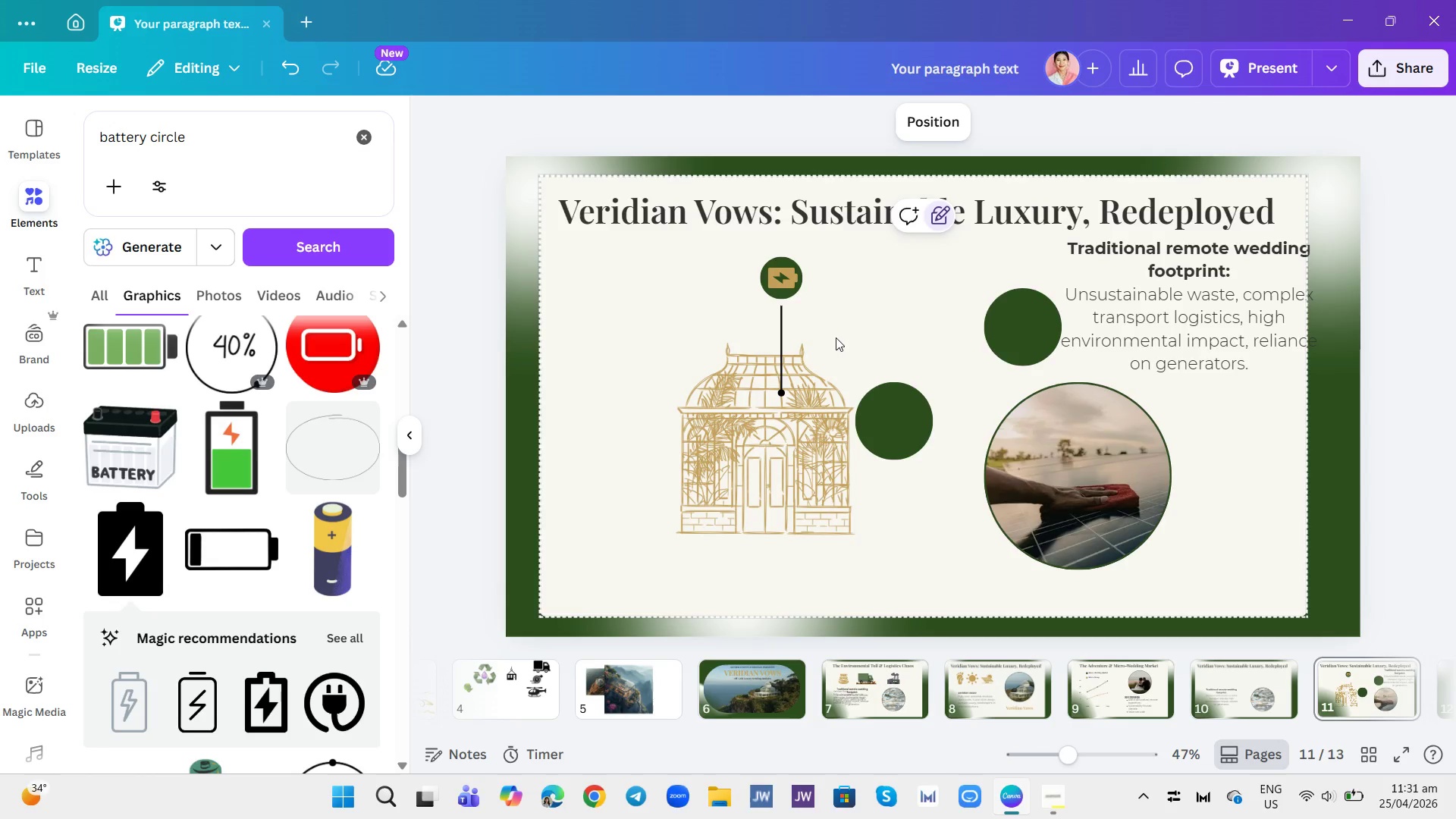 
mouse_move([977, 680])
 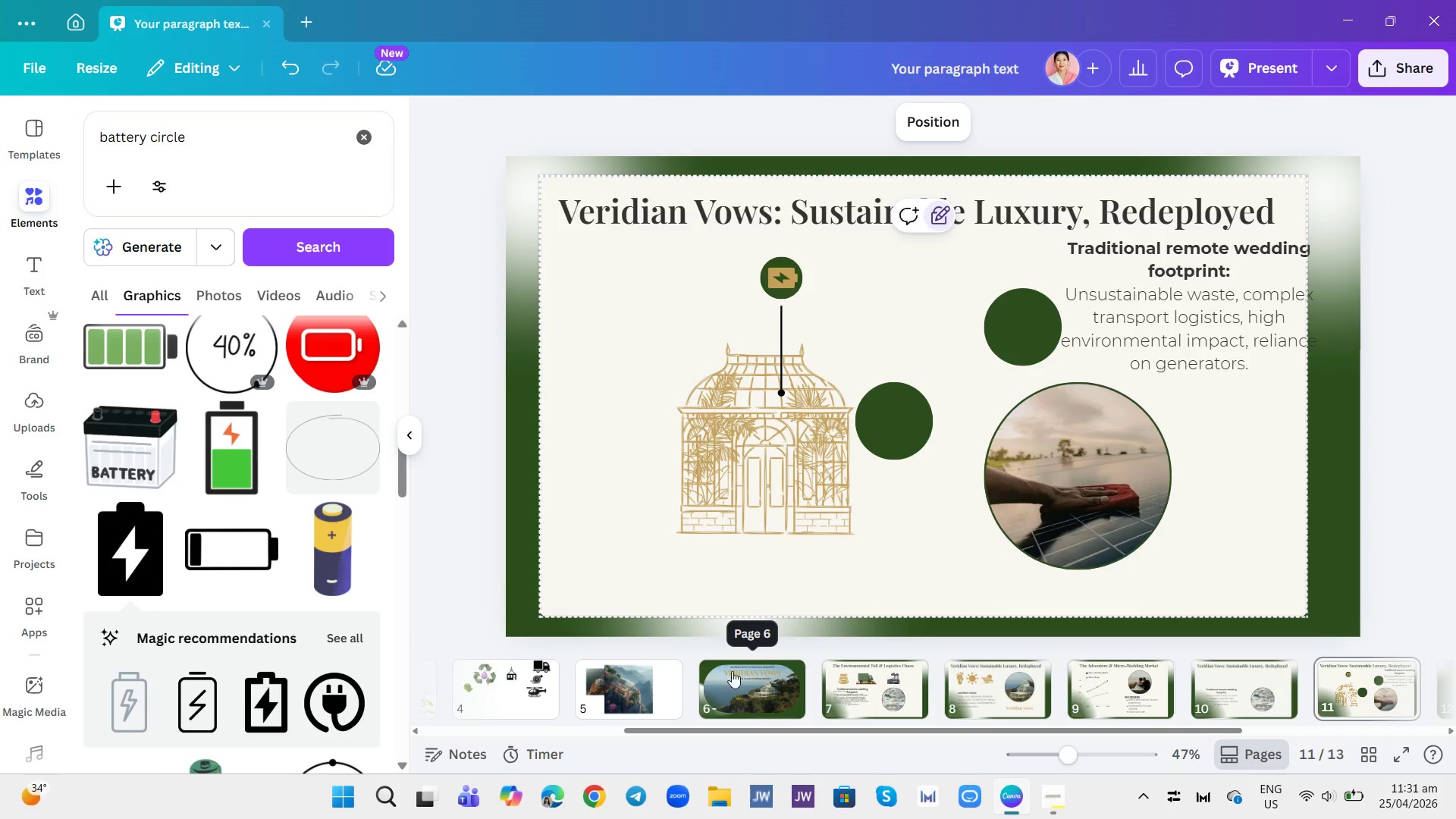 
wait(10.73)
 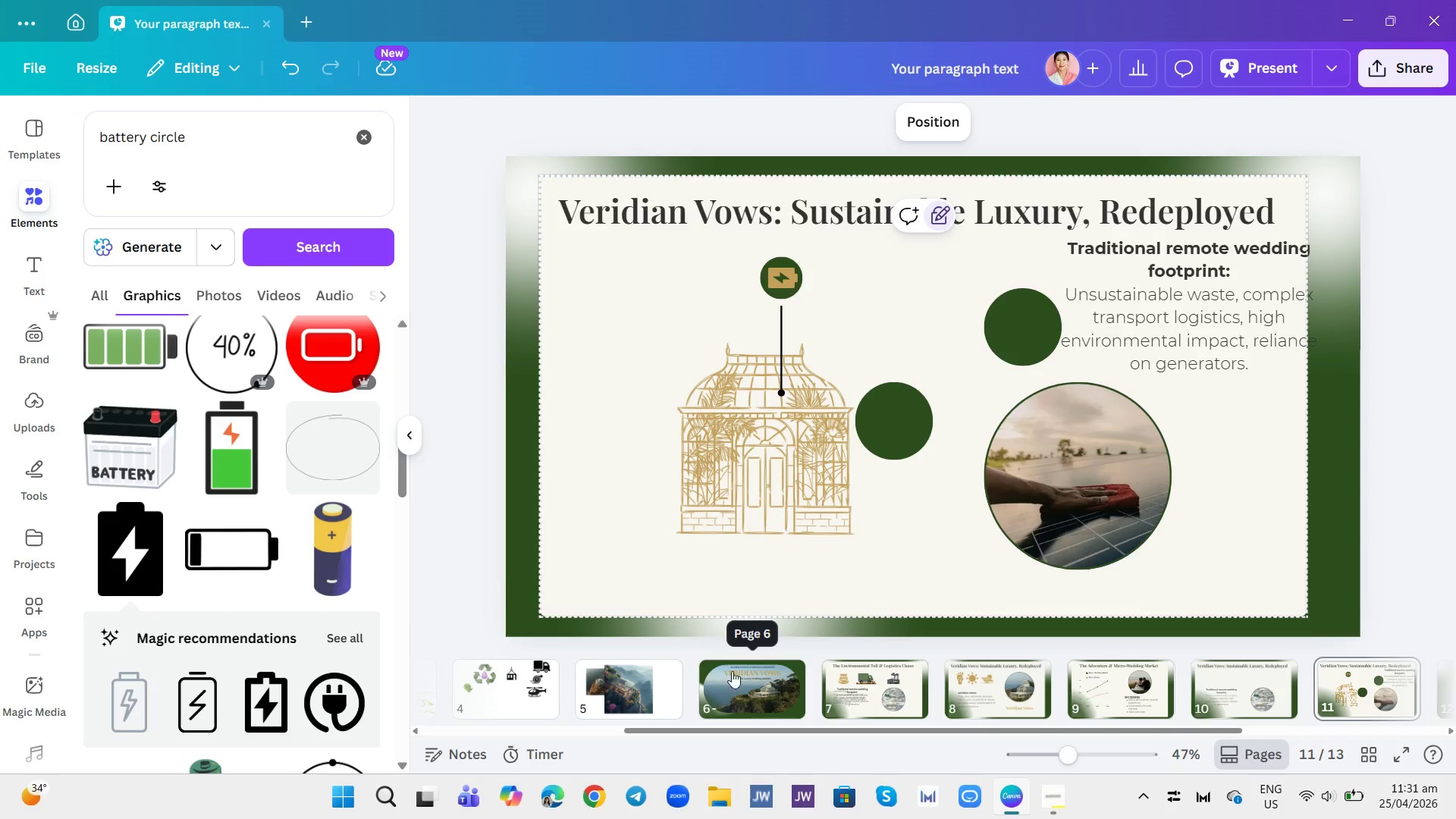 
left_click([221, 133])
 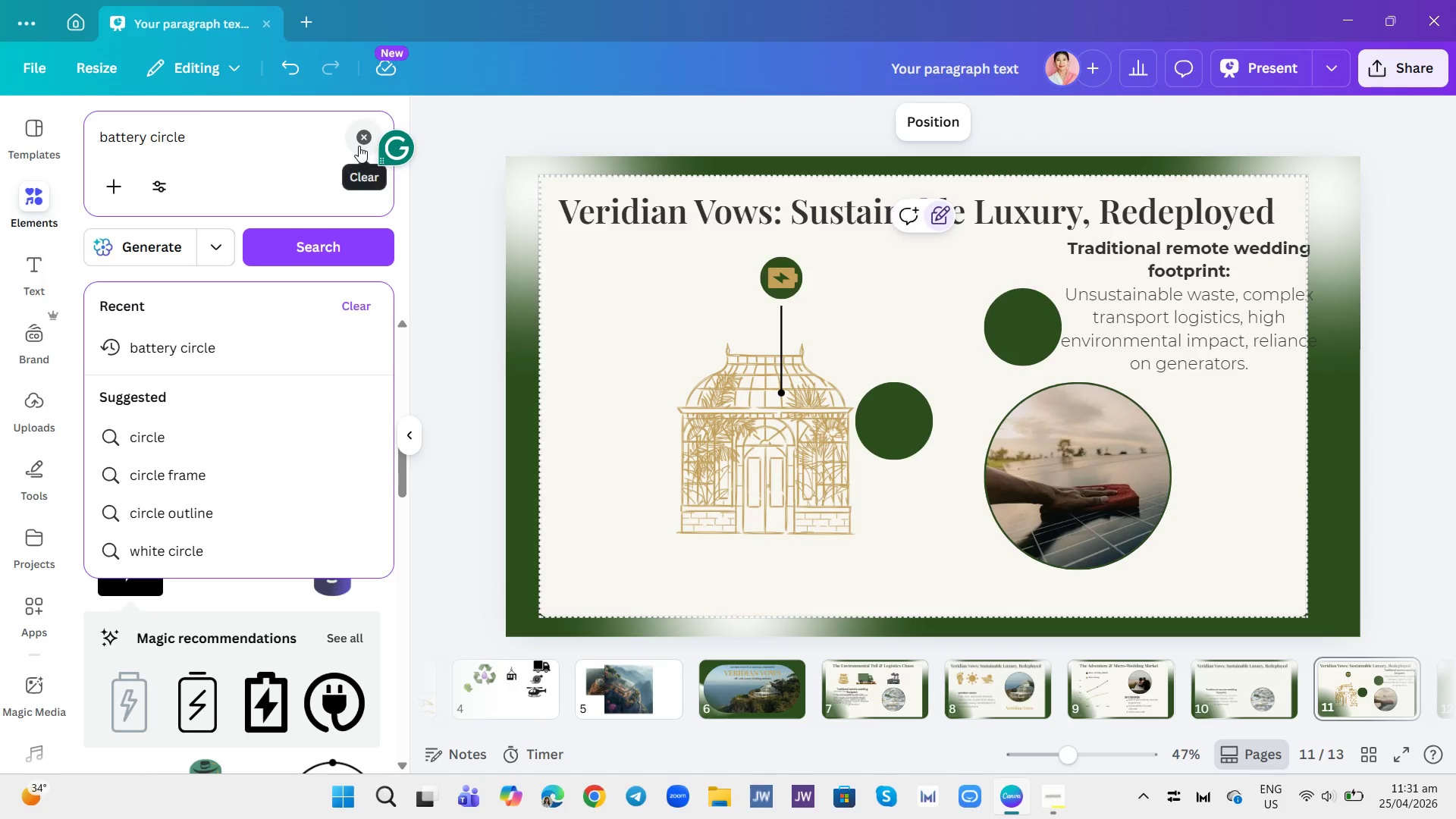 
left_click([359, 146])
 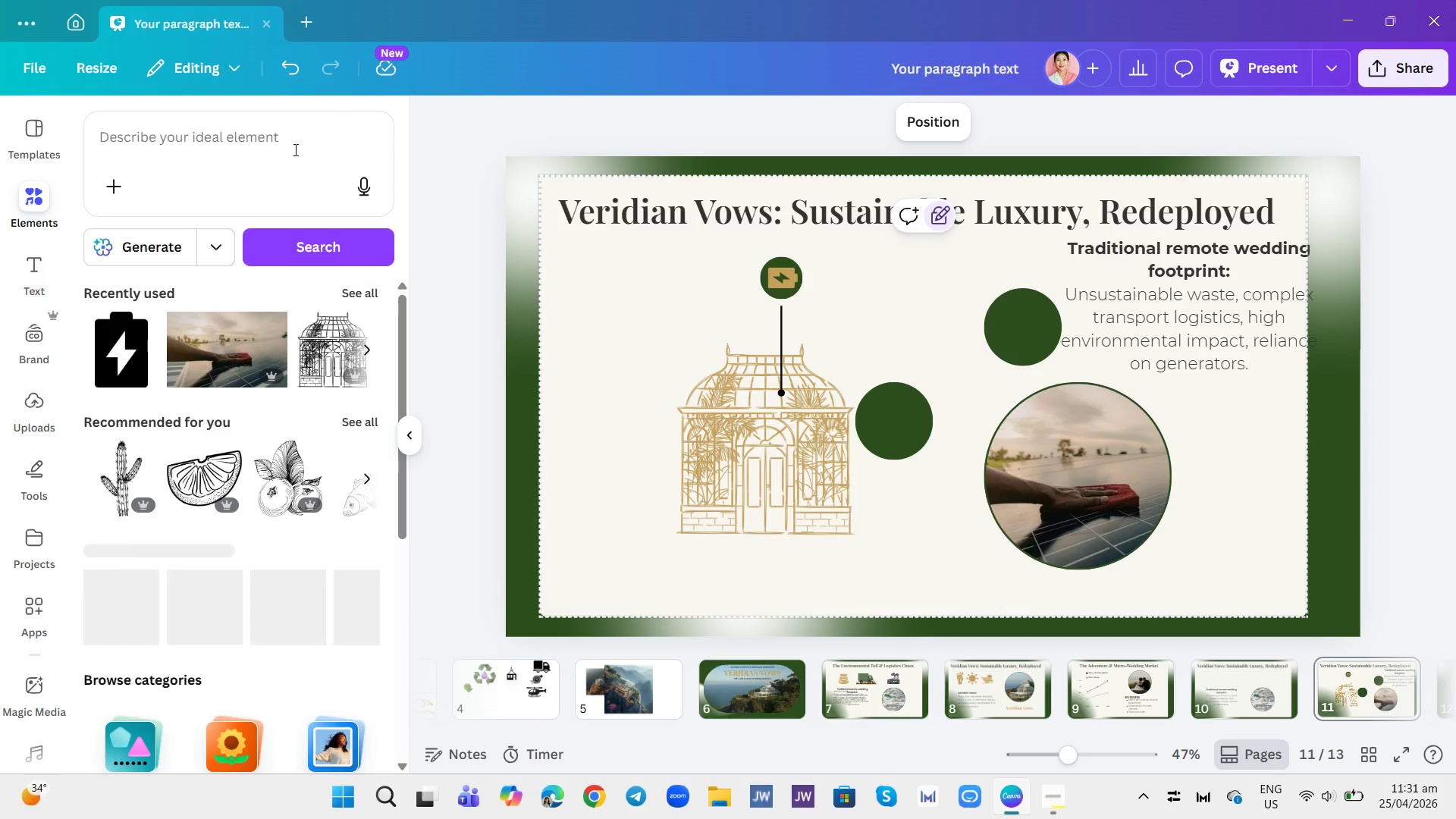 
left_click([294, 149])
 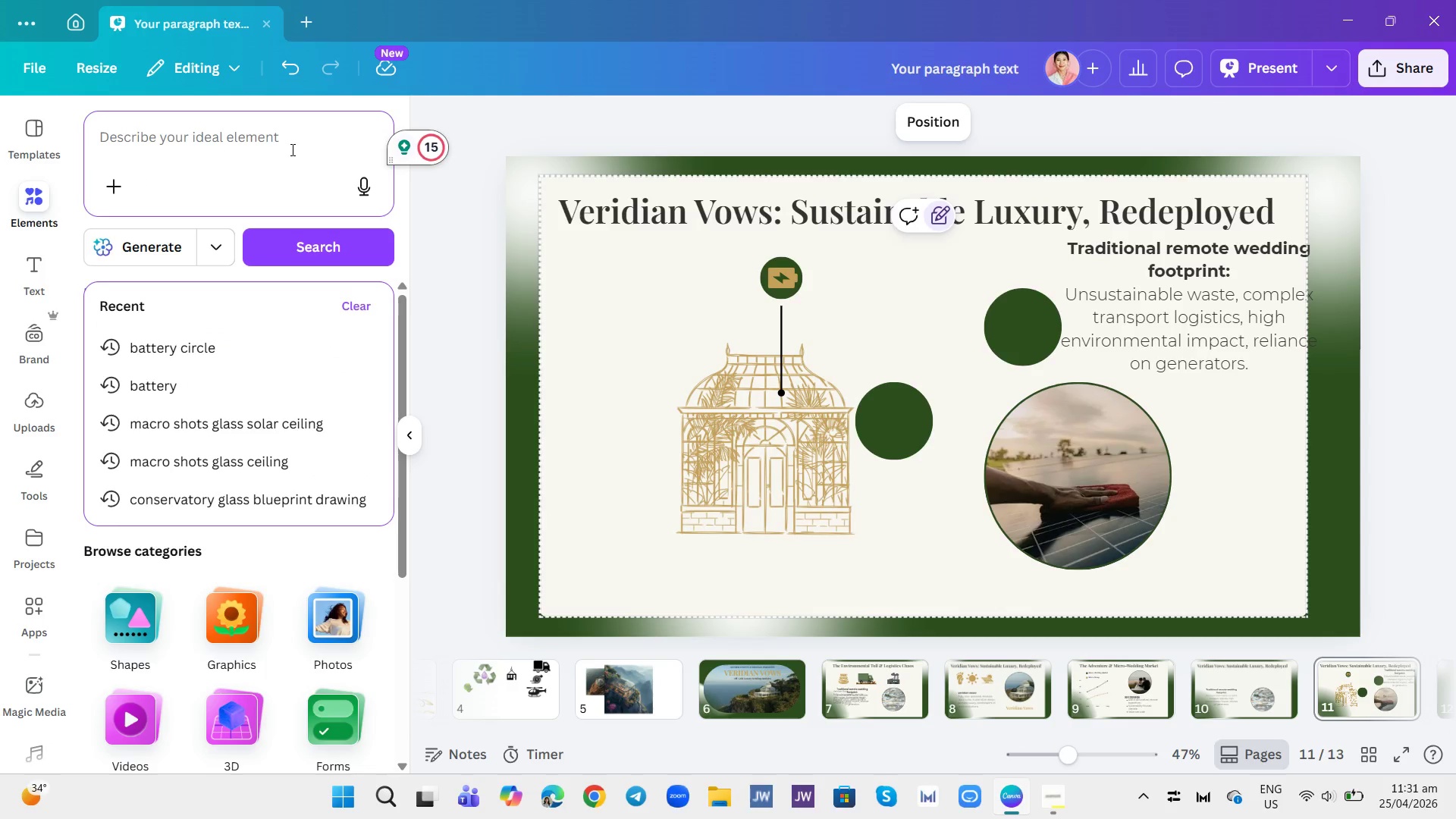 
type(wtaer )
key(Backspace)
key(Backspace)
key(Backspace)
key(Backspace)
type(ater drop)
 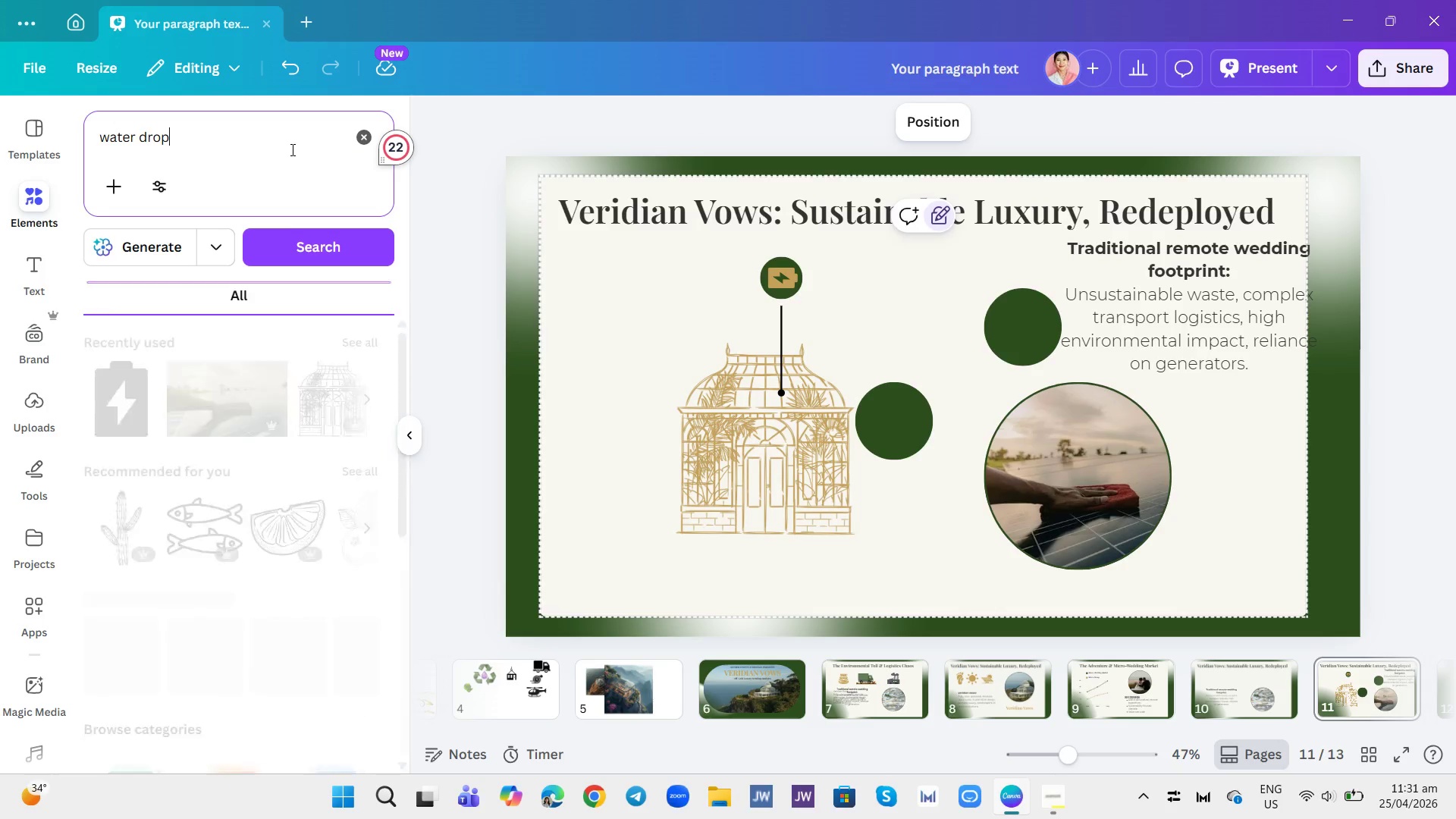 
key(Enter)
 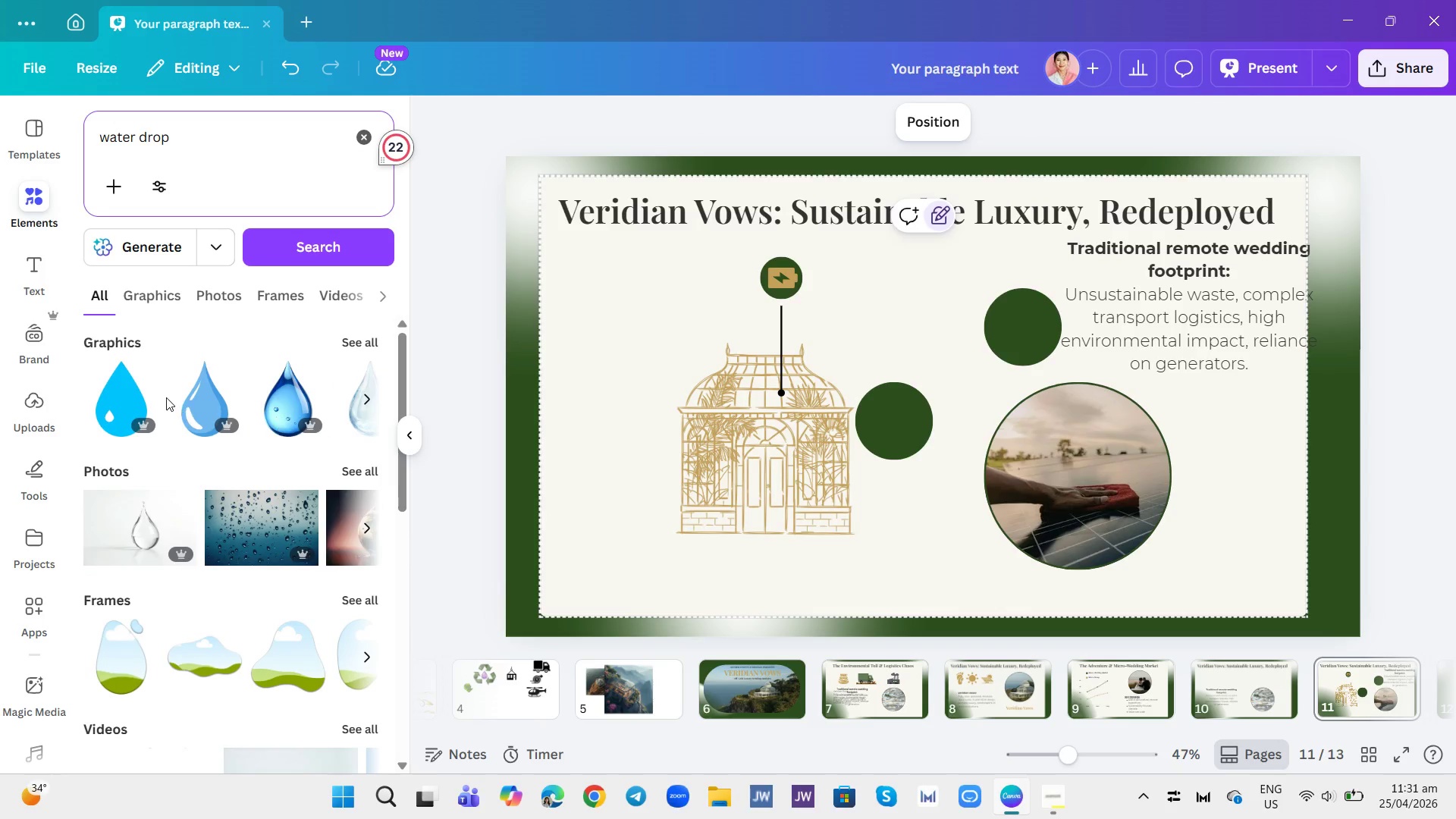 
left_click([118, 389])
 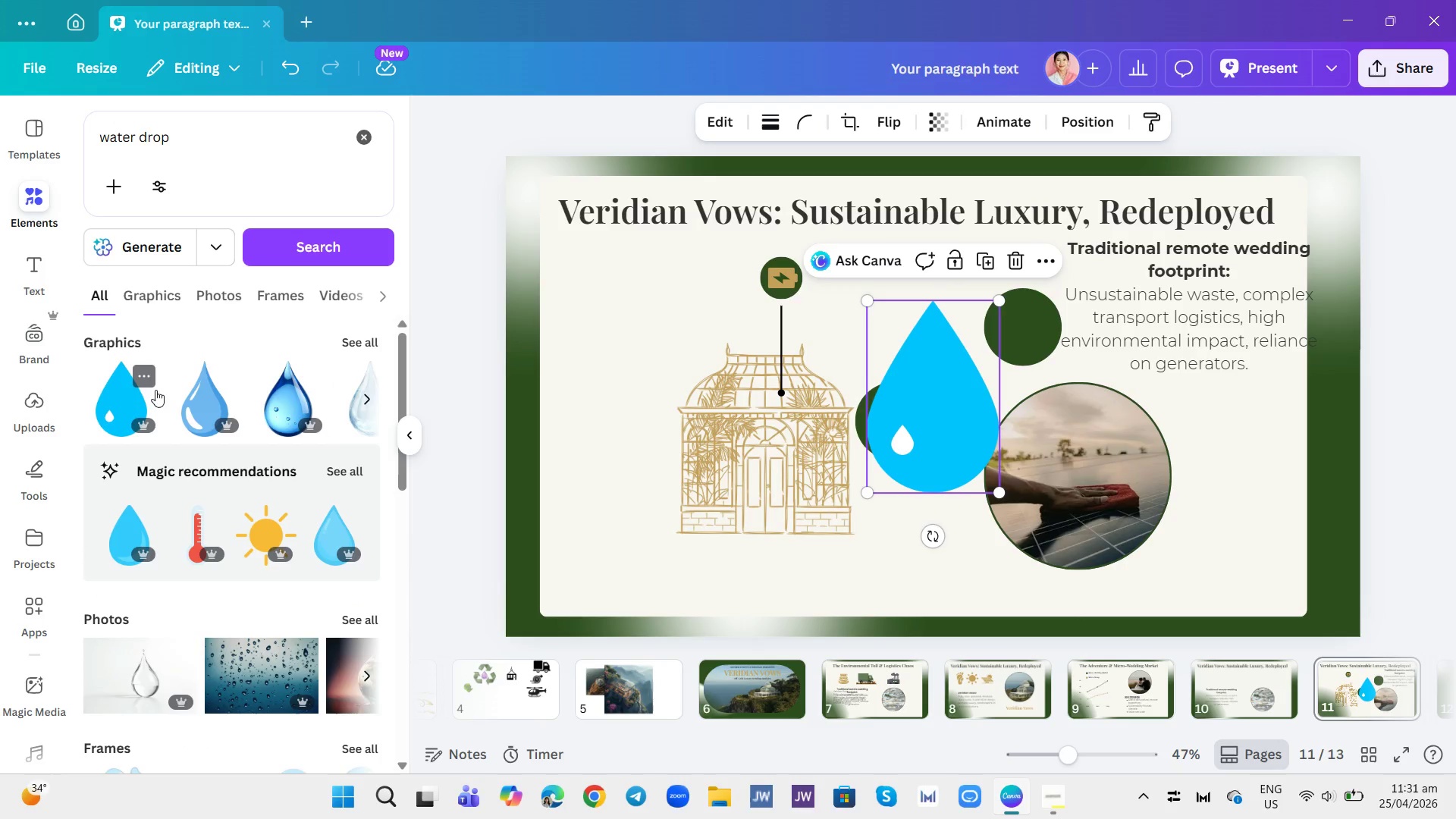 
mouse_move([275, 412])
 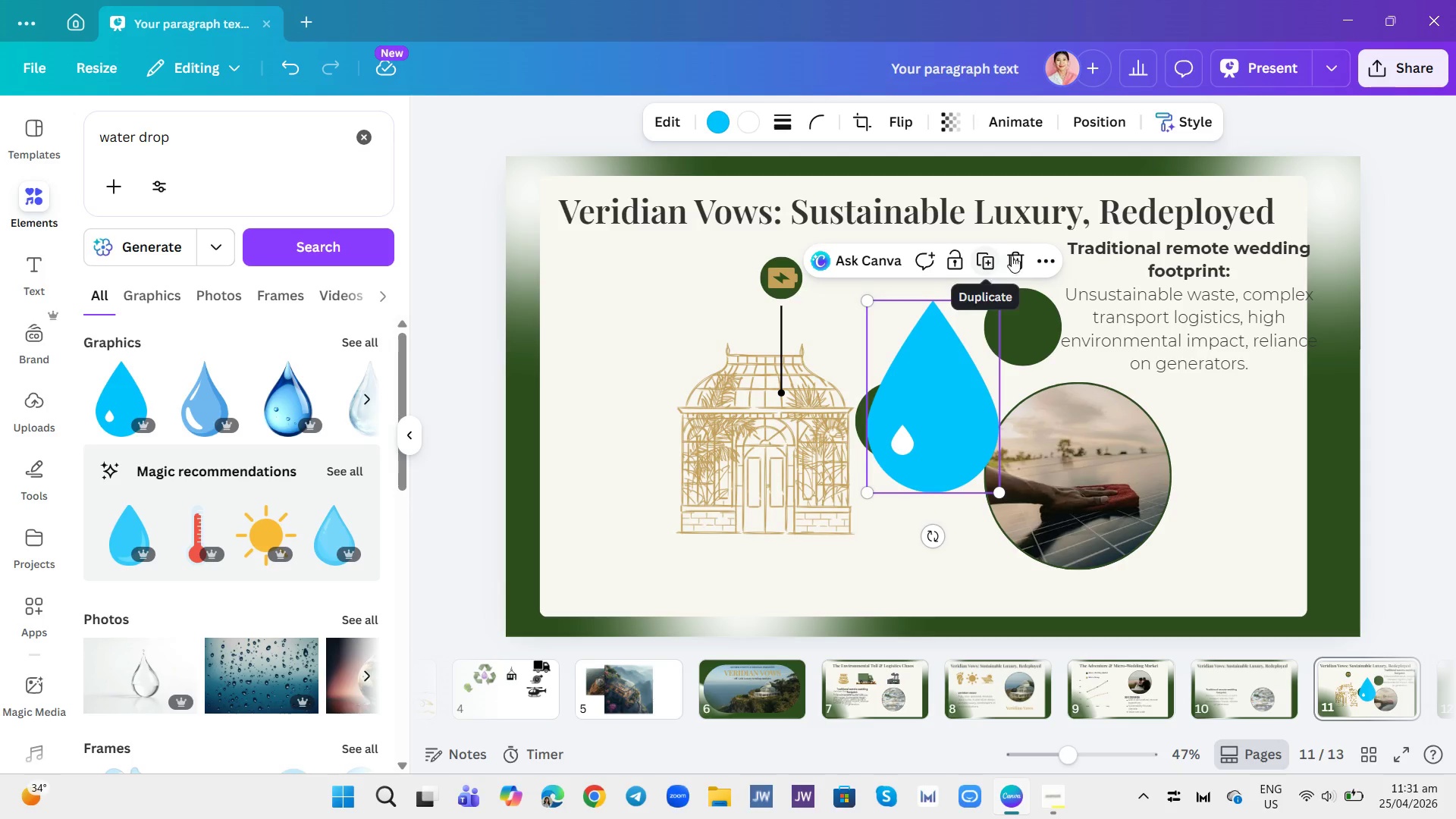 
left_click([1013, 260])
 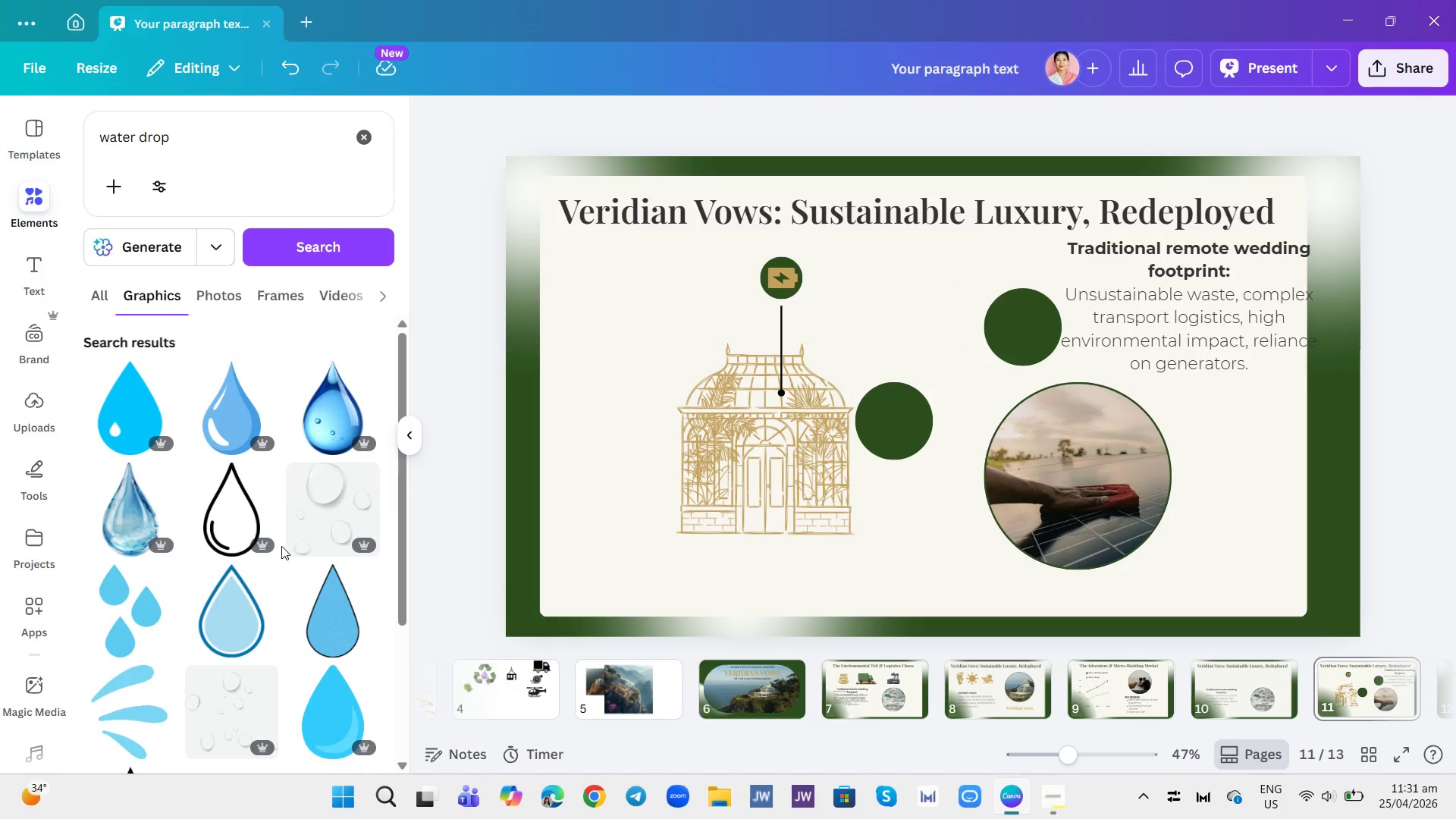 
left_click([237, 527])
 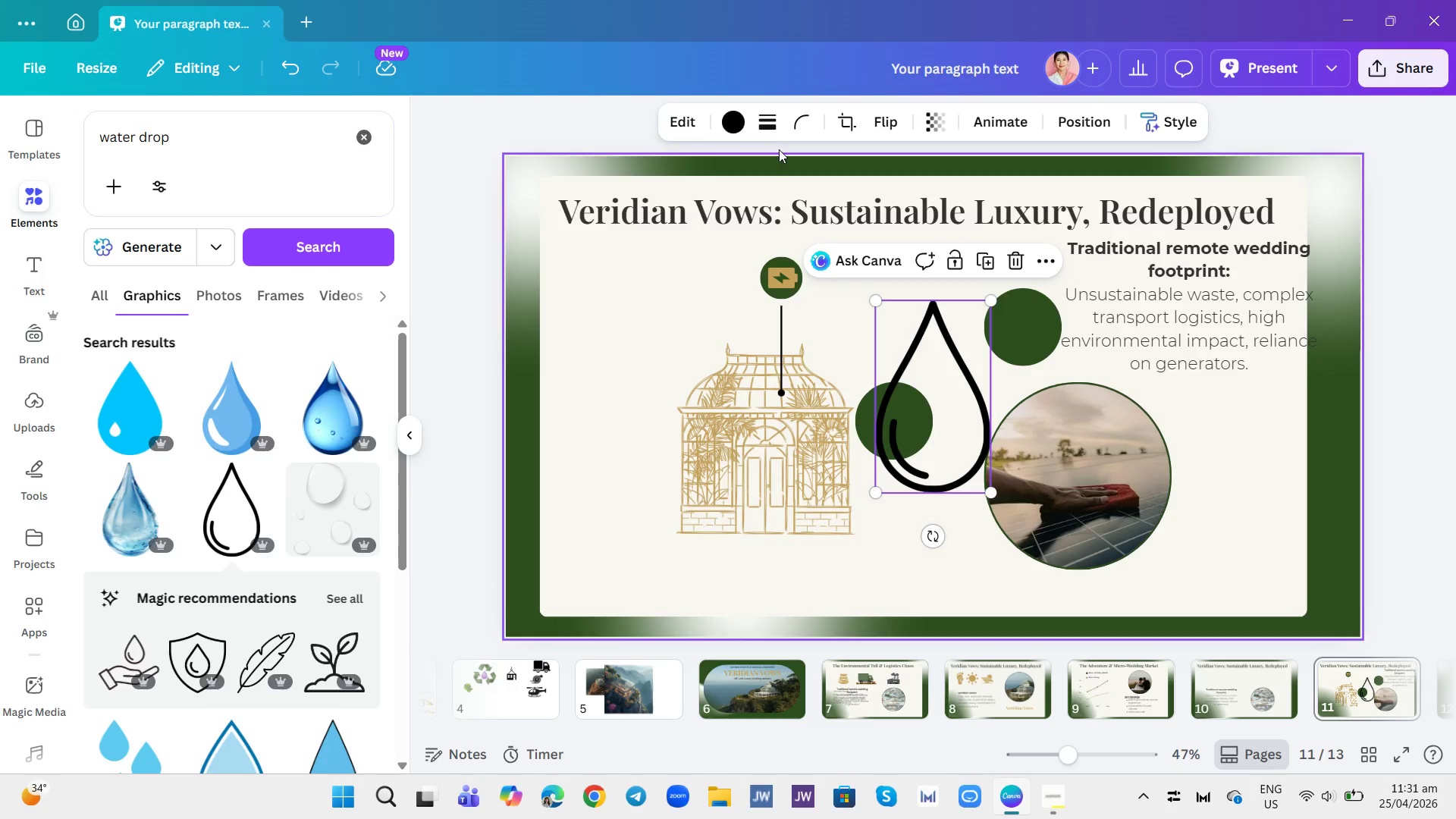 
left_click([728, 124])
 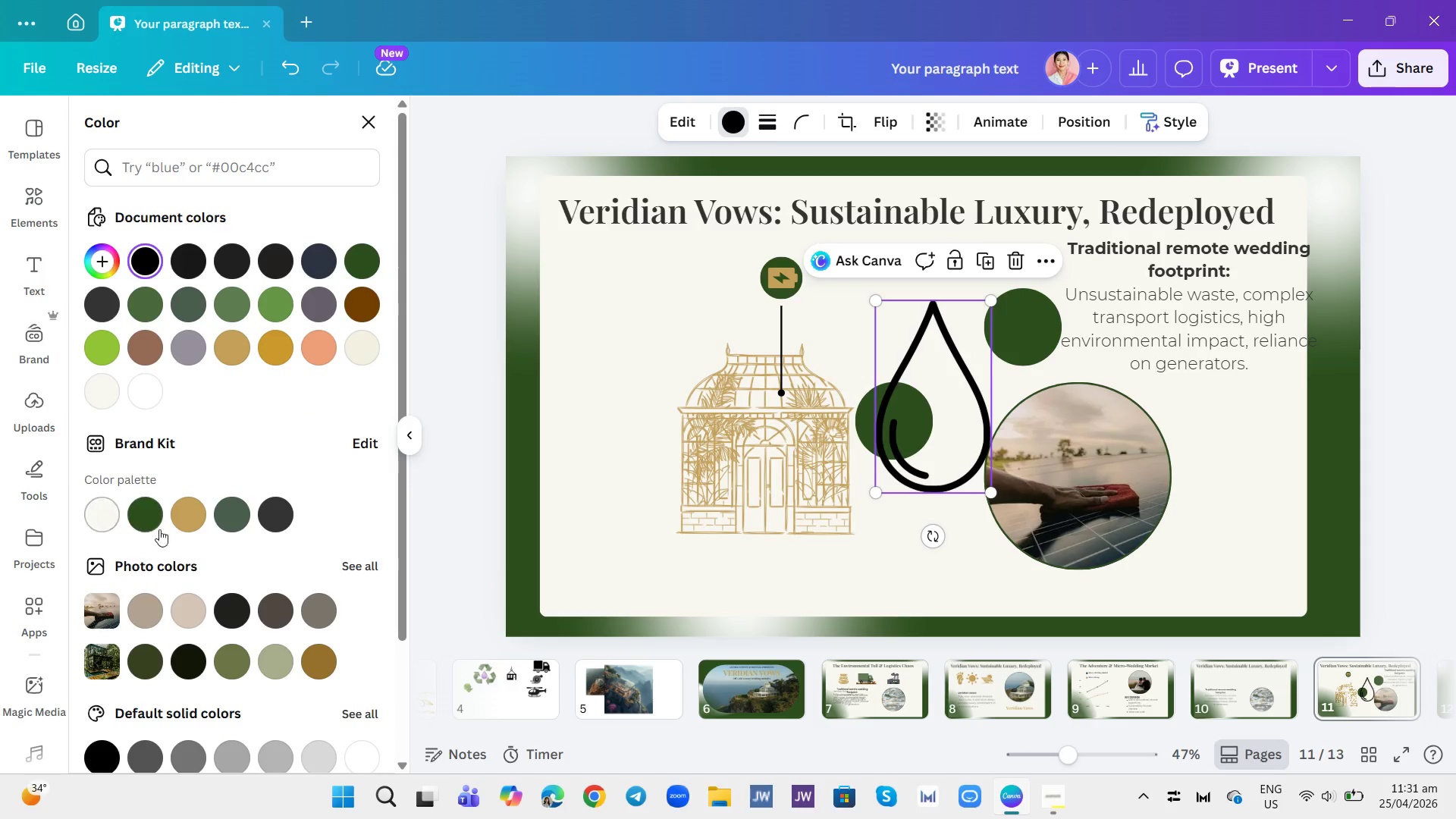 
left_click([186, 523])
 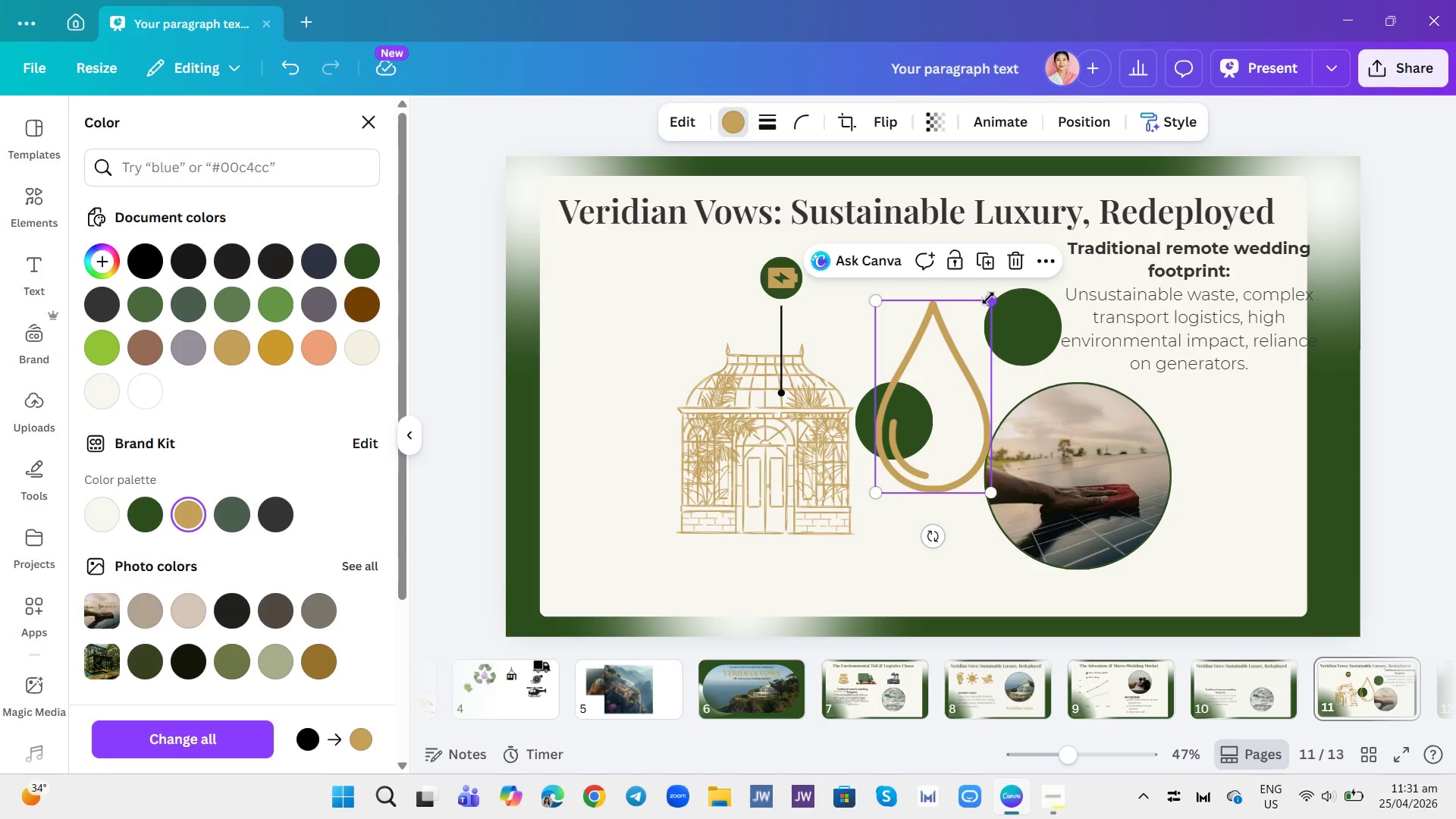 
left_click_drag(start_coordinate=[989, 301], to_coordinate=[912, 432])
 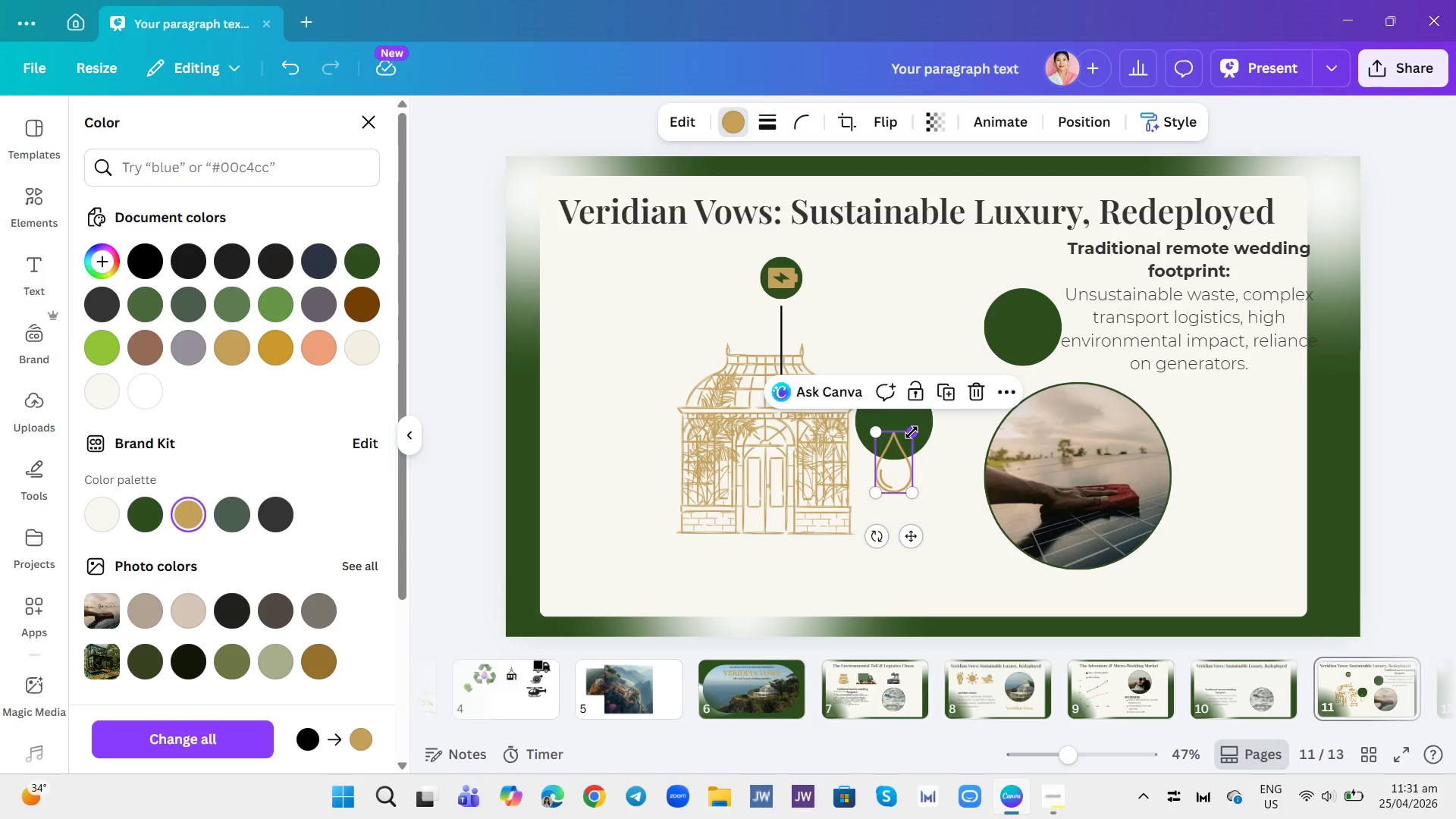 
left_click_drag(start_coordinate=[912, 432], to_coordinate=[911, 437])
 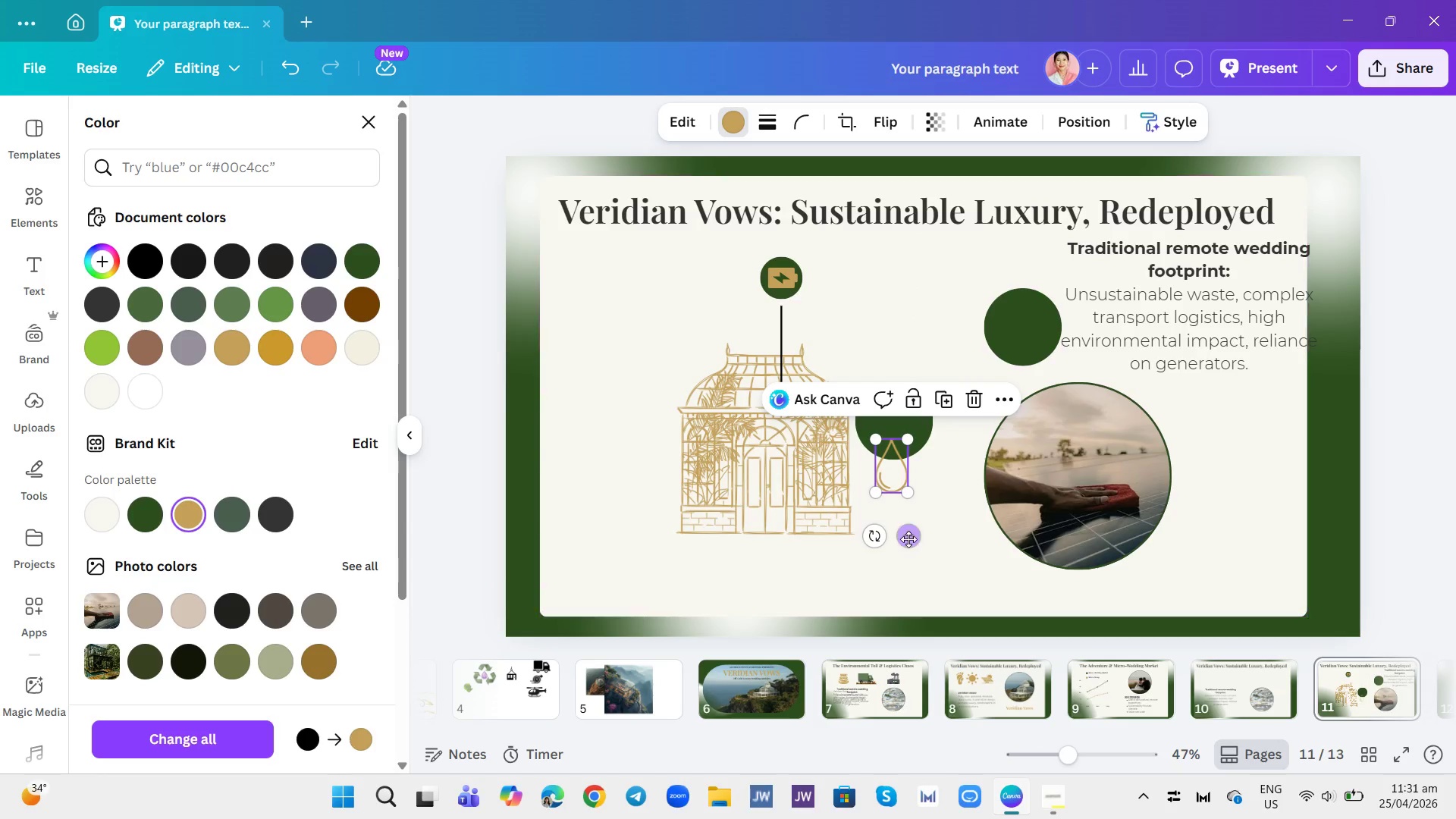 
left_click_drag(start_coordinate=[908, 539], to_coordinate=[914, 492])
 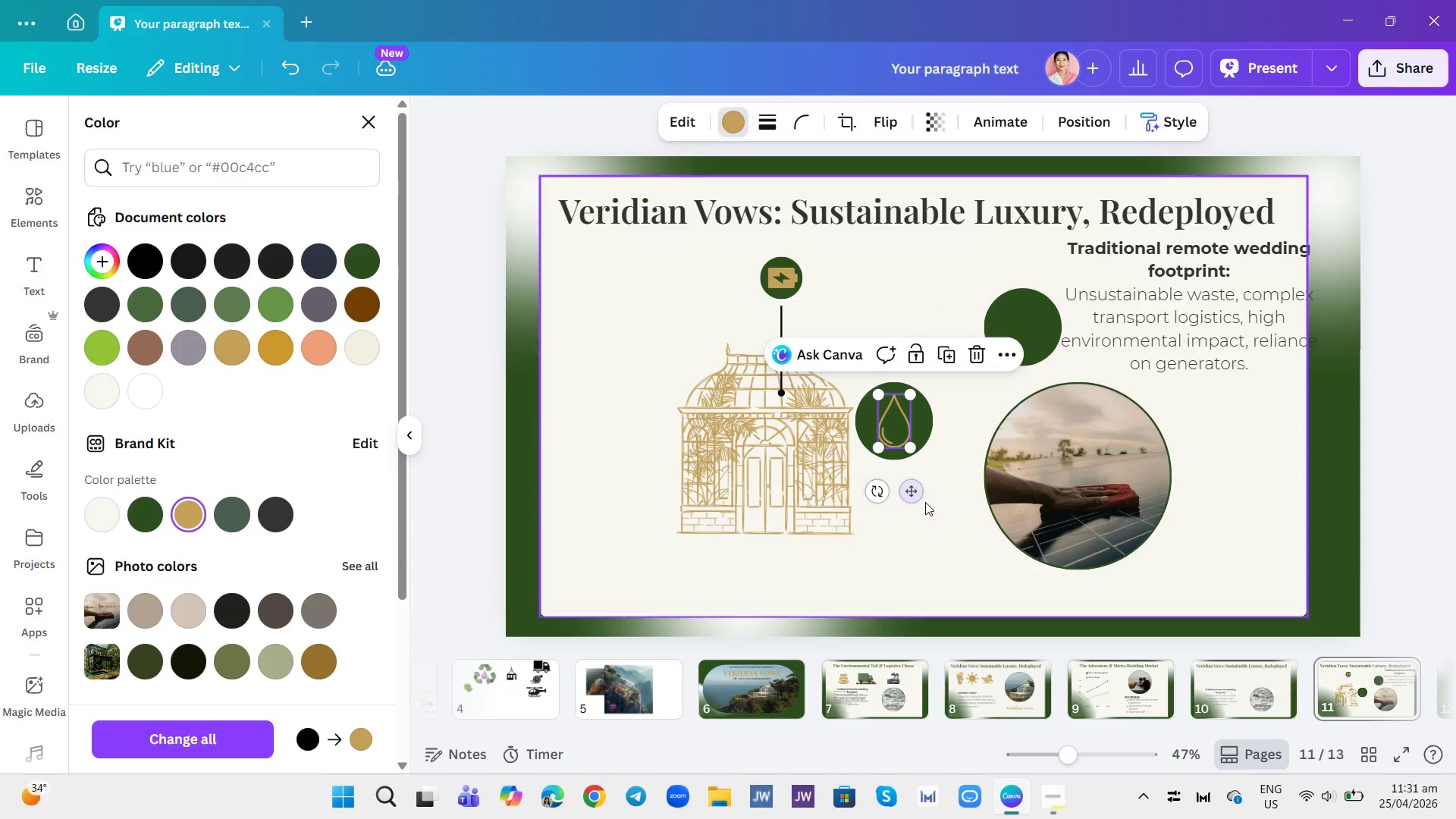 
left_click([925, 502])
 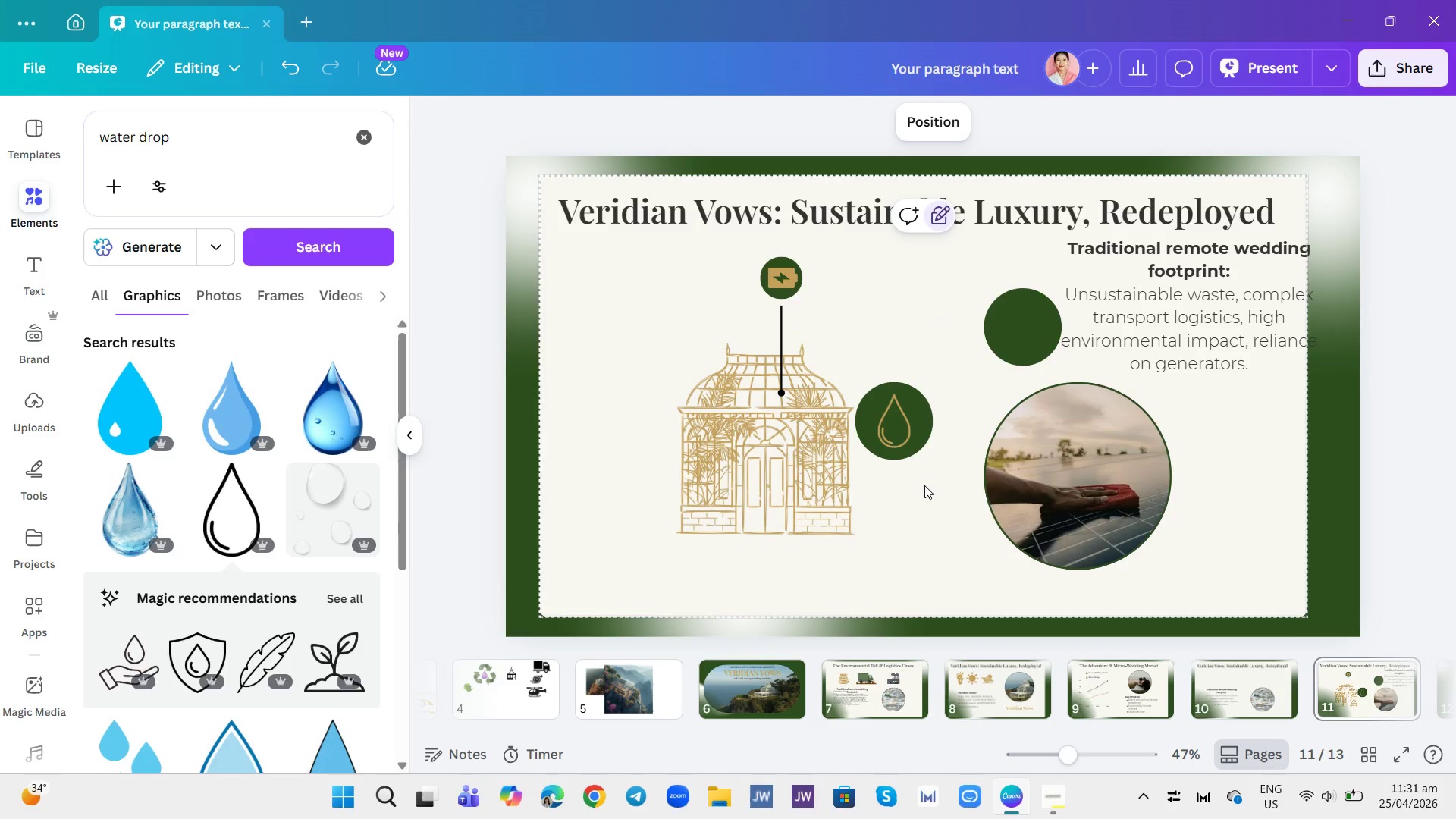 
left_click_drag(start_coordinate=[924, 485], to_coordinate=[892, 385])
 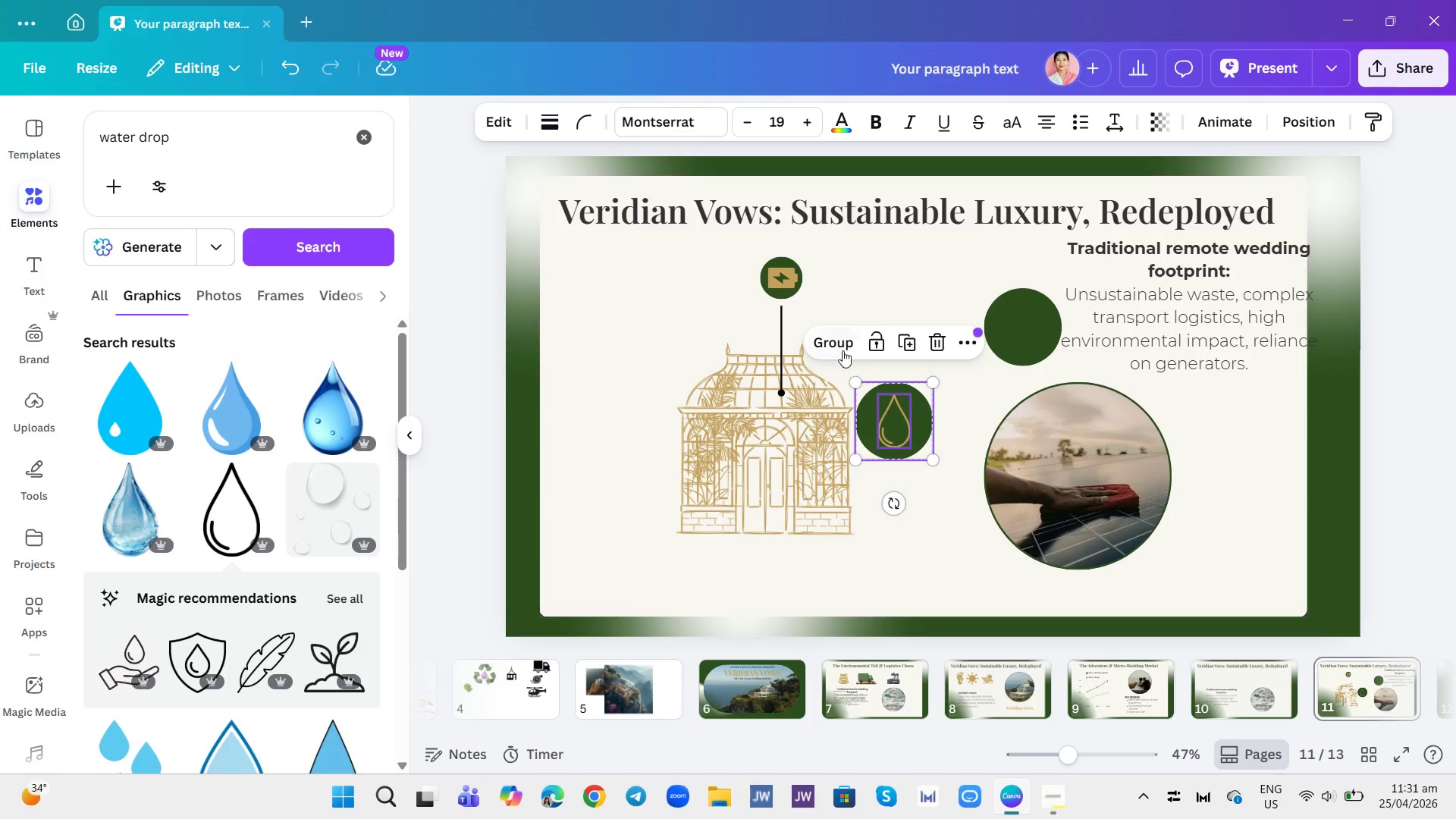 
left_click([830, 338])
 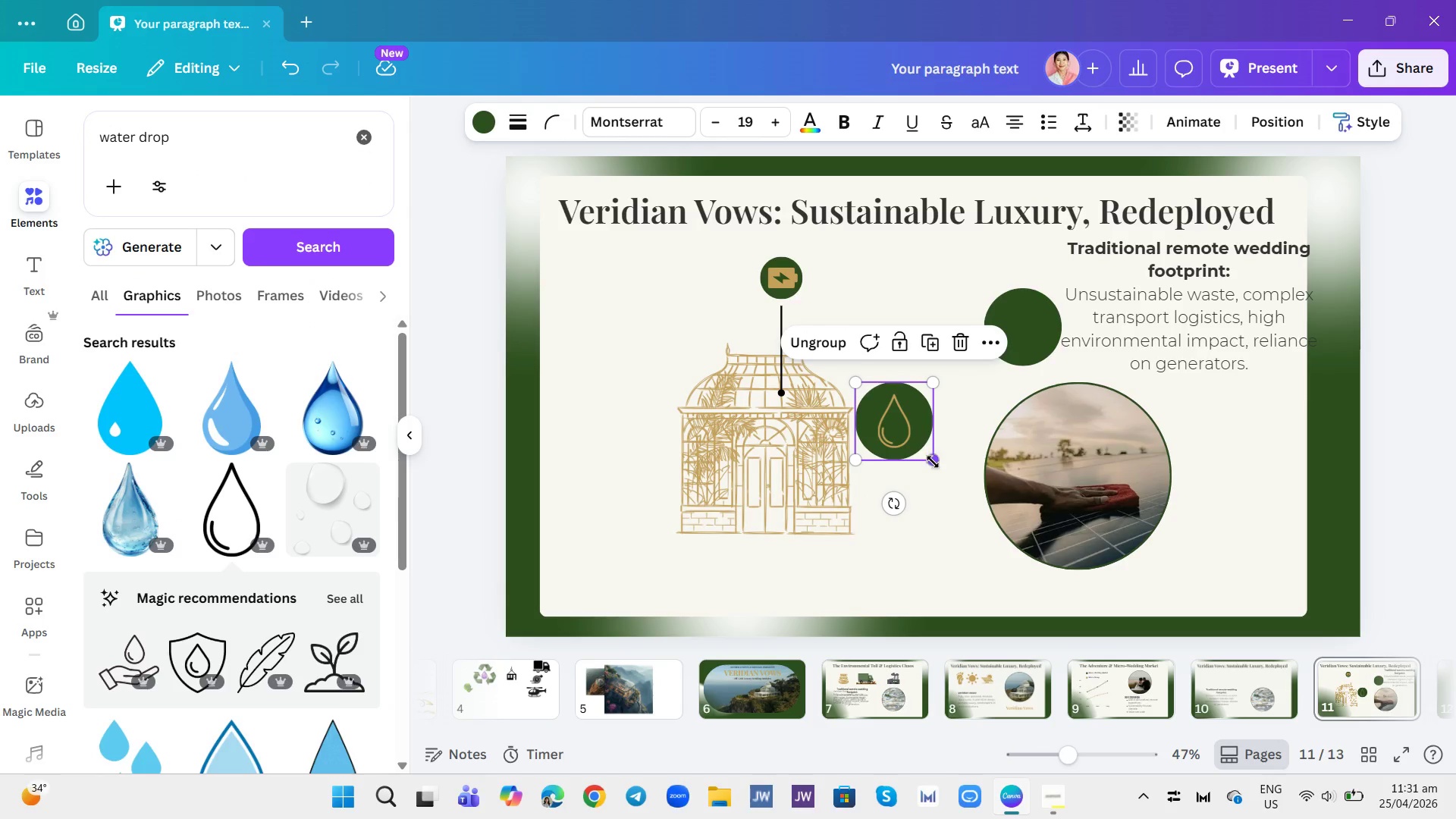 
left_click_drag(start_coordinate=[934, 462], to_coordinate=[900, 419])
 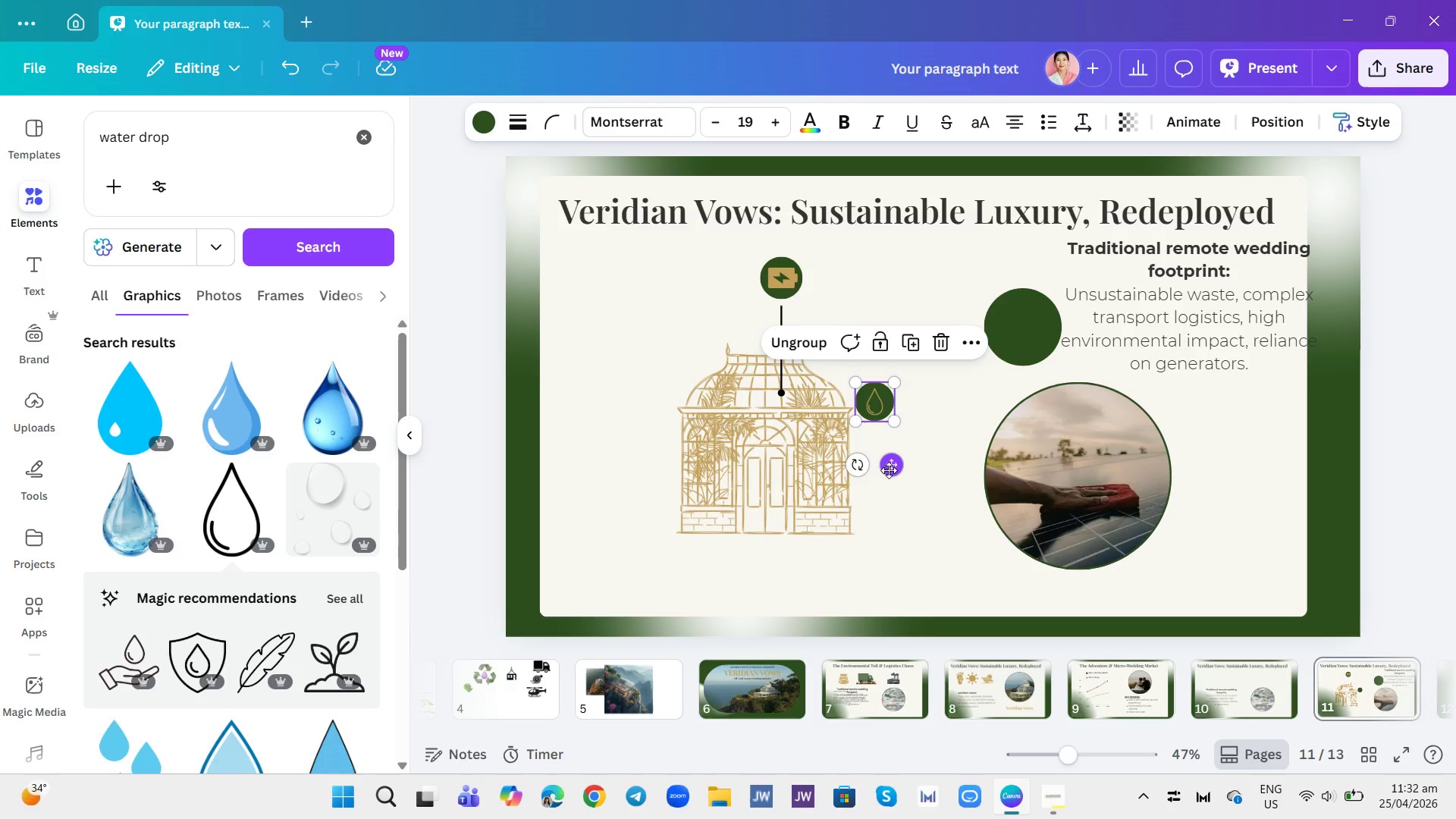 
left_click_drag(start_coordinate=[892, 466], to_coordinate=[641, 556])
 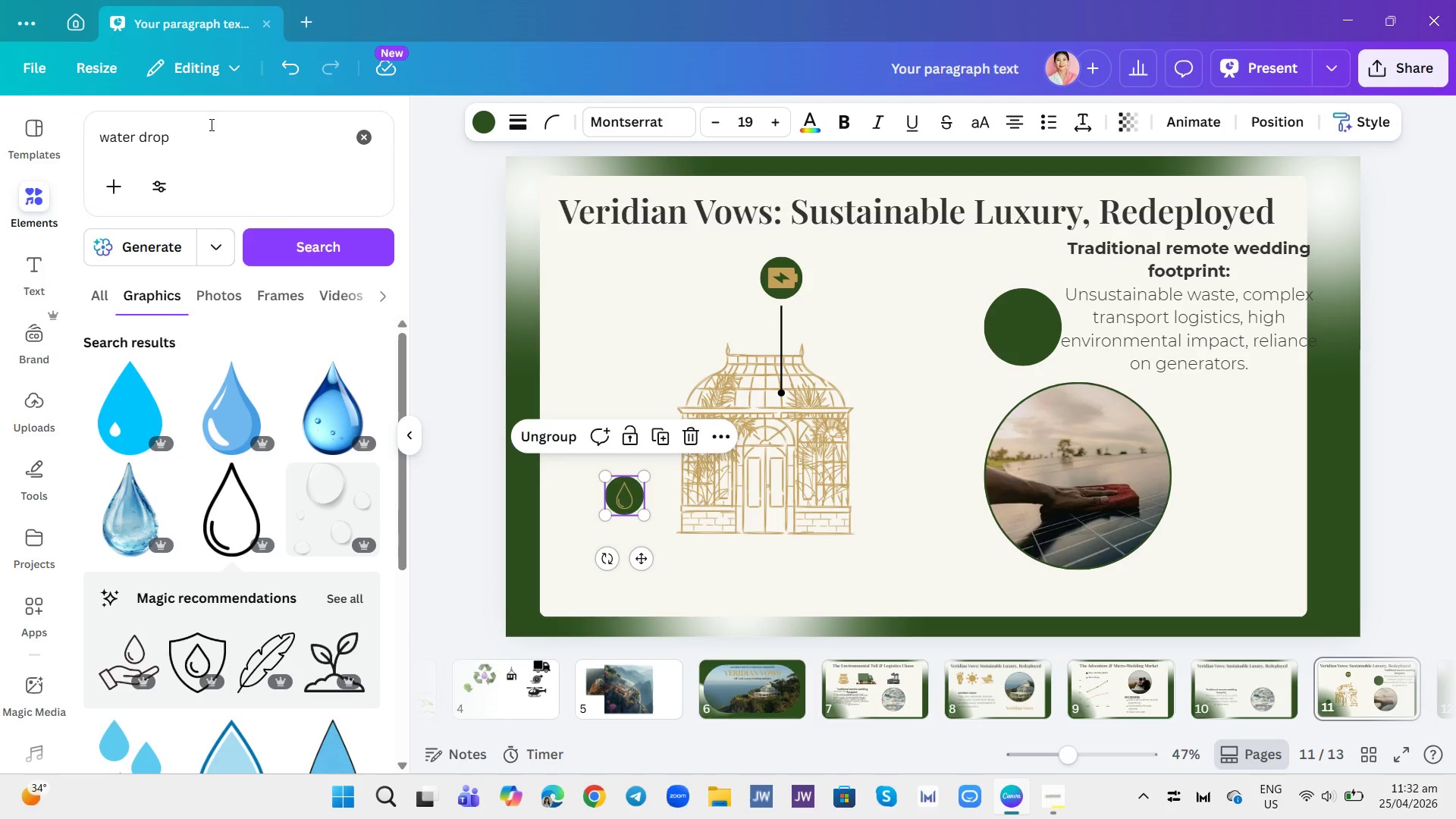 
left_click([362, 138])
 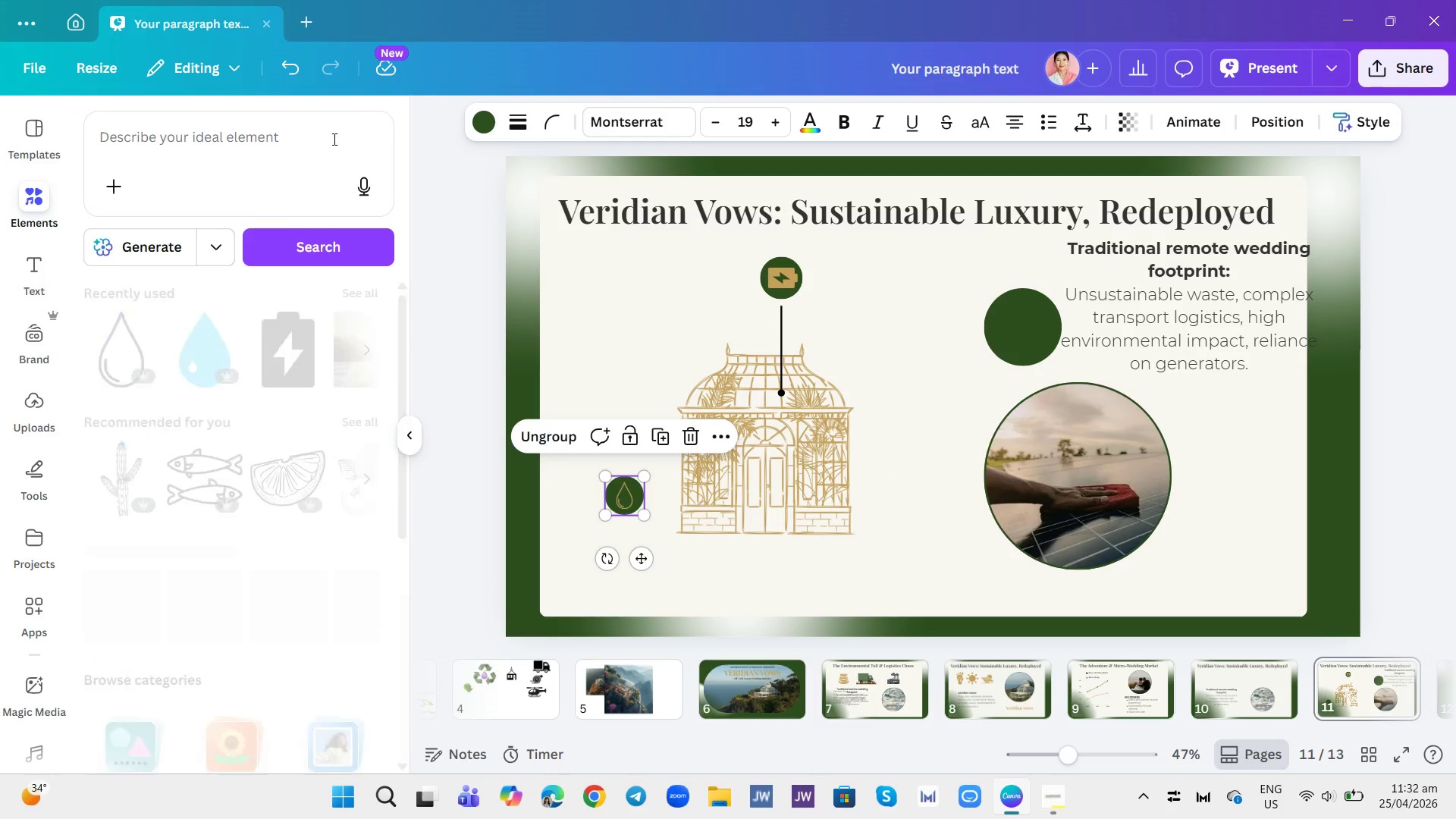 
left_click([333, 139])
 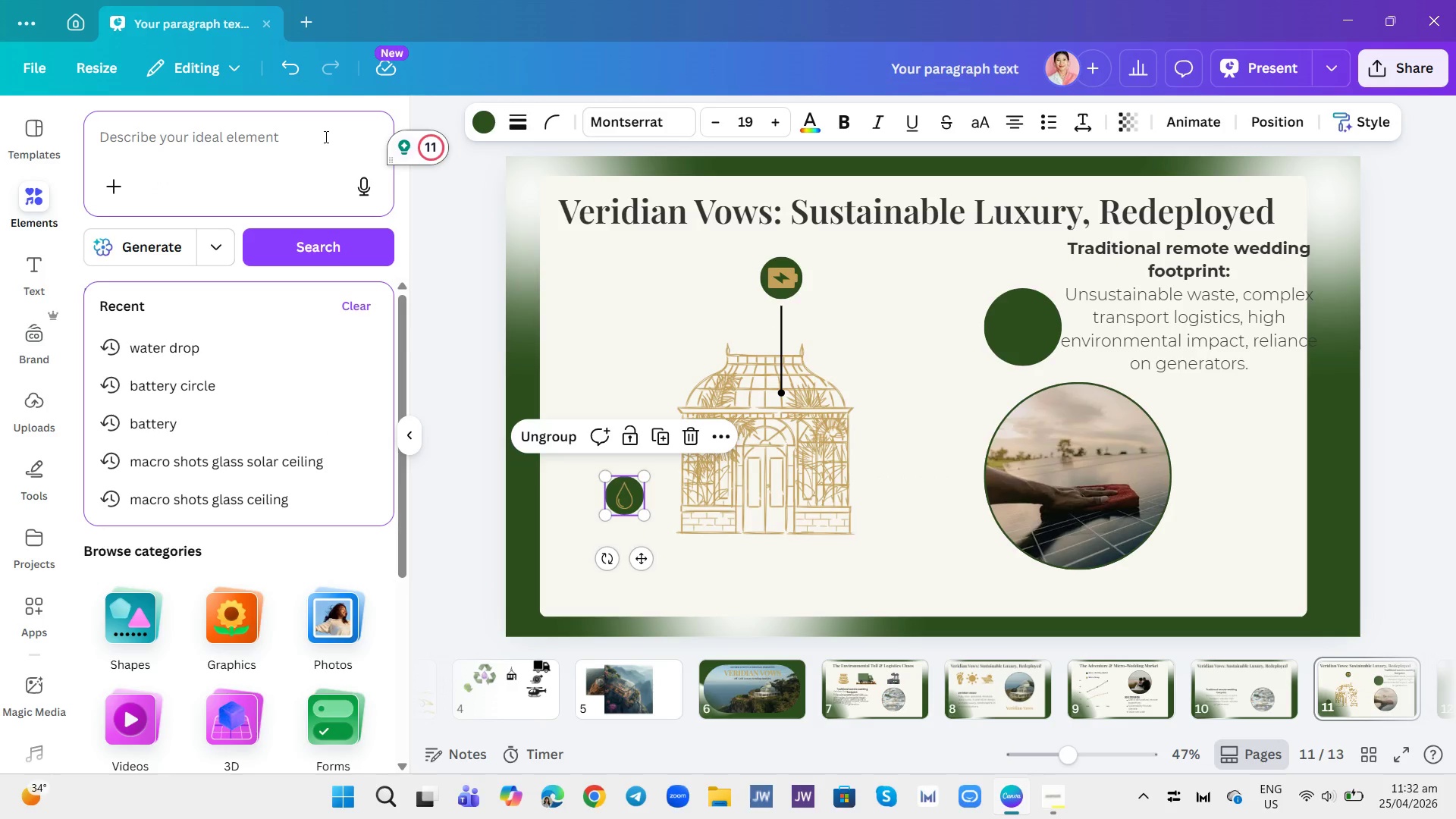 
type(lef)
 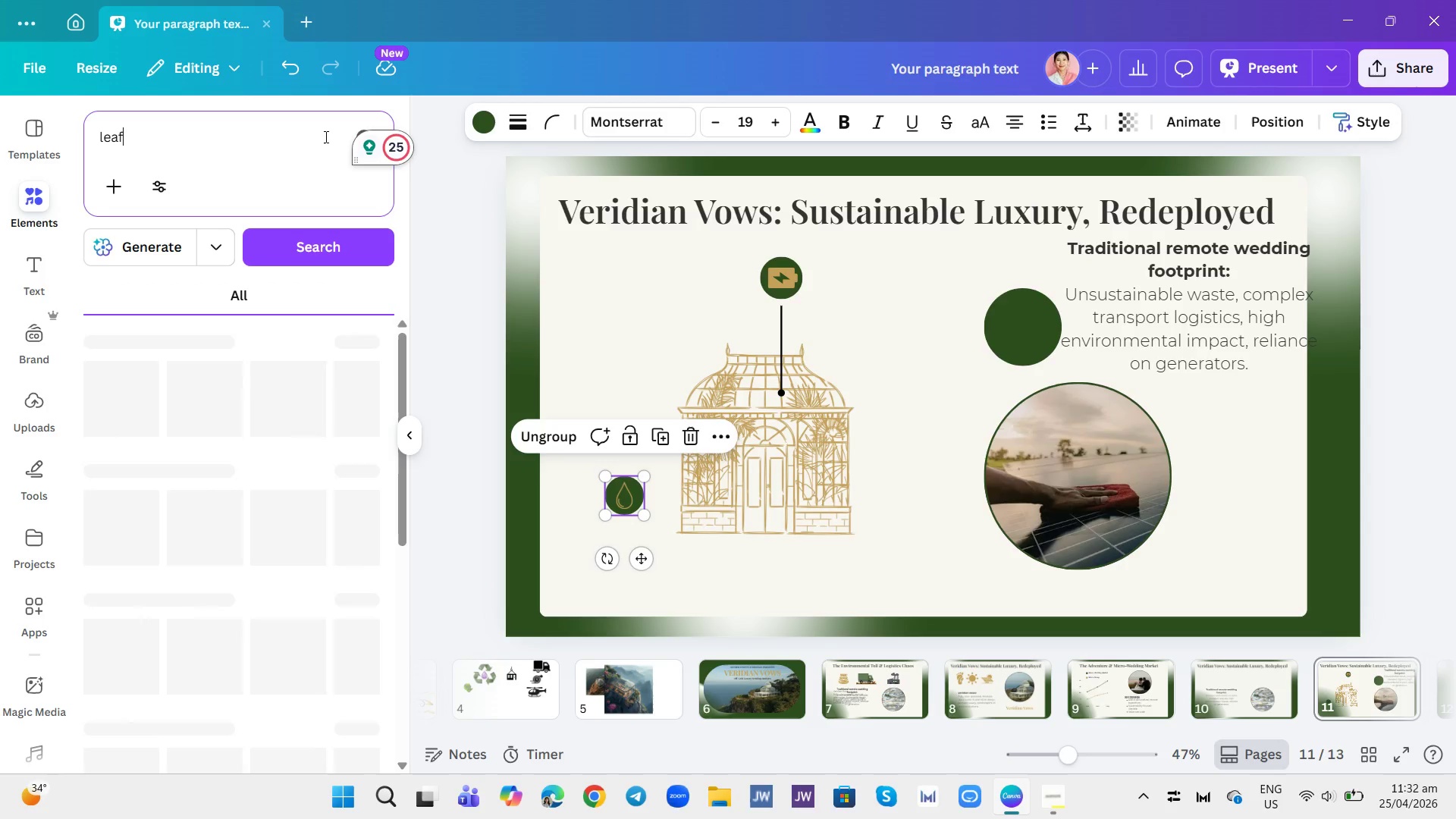 
hold_key(key=A, duration=0.36)
 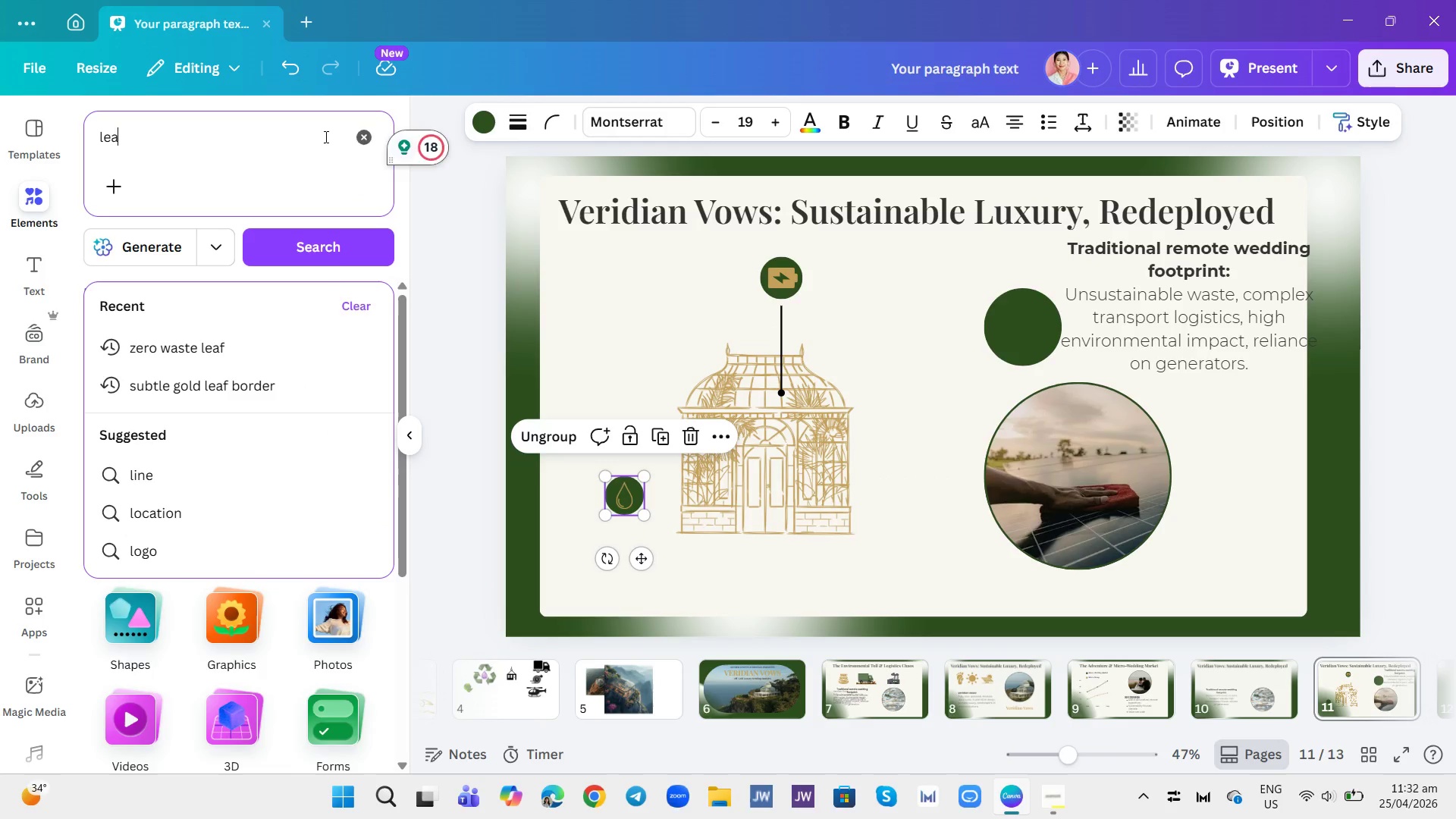 
key(Enter)
 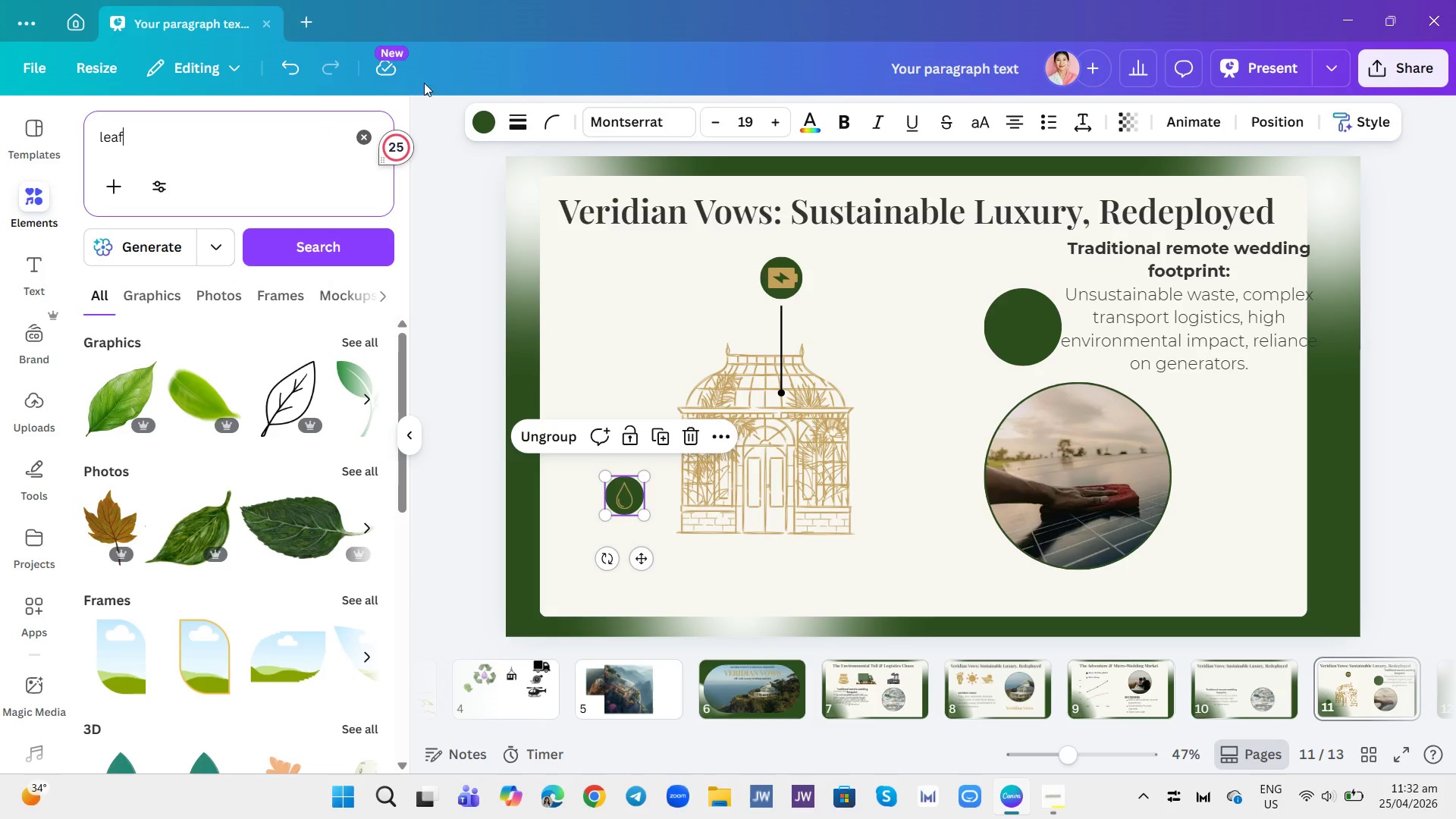 
left_click([152, 297])
 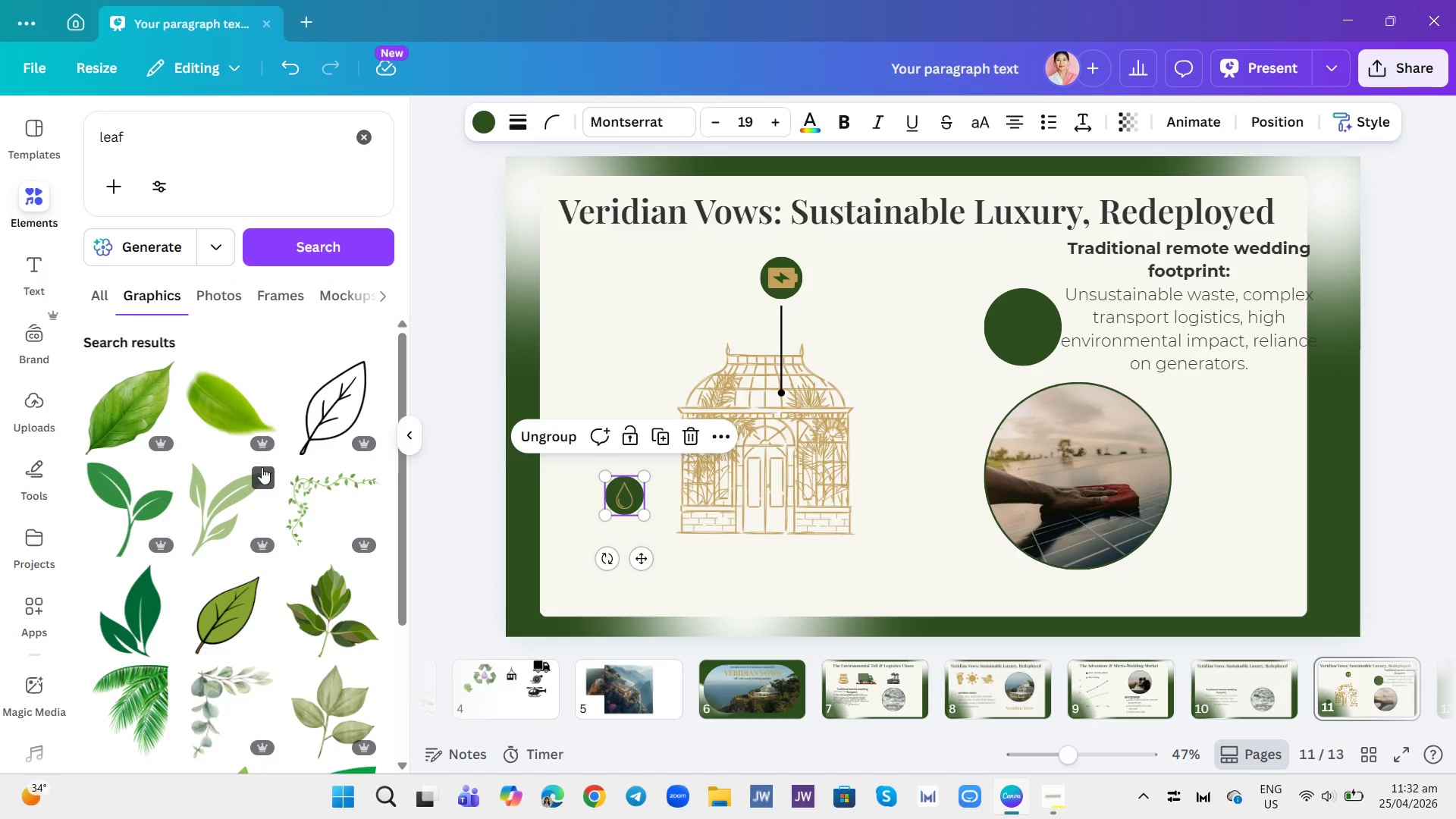 
scroll: coordinate [331, 456], scroll_direction: down, amount: 18.0
 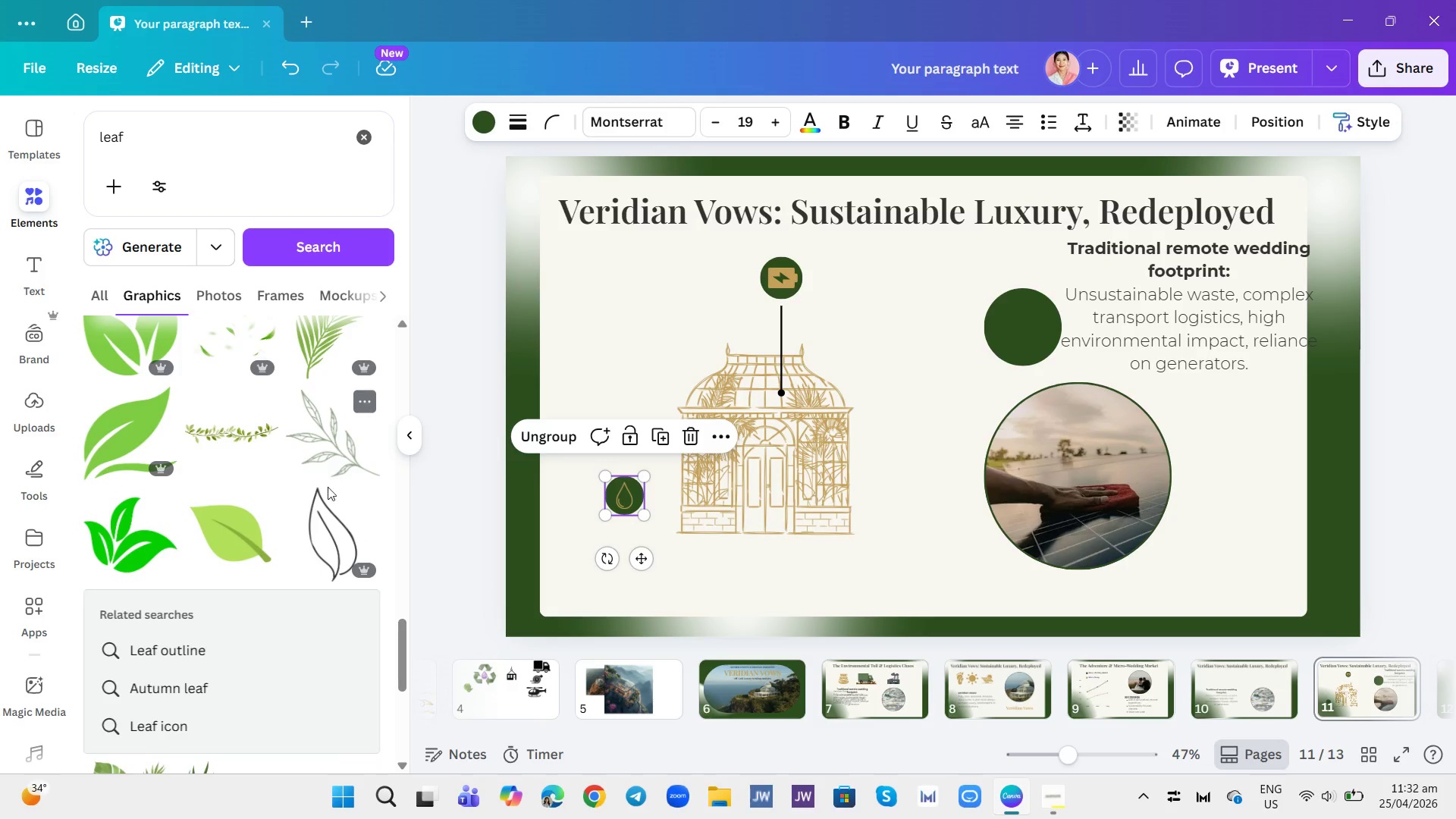 
left_click([319, 533])
 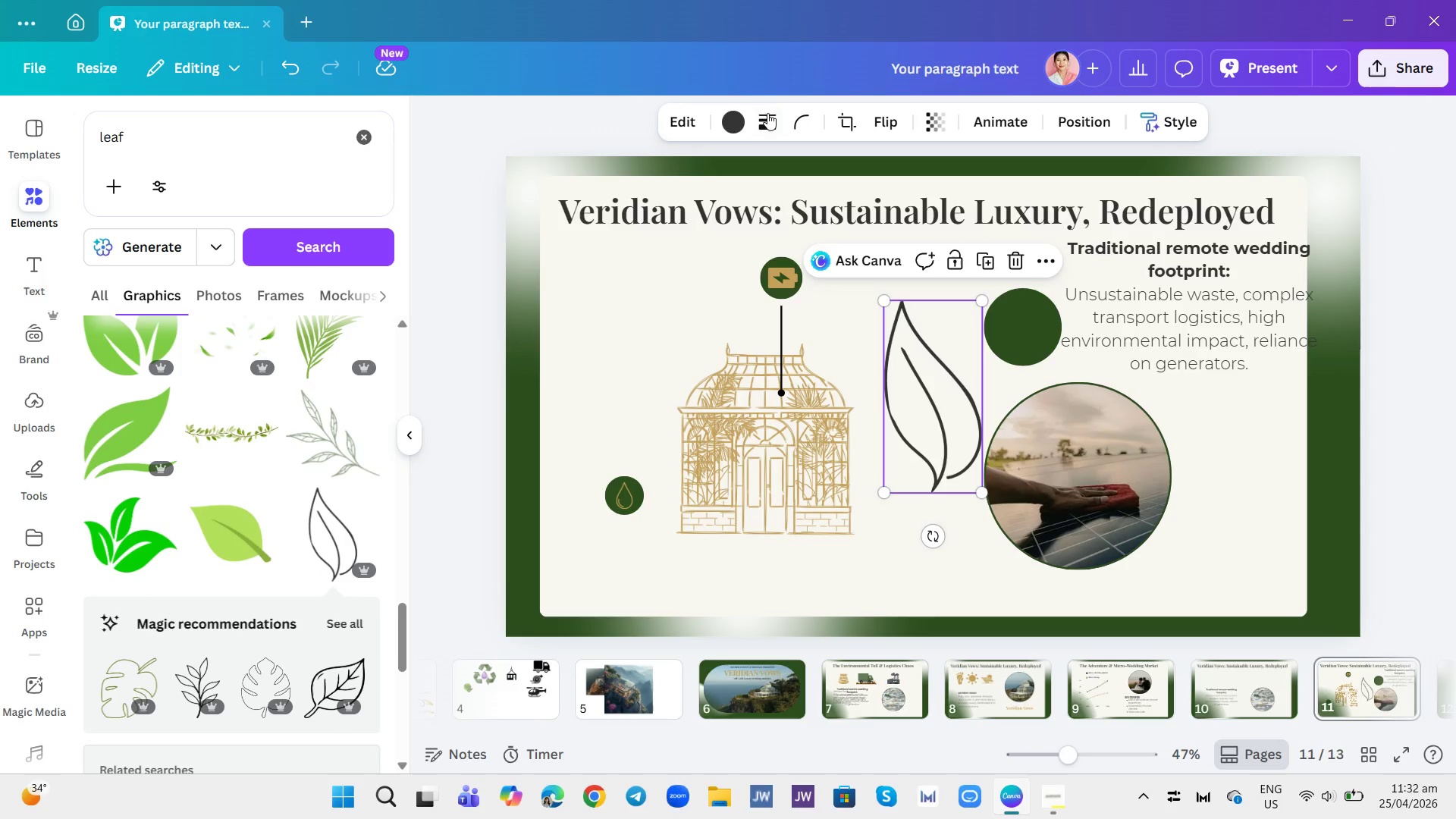 
left_click([739, 120])
 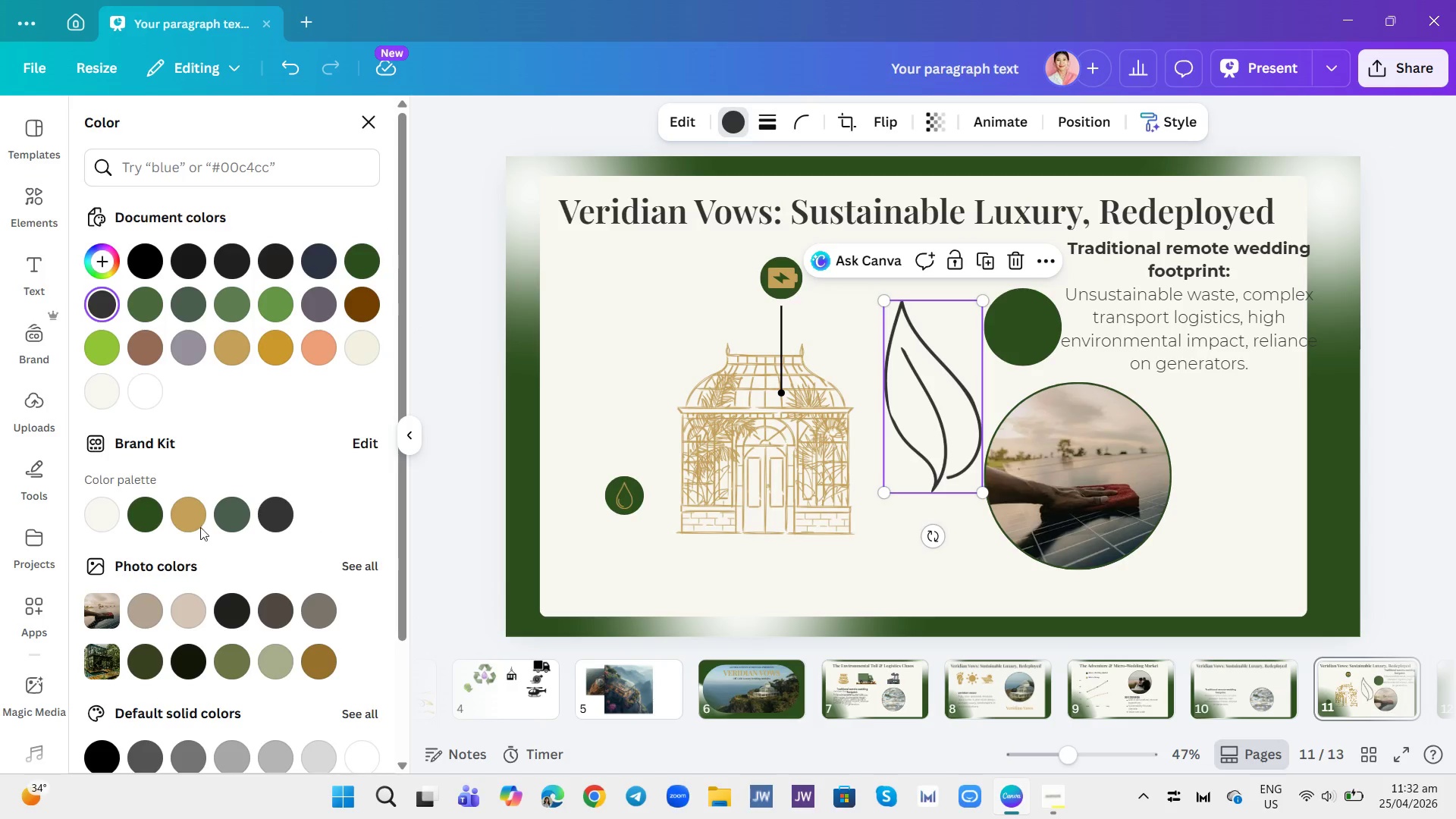 
left_click([188, 514])
 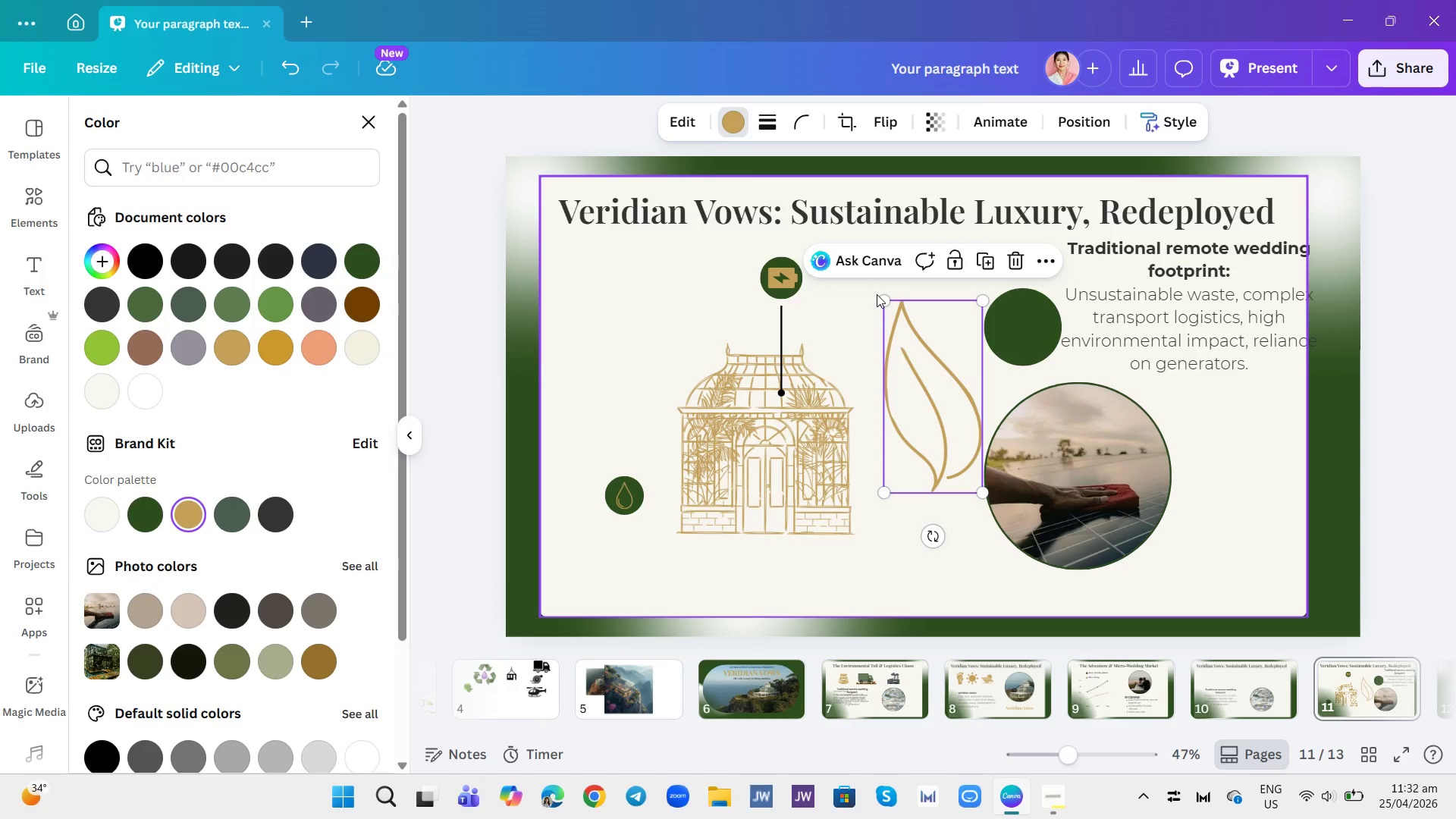 
left_click_drag(start_coordinate=[890, 303], to_coordinate=[955, 441])
 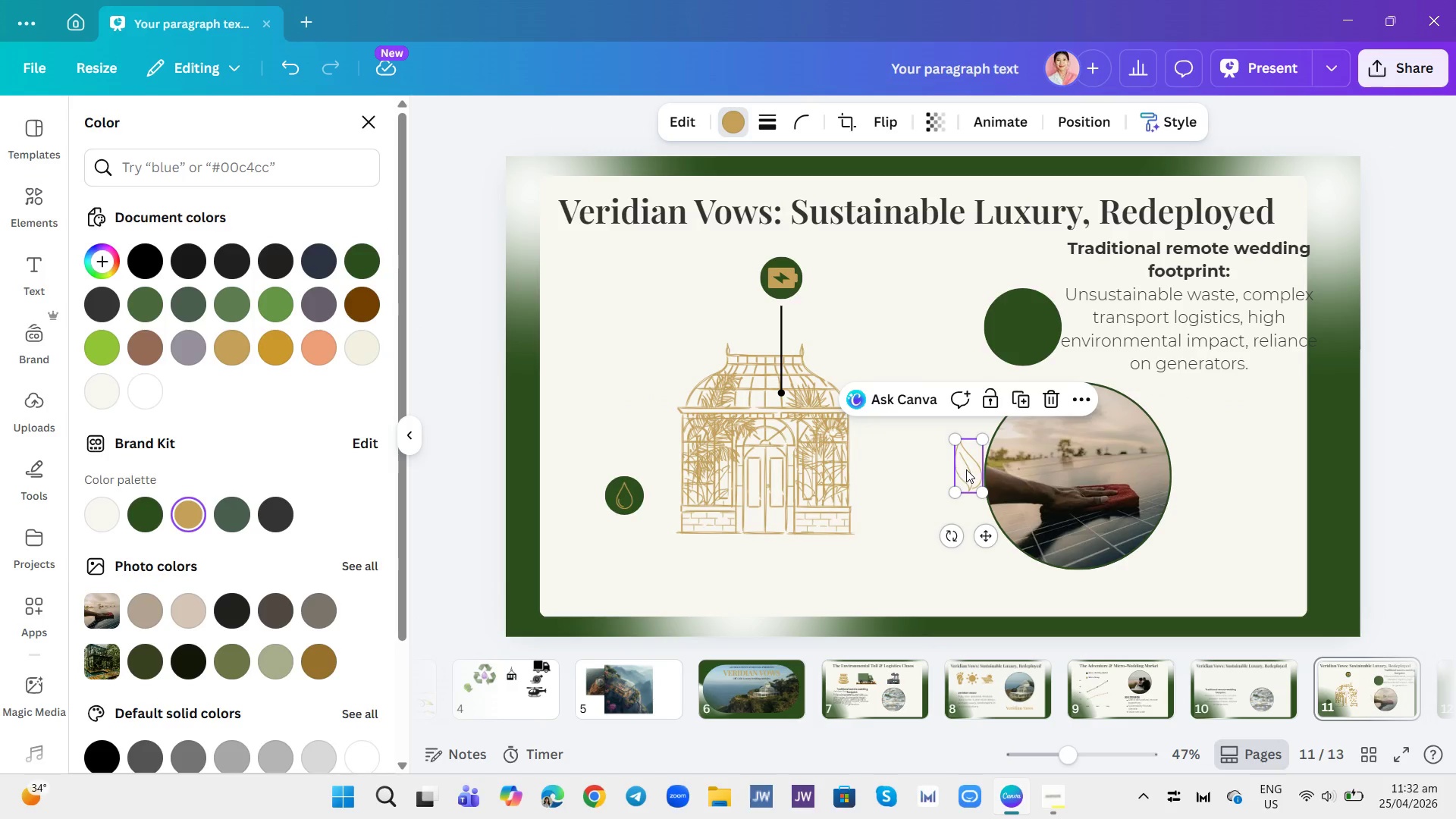 
left_click_drag(start_coordinate=[966, 469], to_coordinate=[1028, 325])
 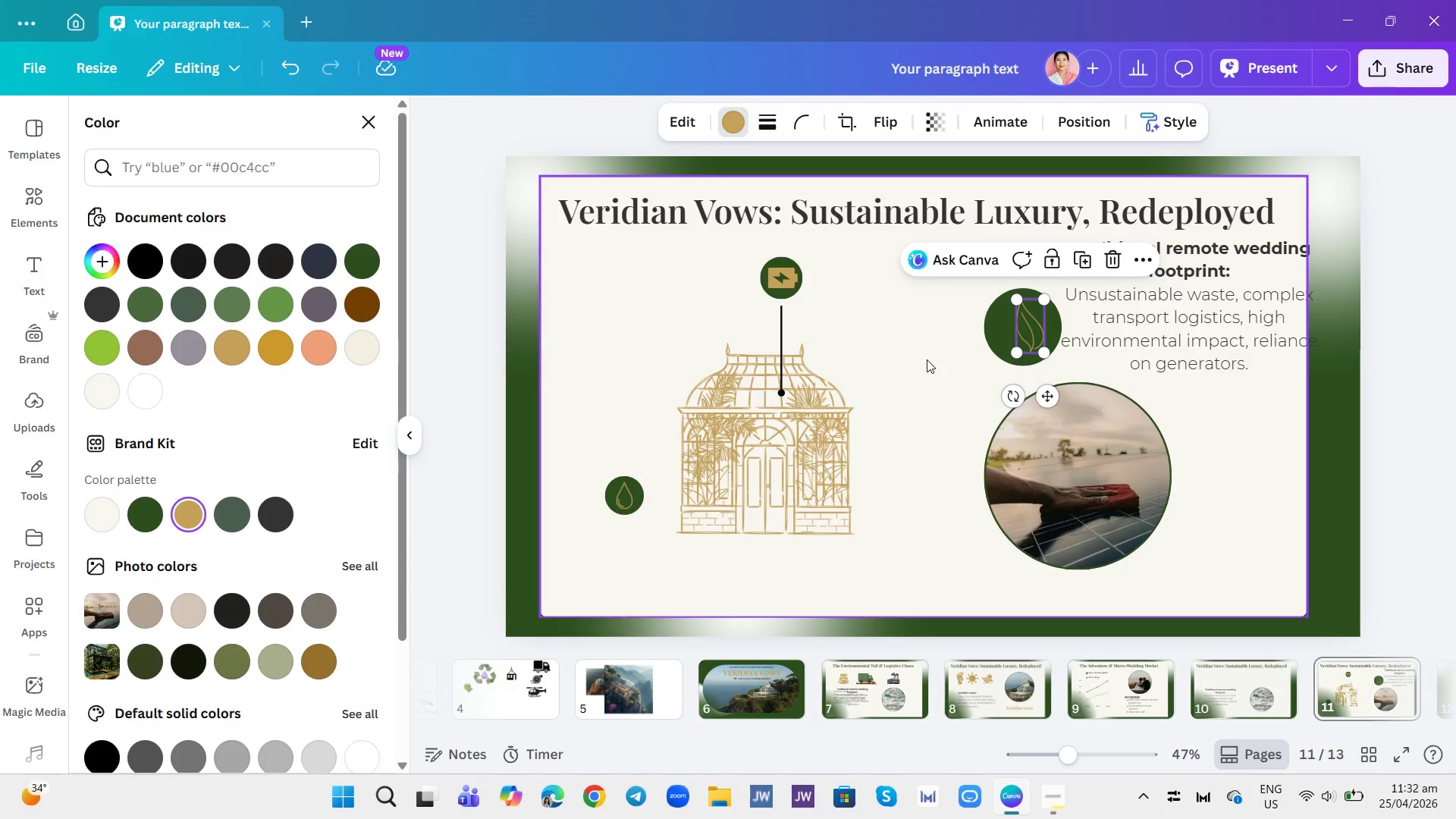 
left_click([927, 359])
 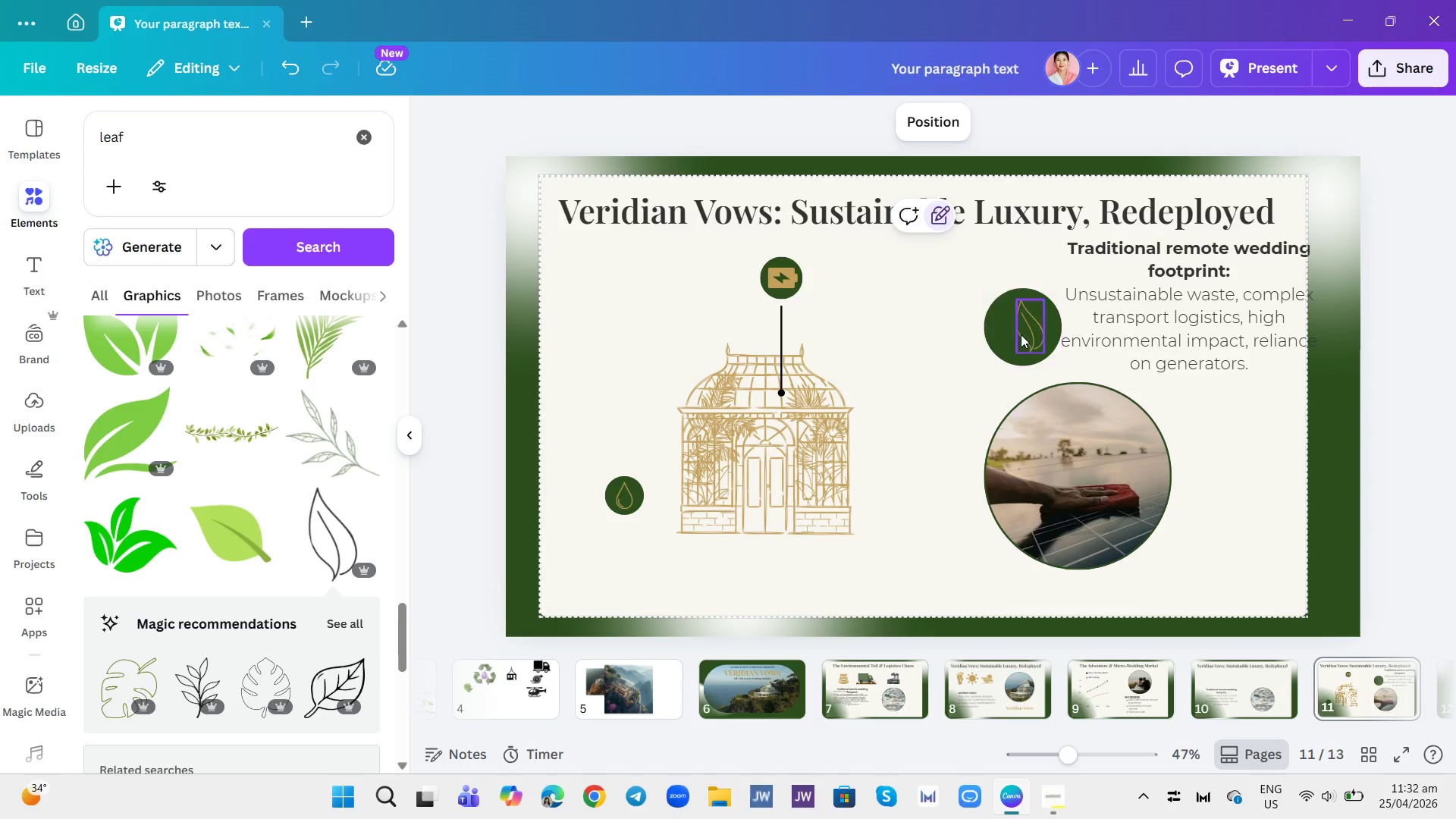 
left_click_drag(start_coordinate=[1026, 333], to_coordinate=[1021, 333])
 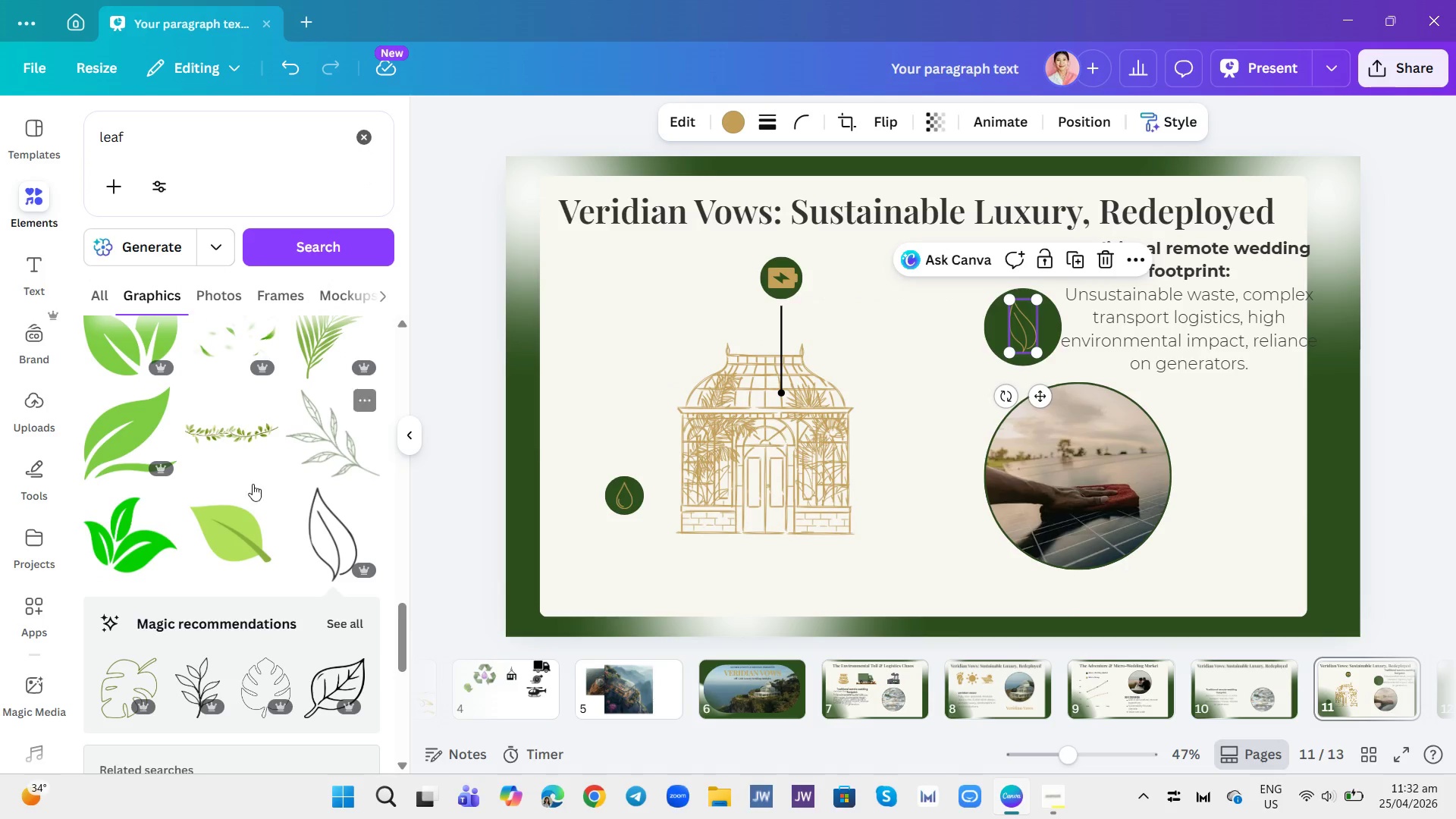 
scroll: coordinate [240, 531], scroll_direction: down, amount: 8.0
 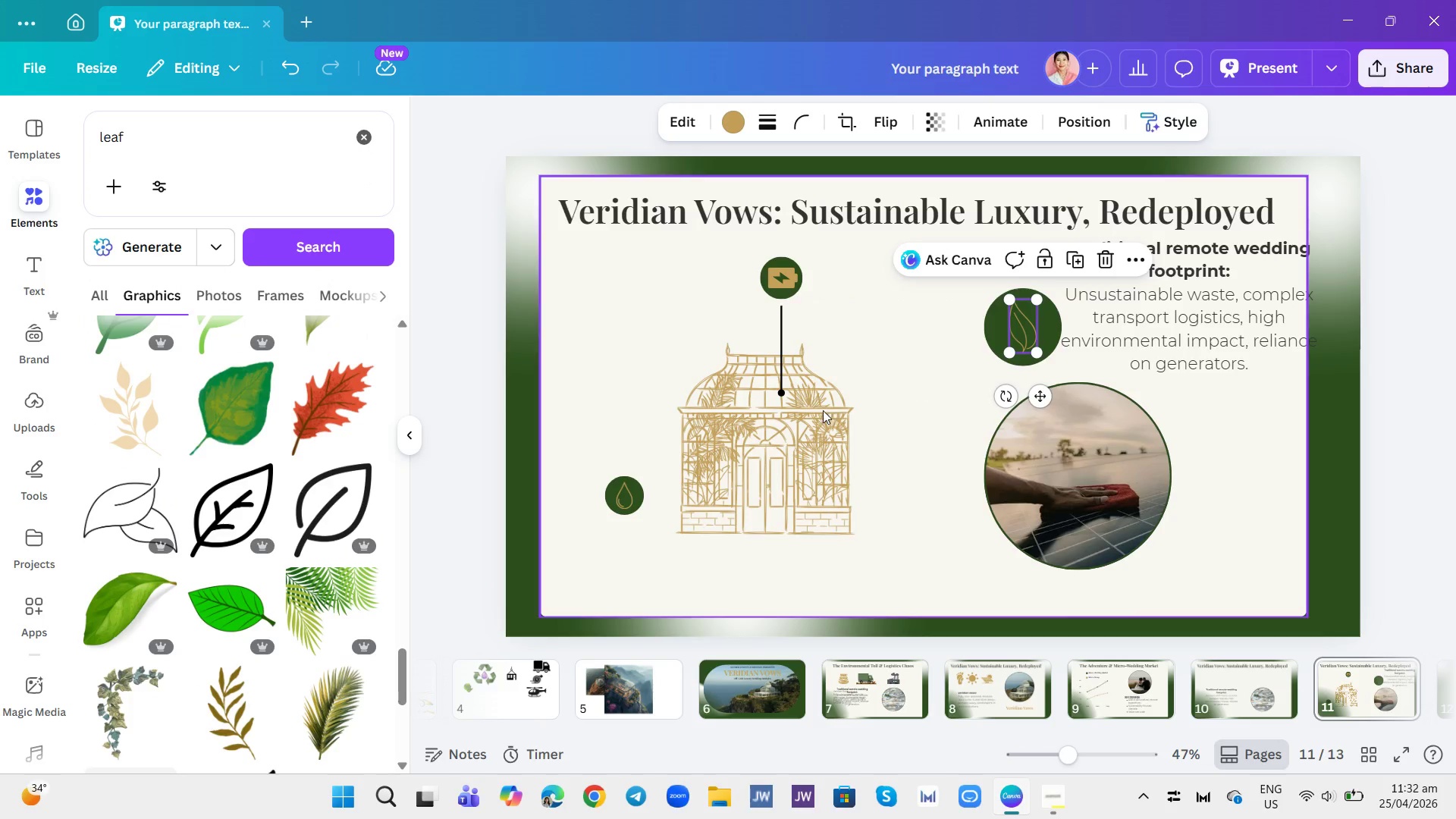 
left_click([343, 500])
 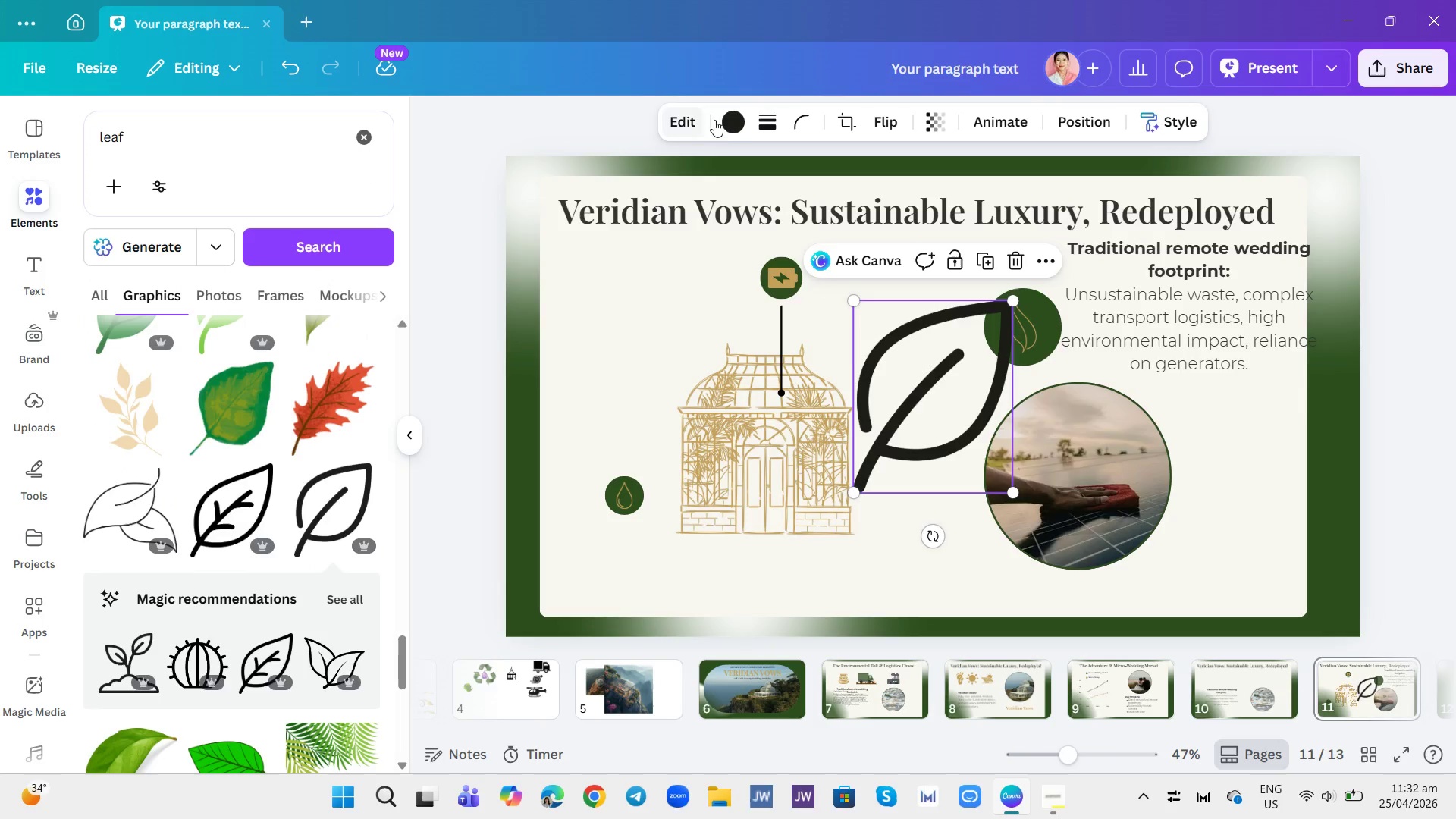 
left_click([741, 120])
 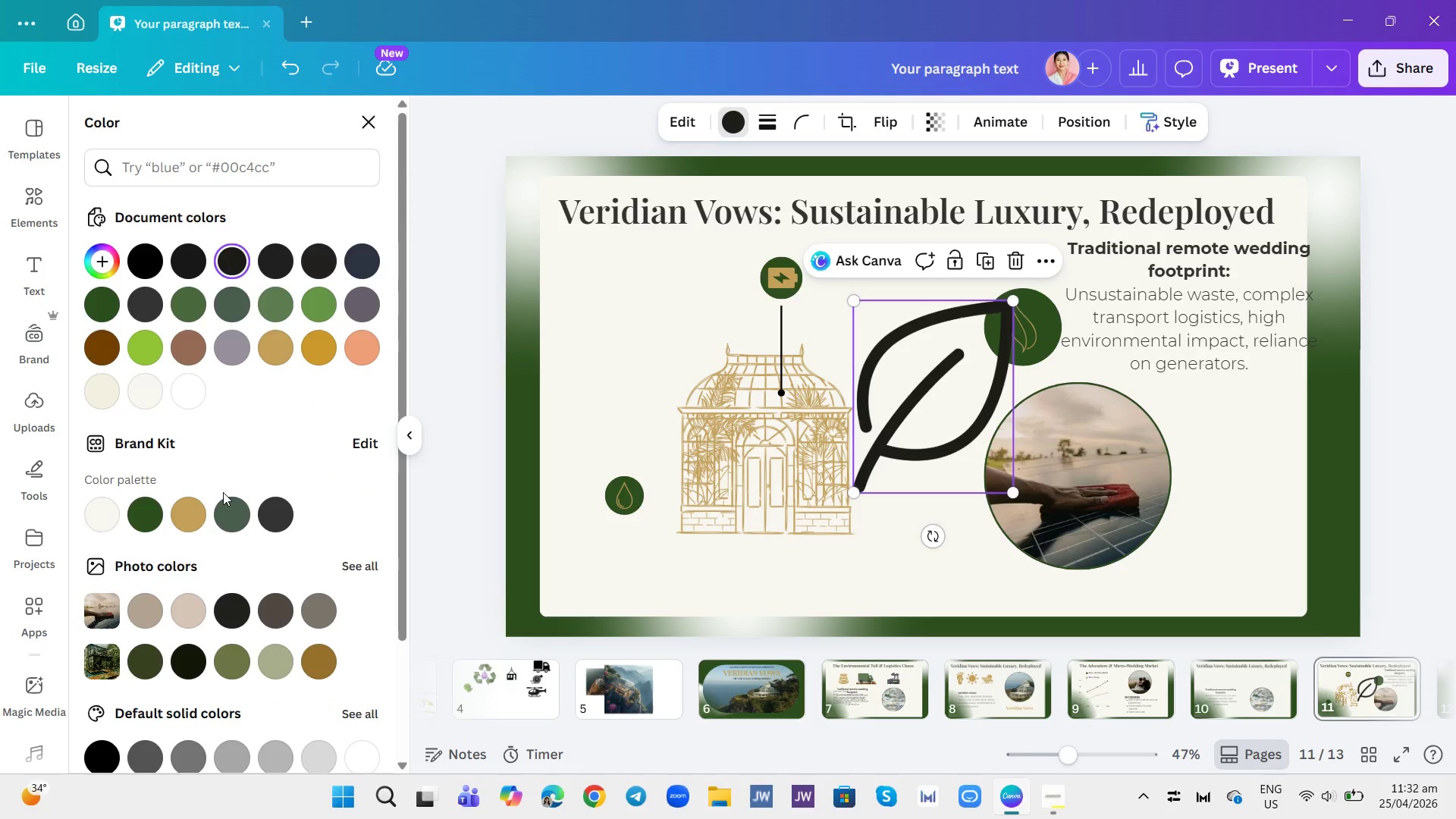 
left_click([188, 518])
 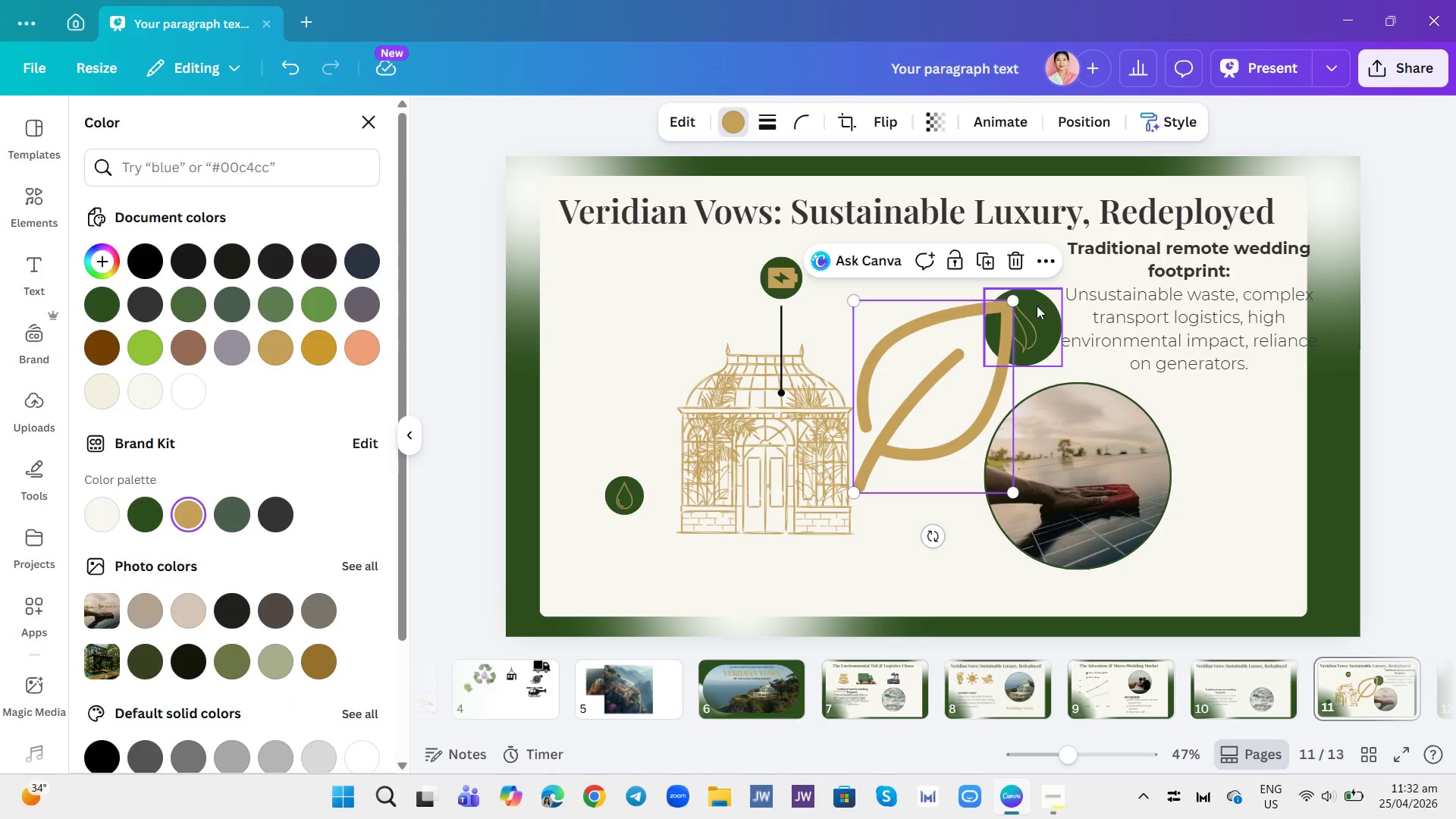 
left_click([1030, 322])
 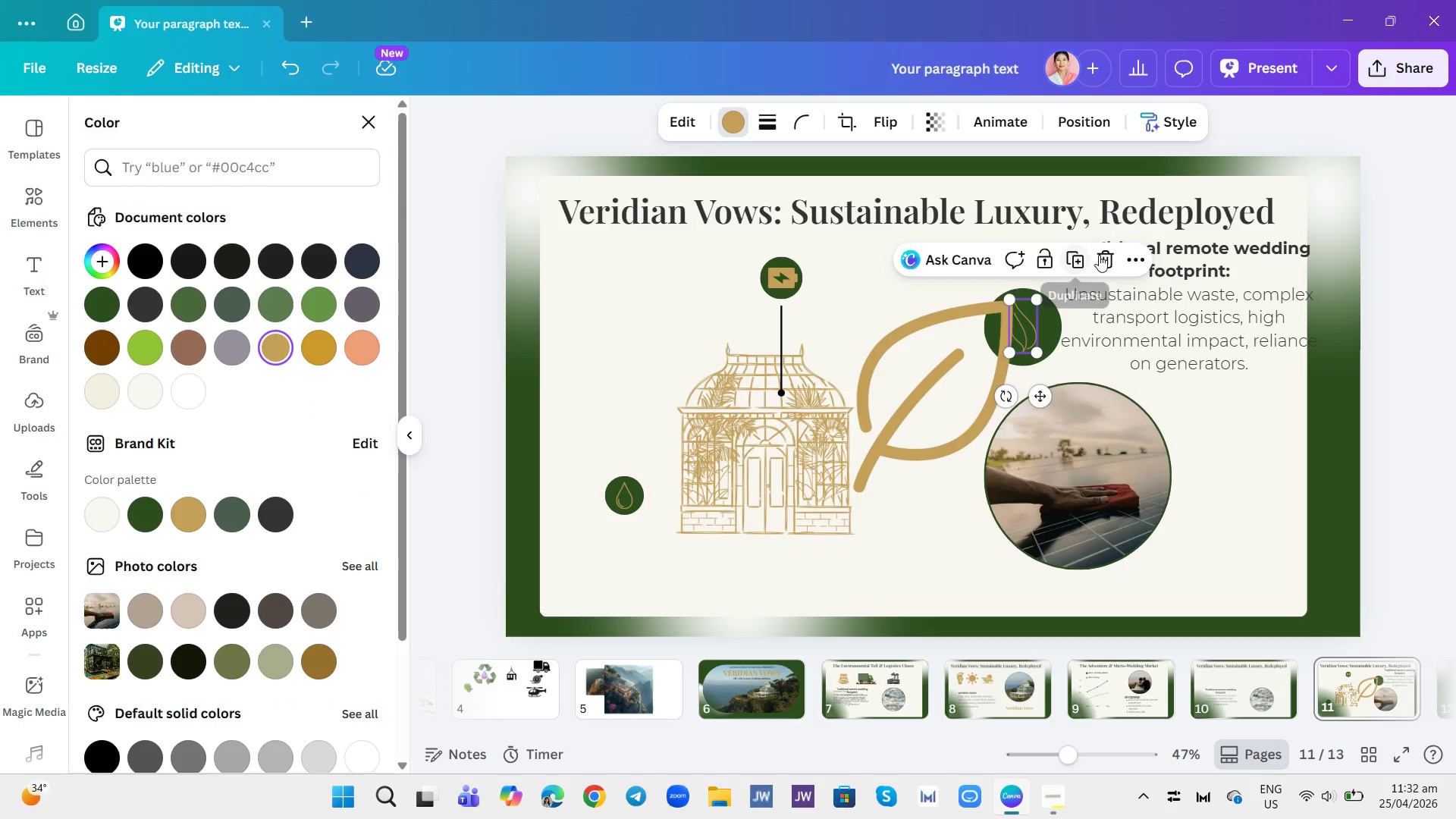 
left_click([1110, 247])
 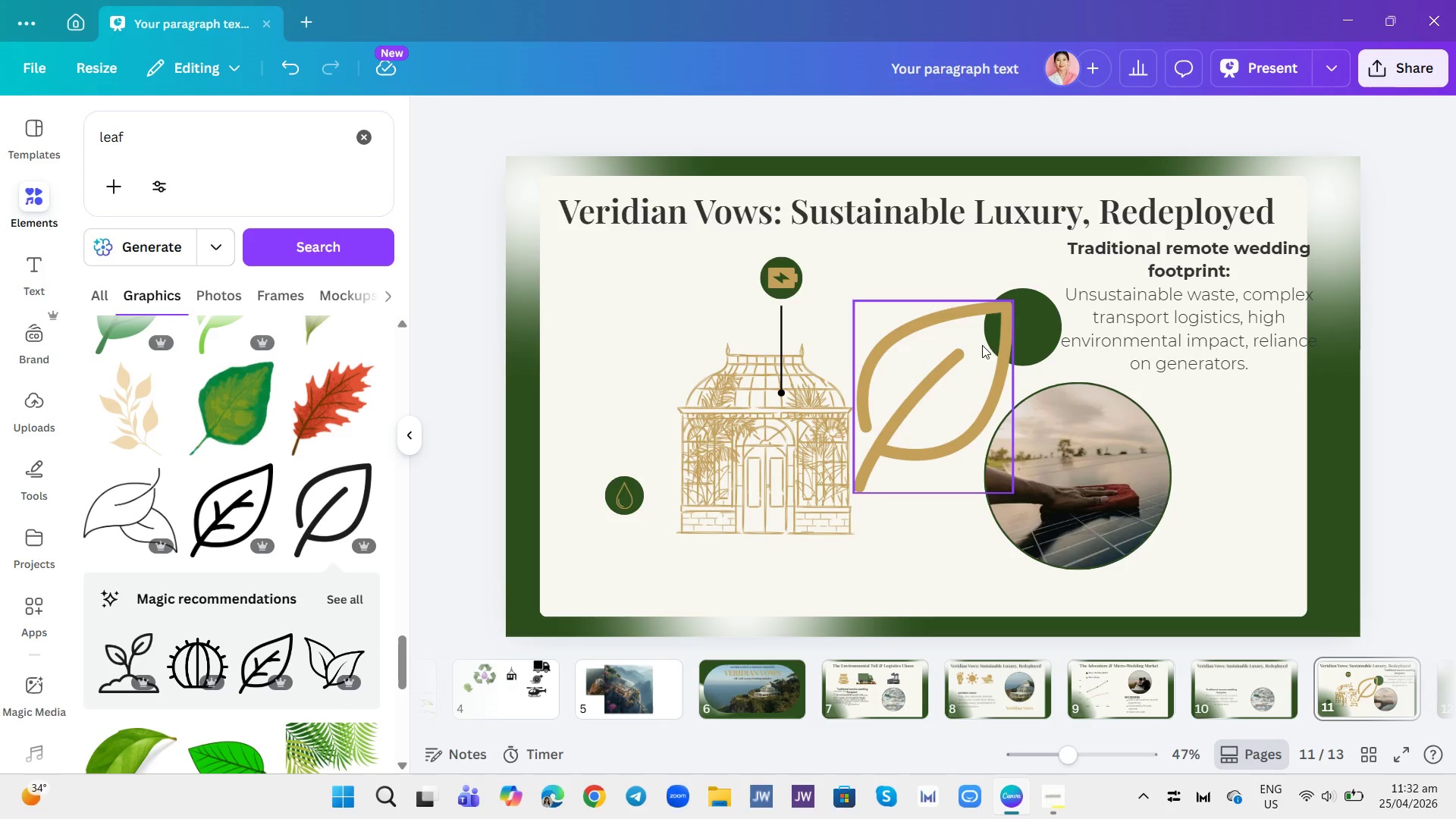 
left_click([965, 366])
 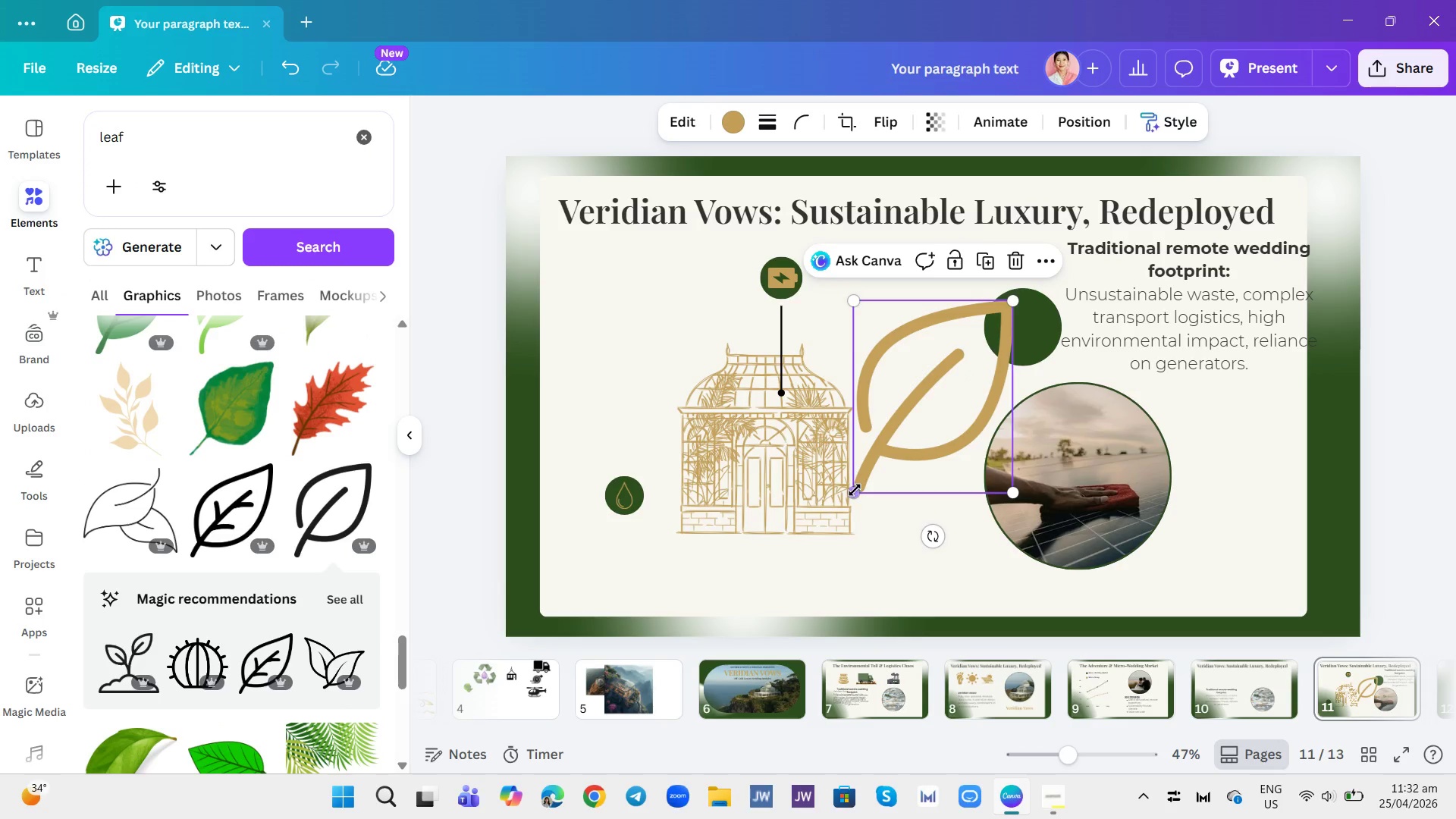 
left_click_drag(start_coordinate=[855, 490], to_coordinate=[963, 352])
 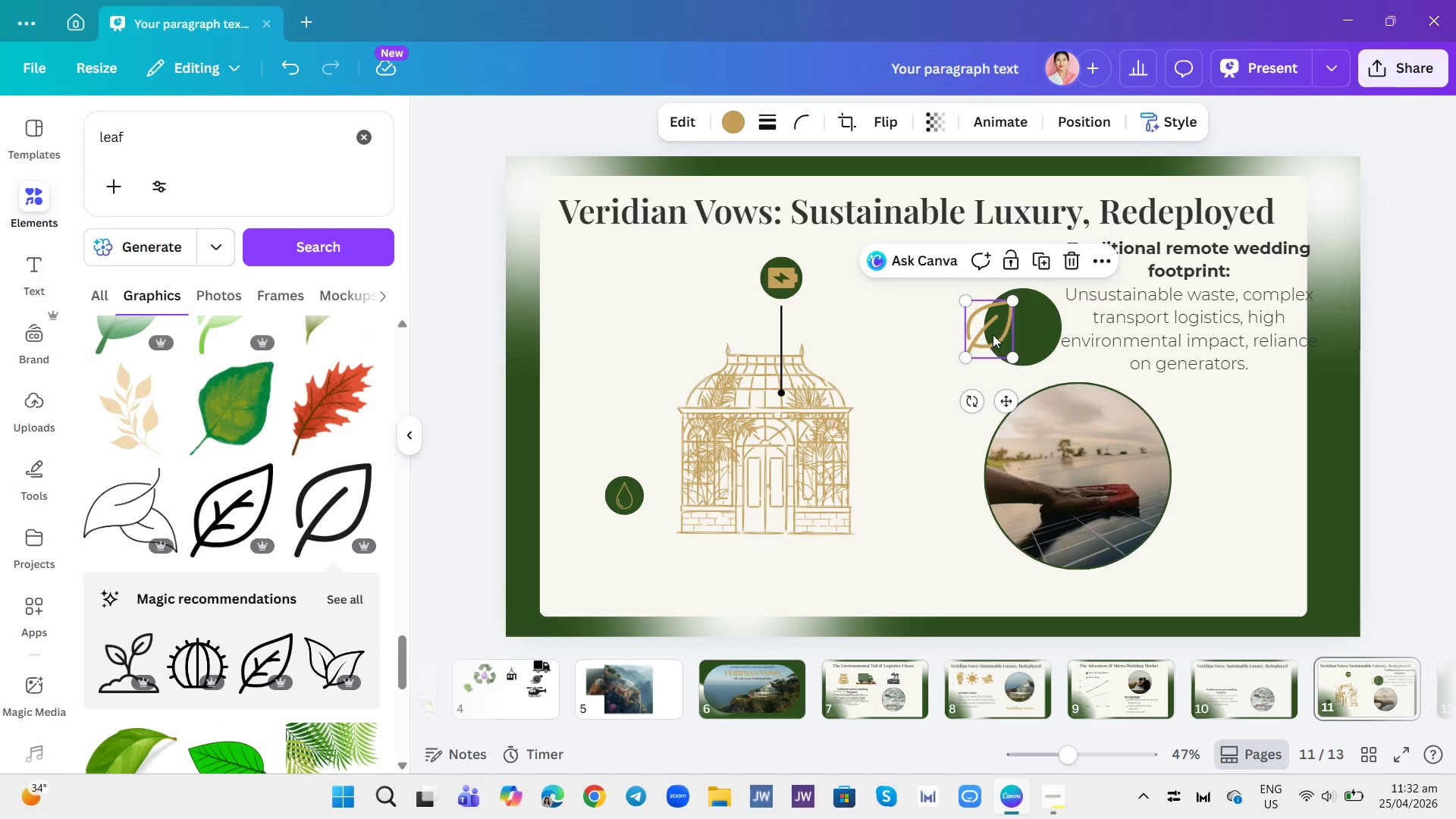 
left_click_drag(start_coordinate=[993, 334], to_coordinate=[1028, 334])
 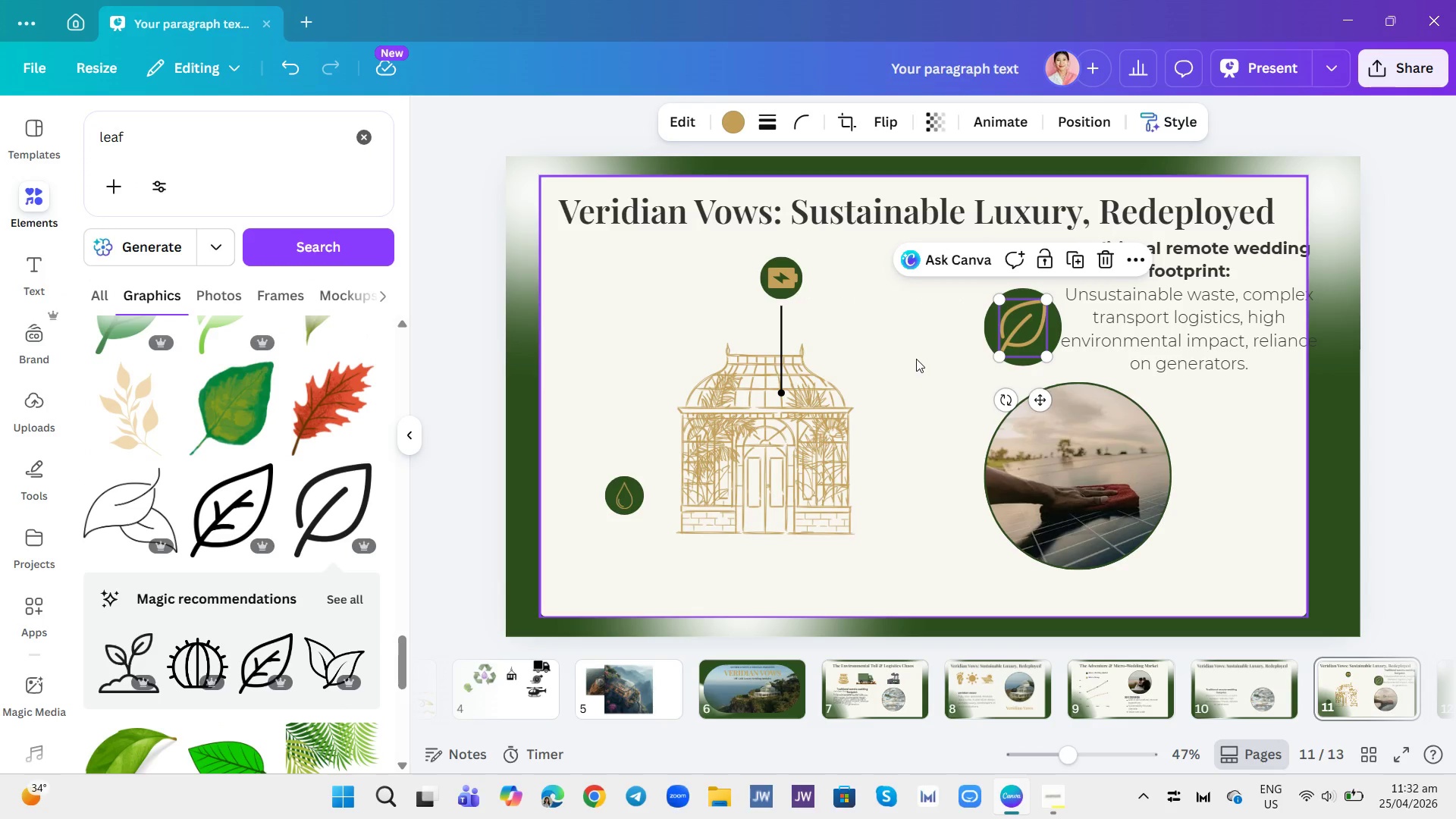 
left_click([916, 359])
 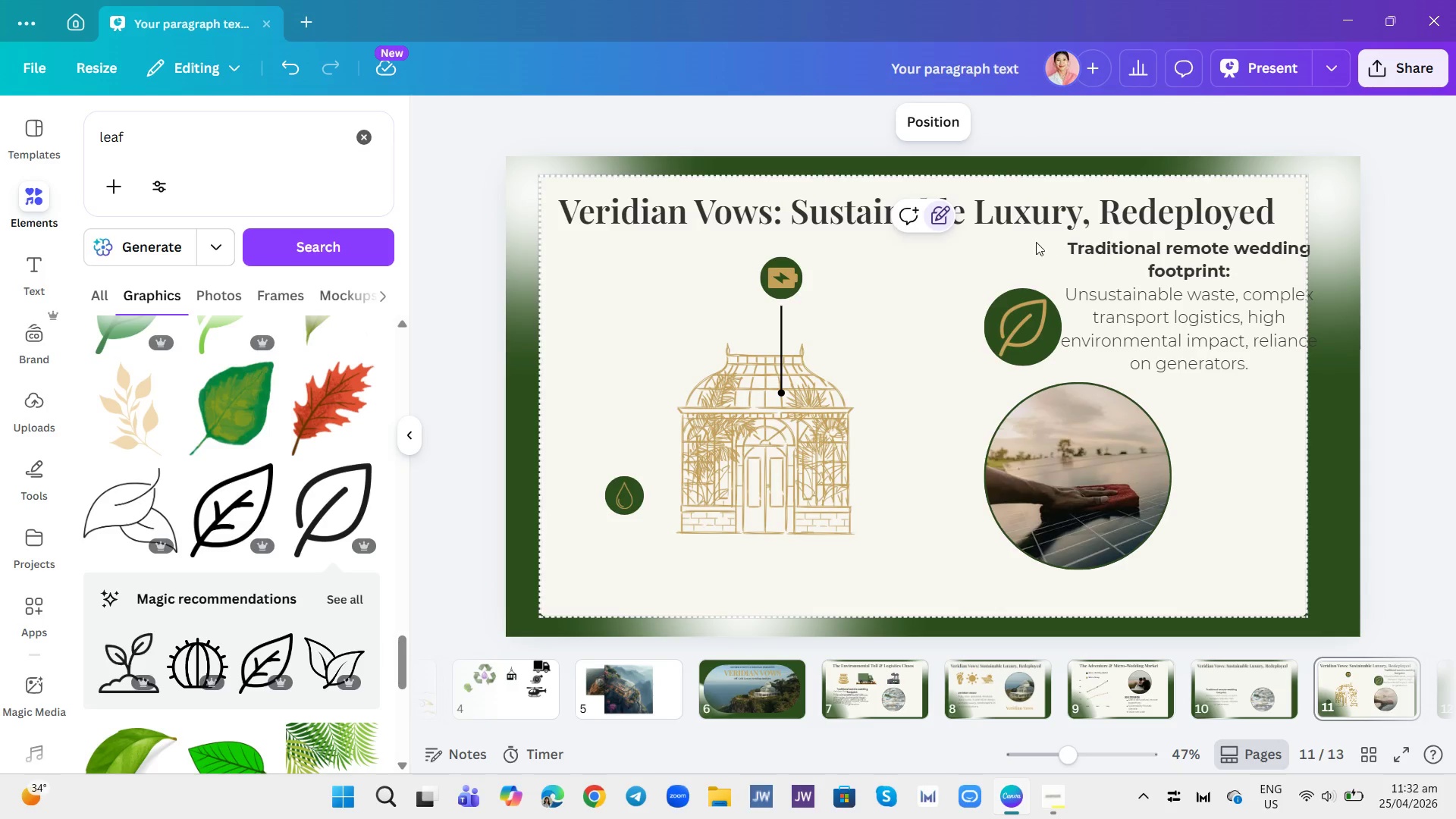 
left_click_drag(start_coordinate=[958, 273], to_coordinate=[1044, 341])
 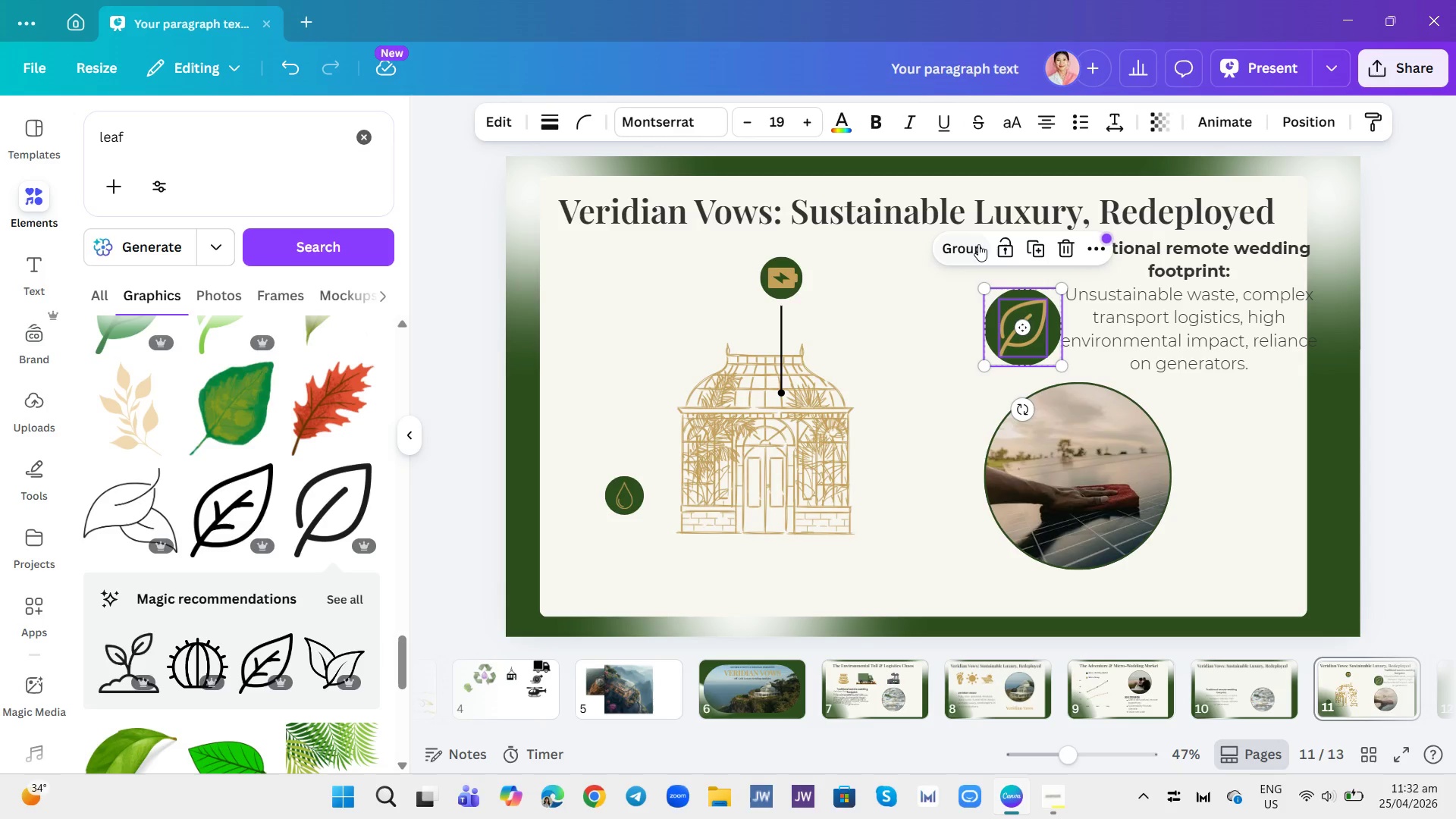 
left_click([978, 244])
 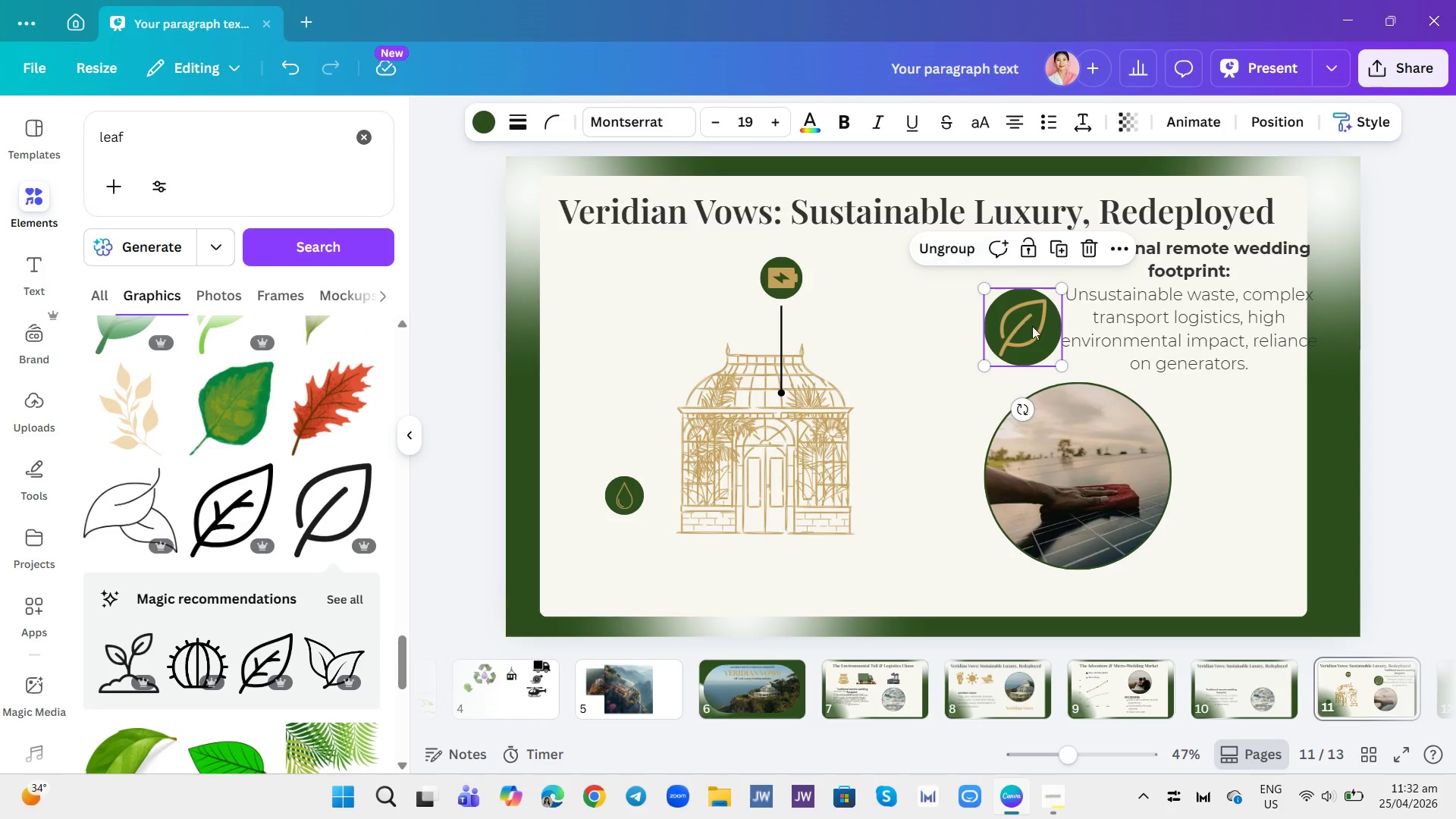 
left_click_drag(start_coordinate=[1036, 328], to_coordinate=[973, 331])
 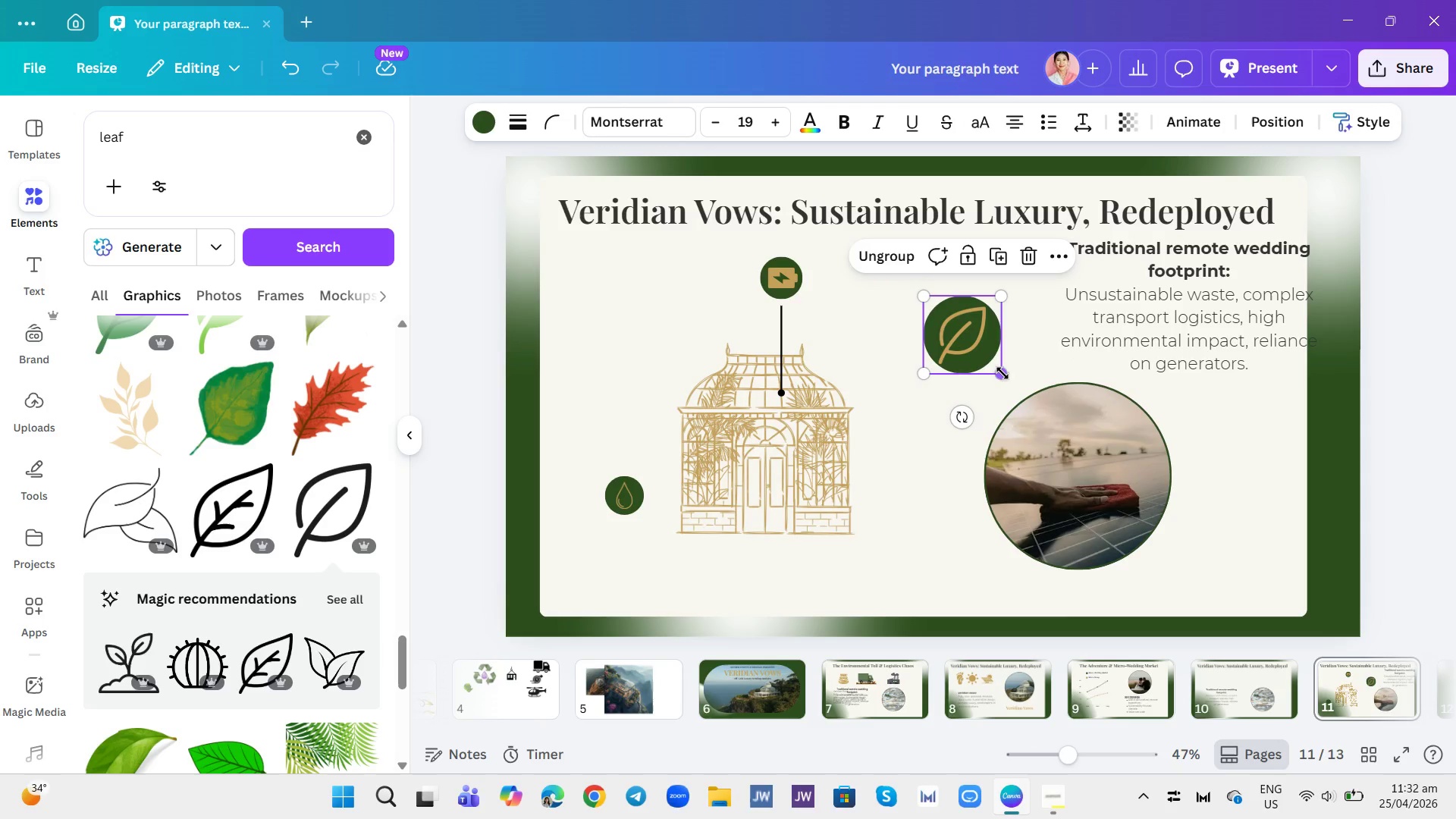 
left_click_drag(start_coordinate=[1003, 373], to_coordinate=[969, 337])
 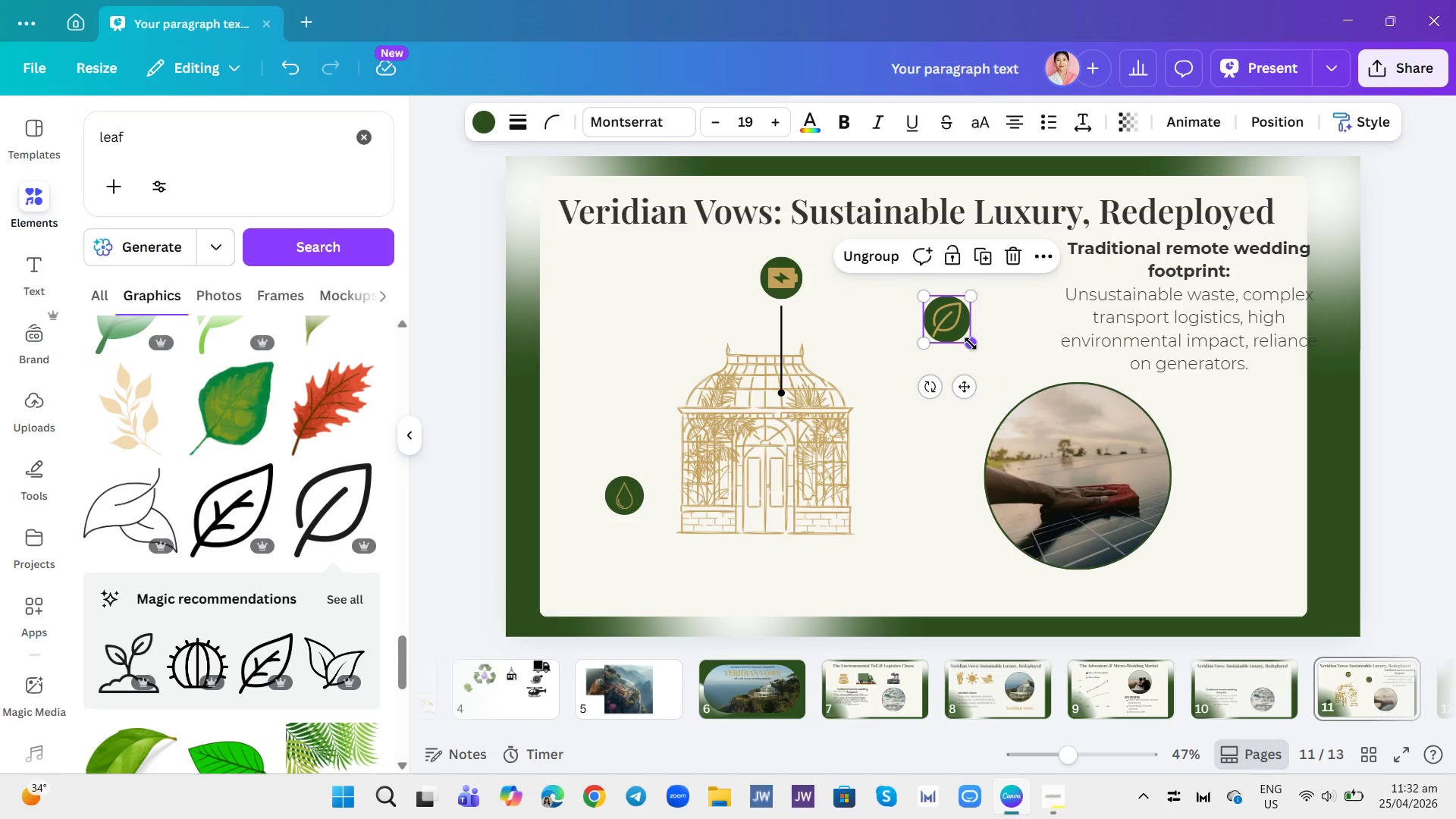 
left_click_drag(start_coordinate=[971, 344], to_coordinate=[965, 339])
 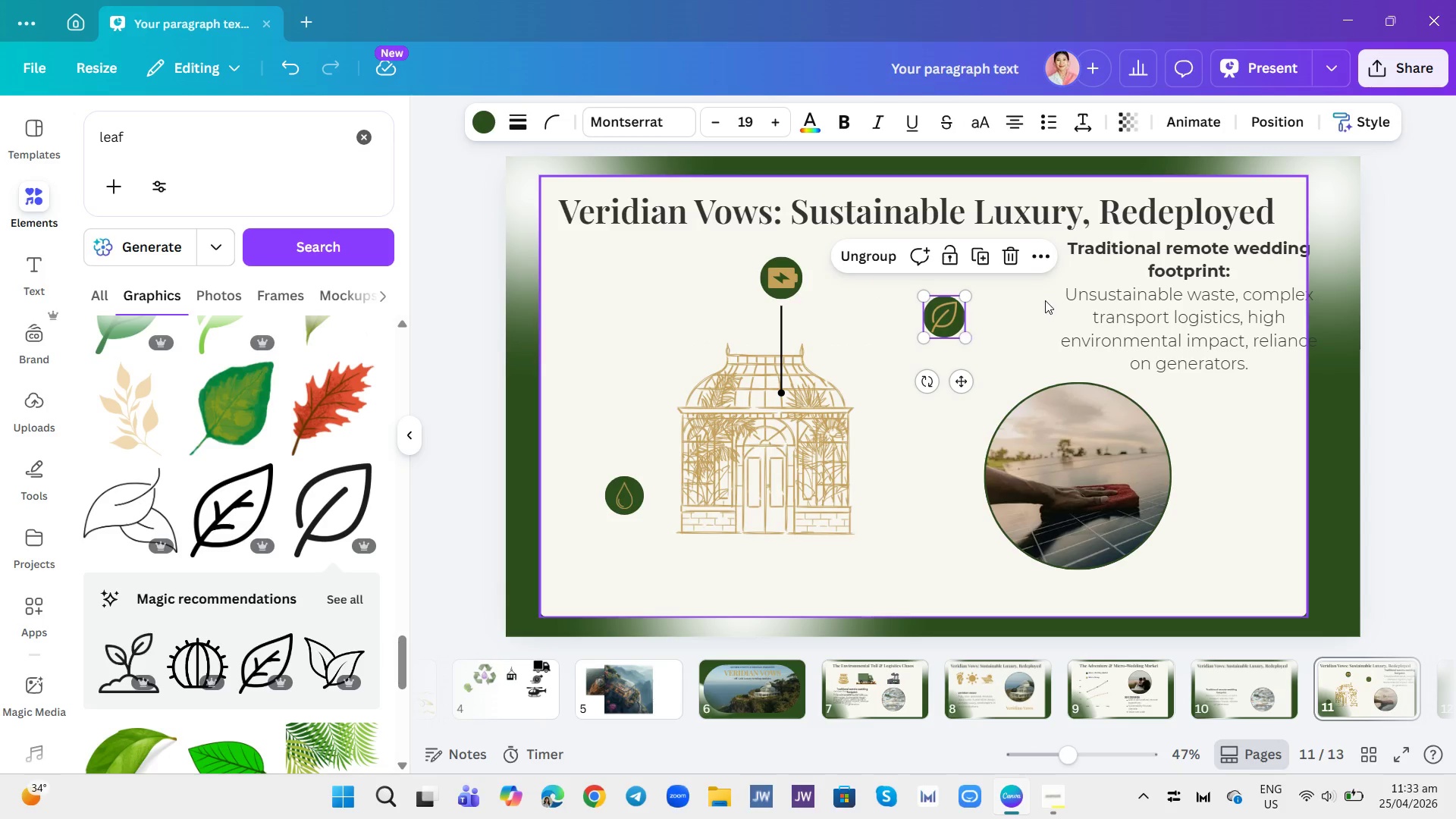 
left_click([1048, 298])
 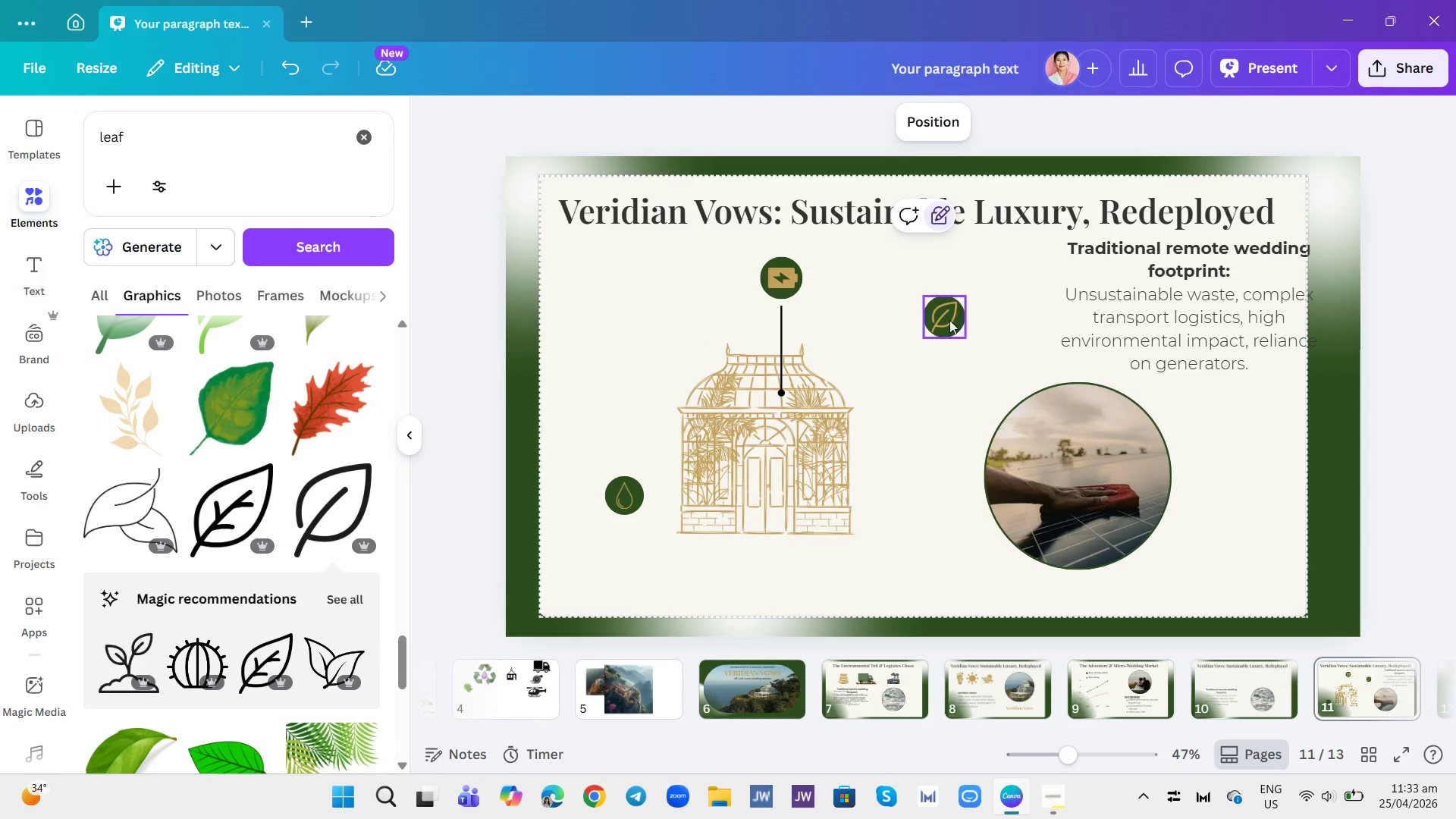 
left_click_drag(start_coordinate=[947, 318], to_coordinate=[919, 547])
 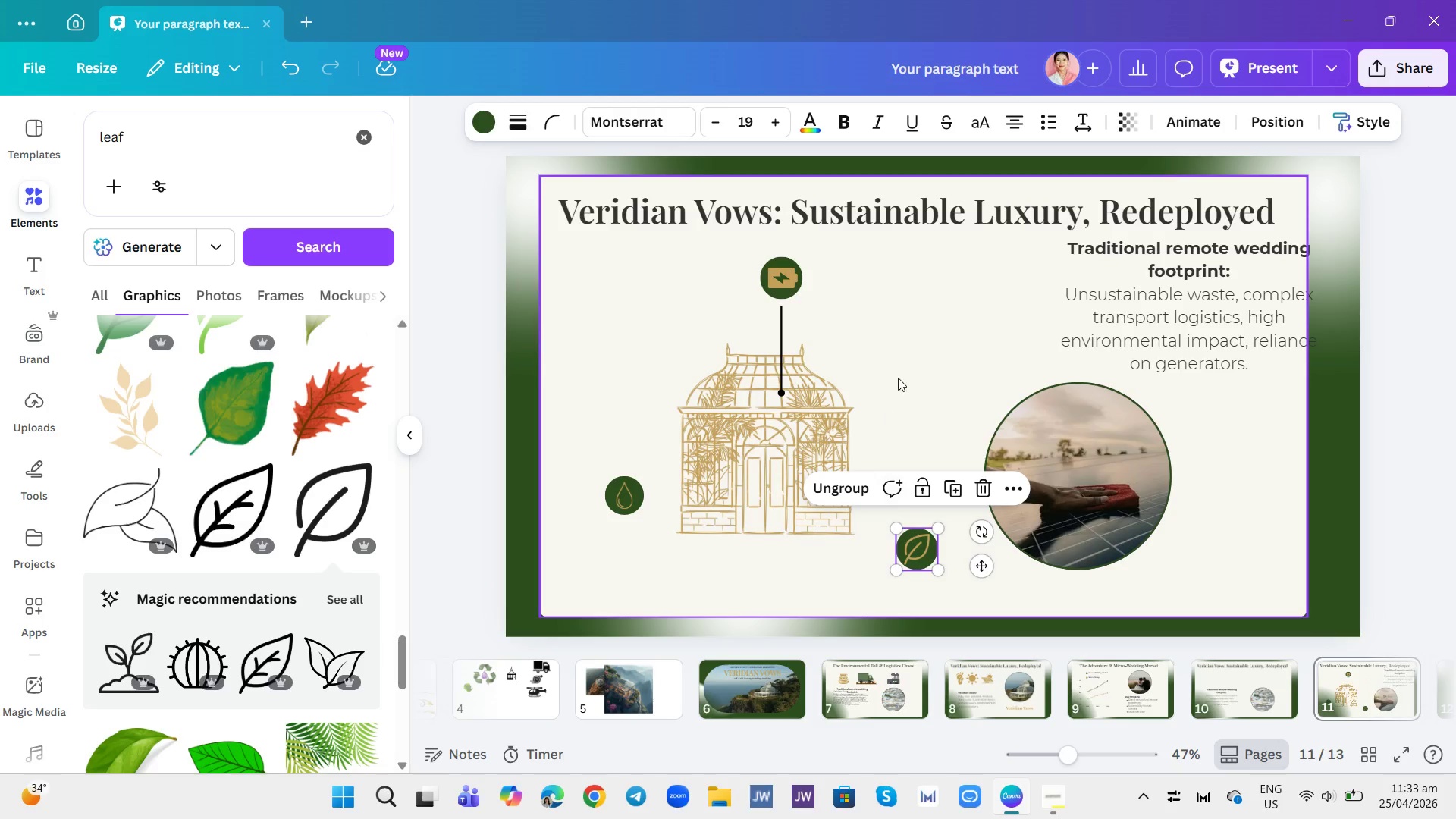 
left_click([904, 360])
 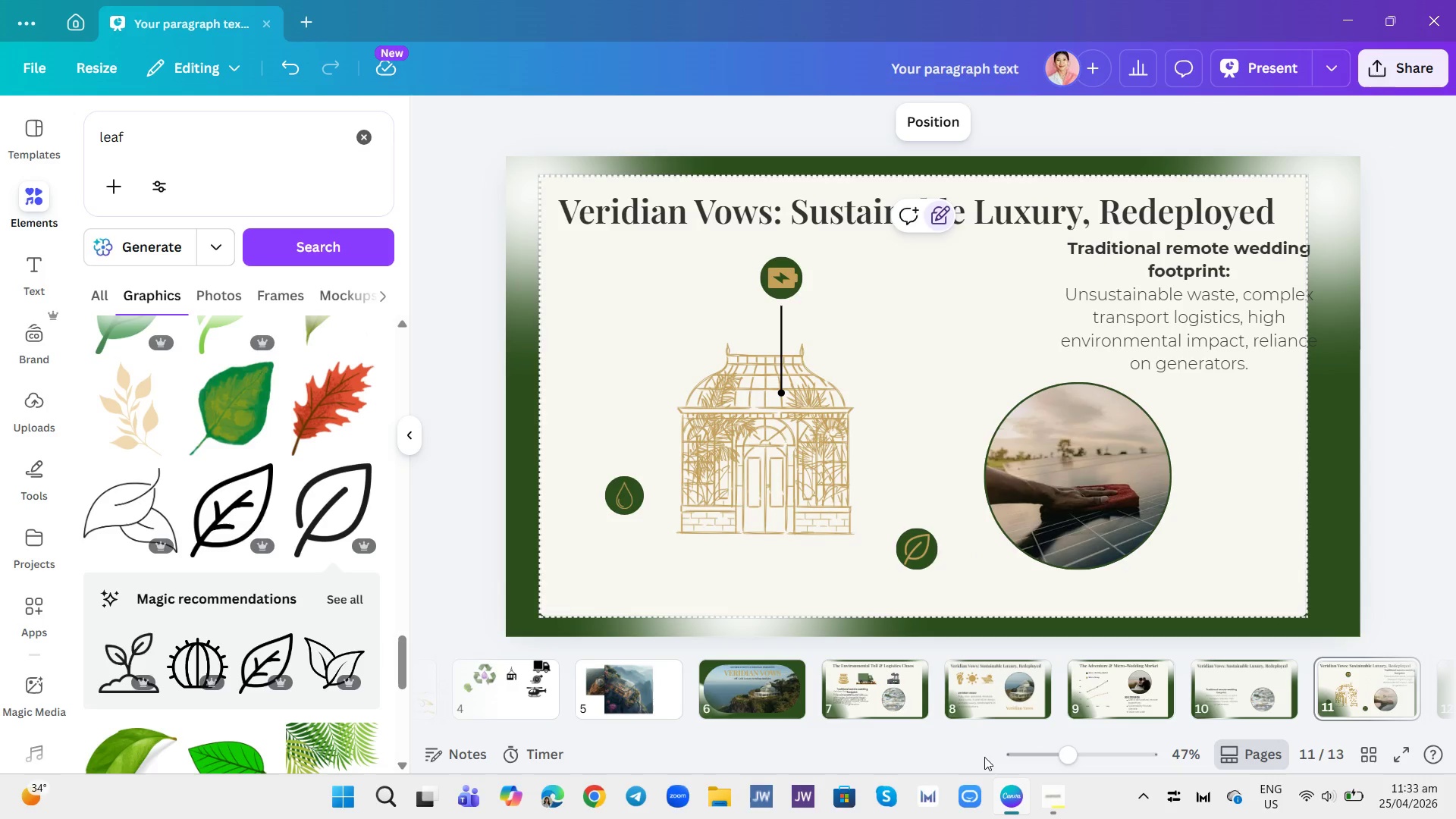 
left_click([979, 689])
 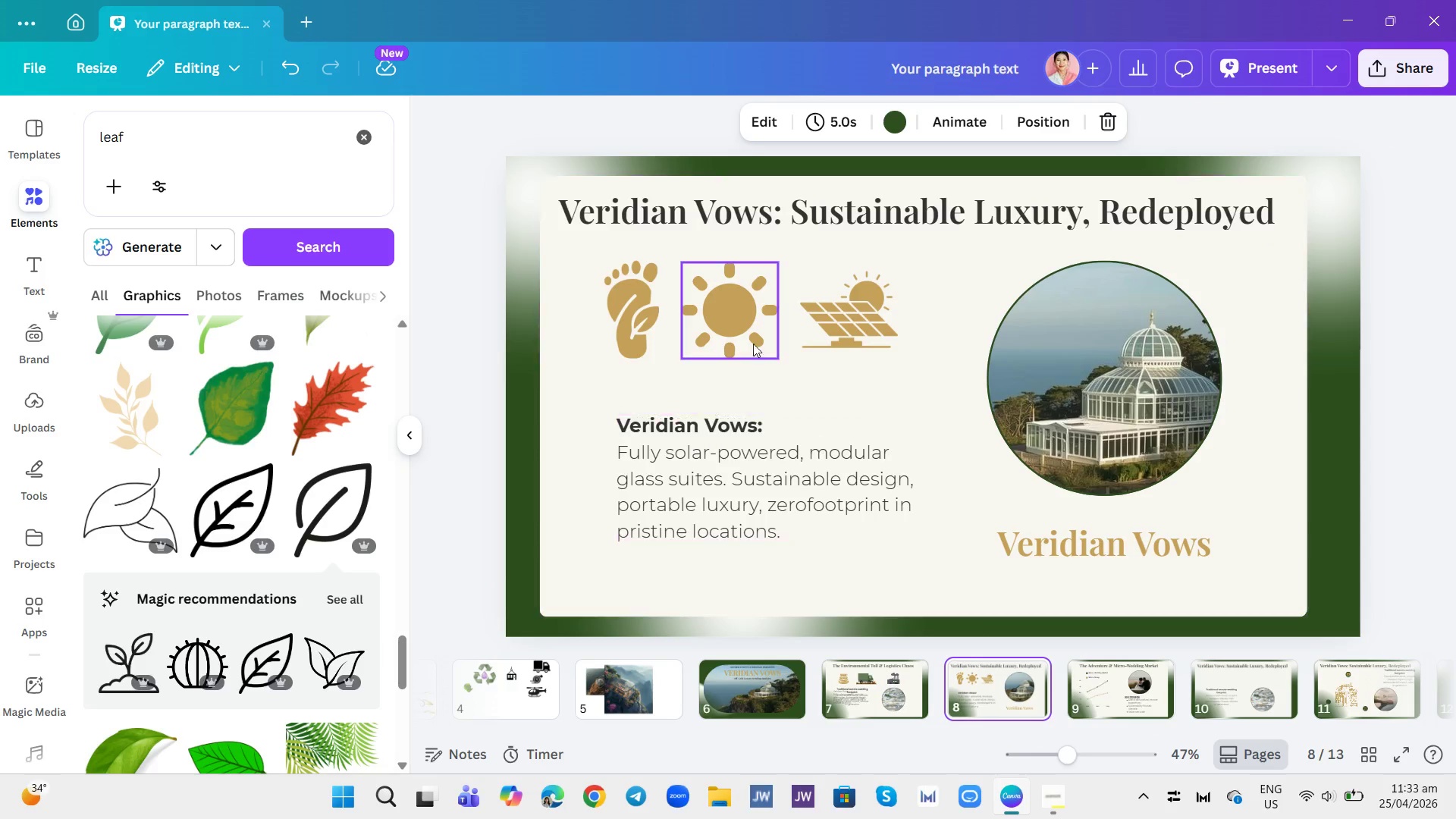 
left_click([747, 325])
 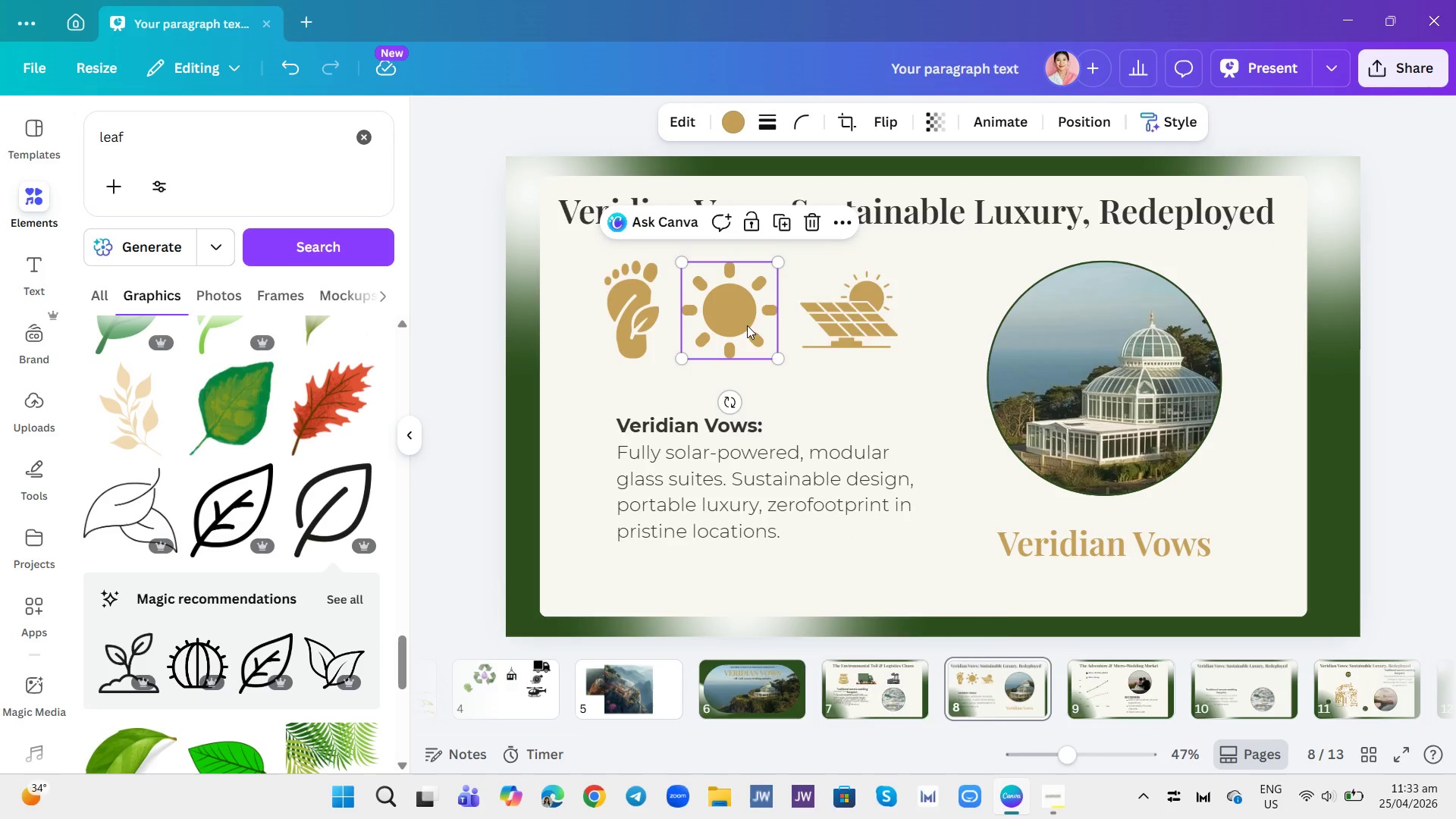 
right_click([747, 325])
 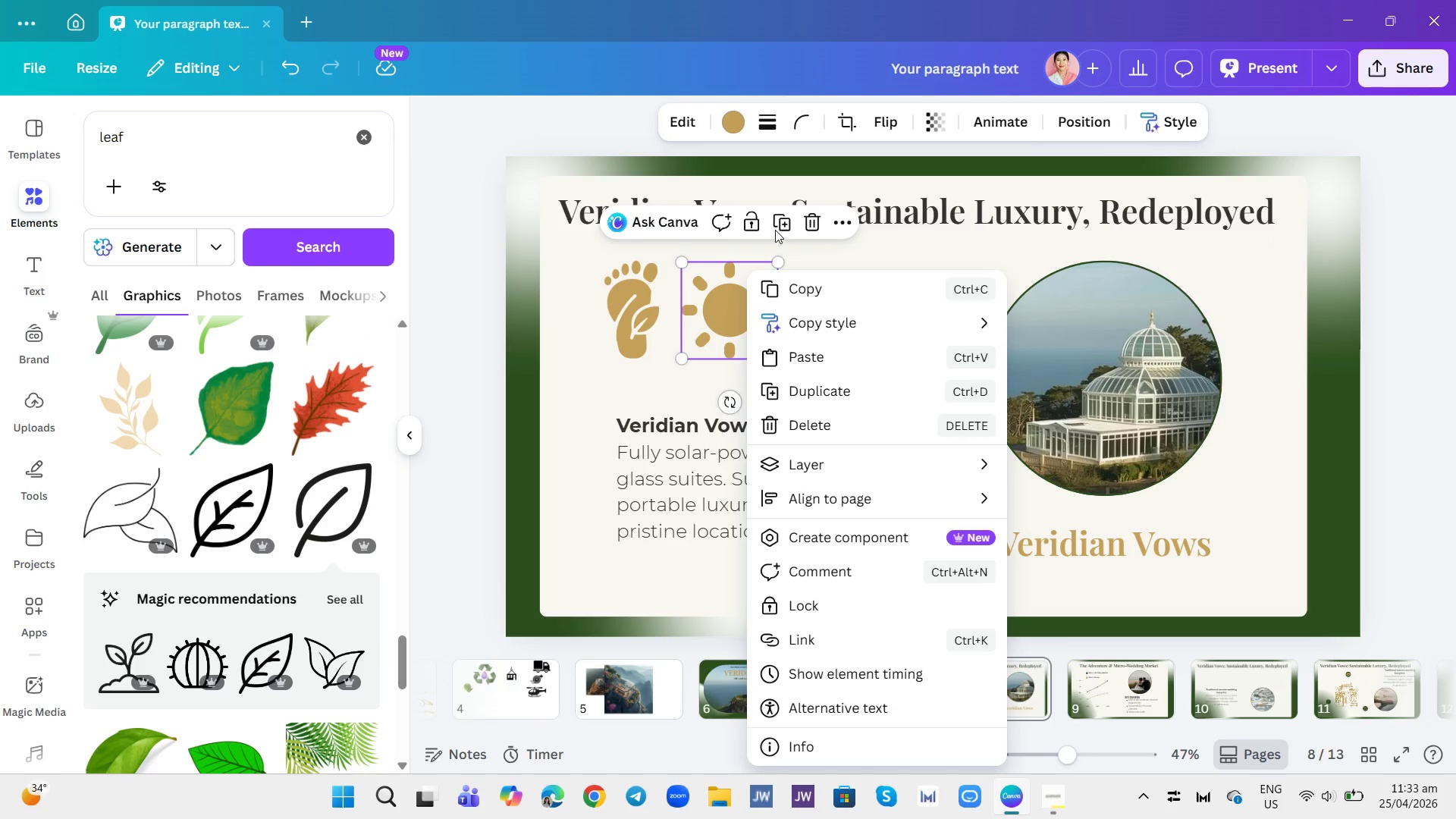 
left_click([777, 218])
 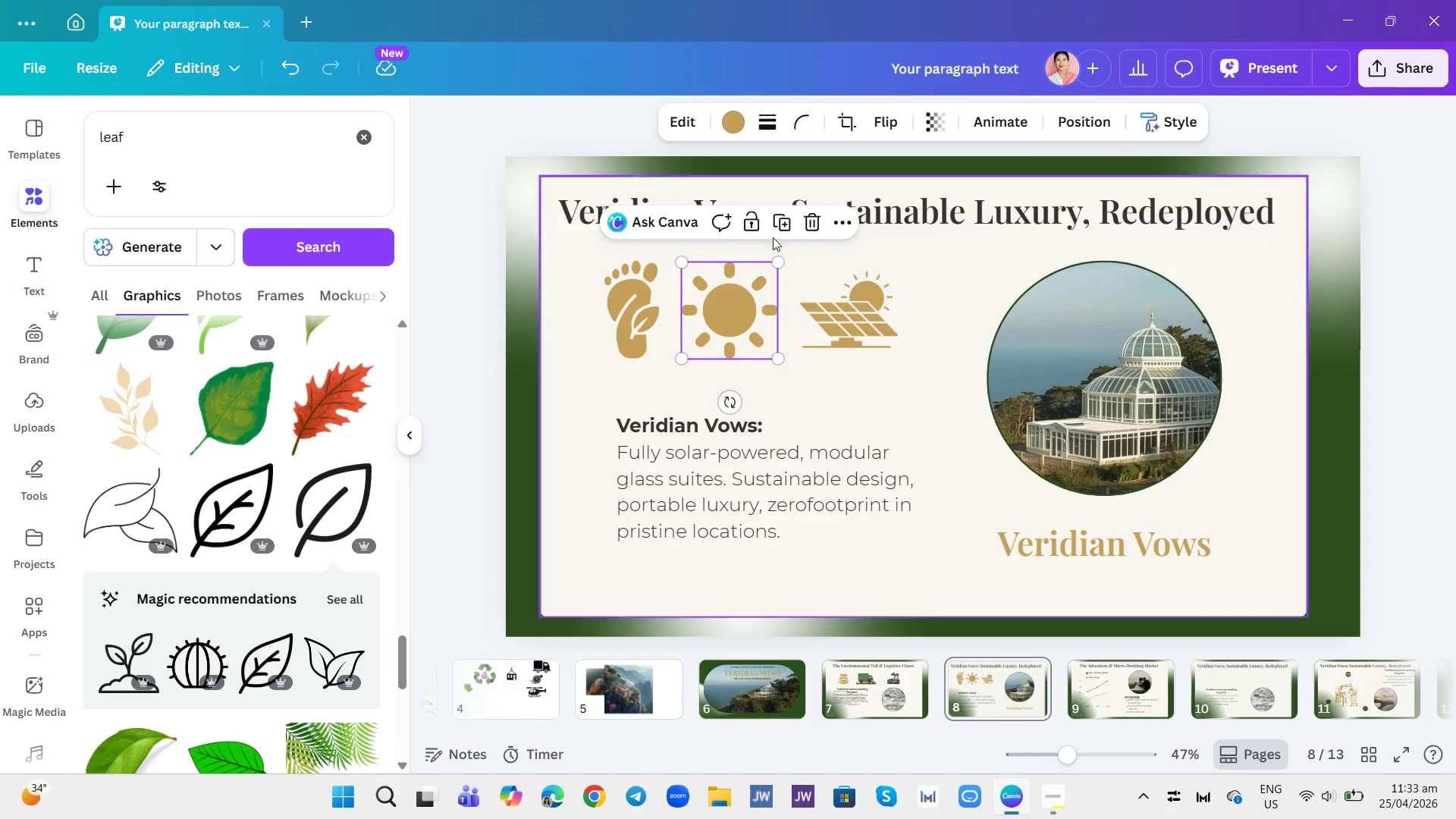 
left_click([781, 218])
 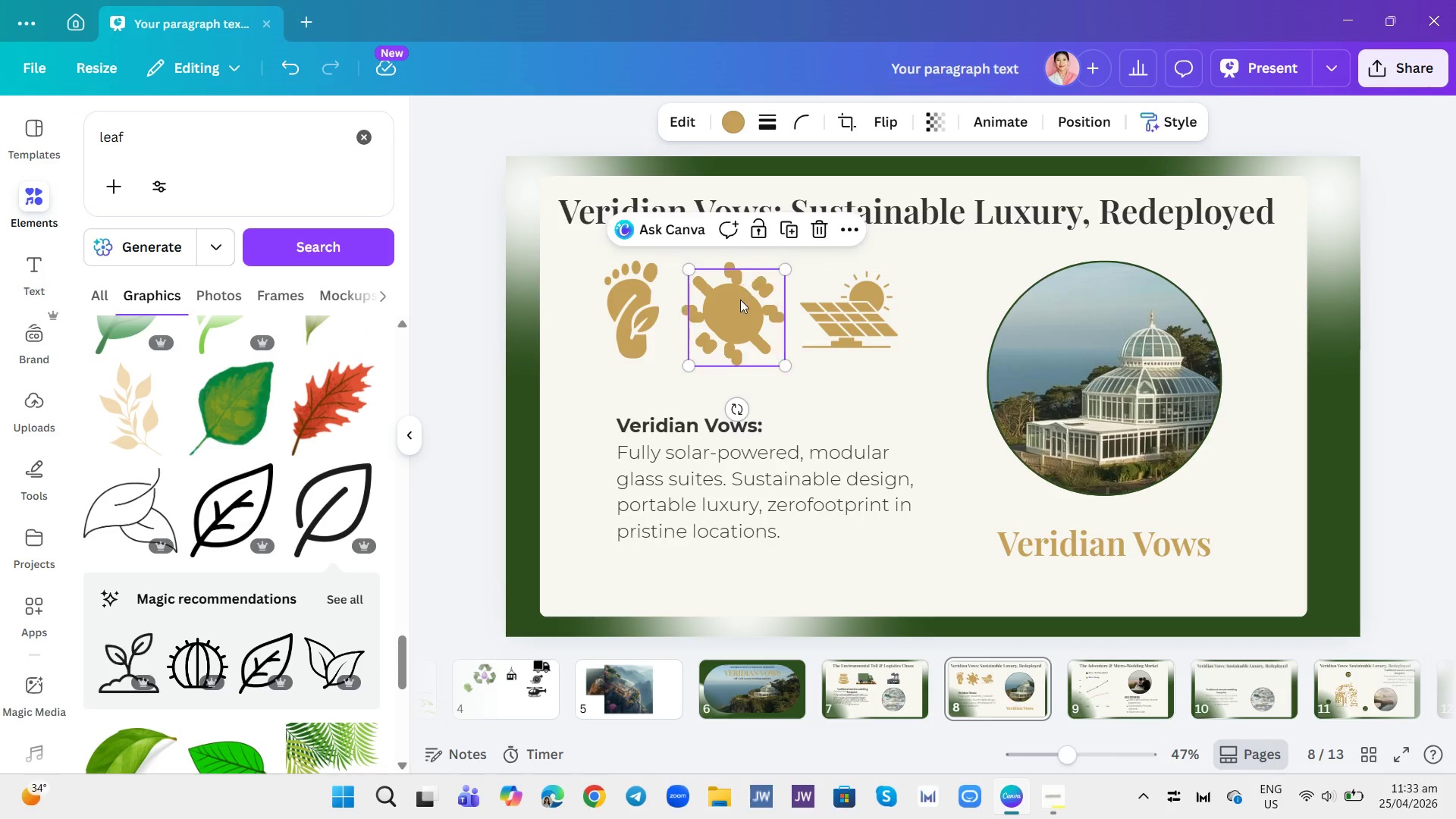 
left_click_drag(start_coordinate=[740, 300], to_coordinate=[1334, 686])
 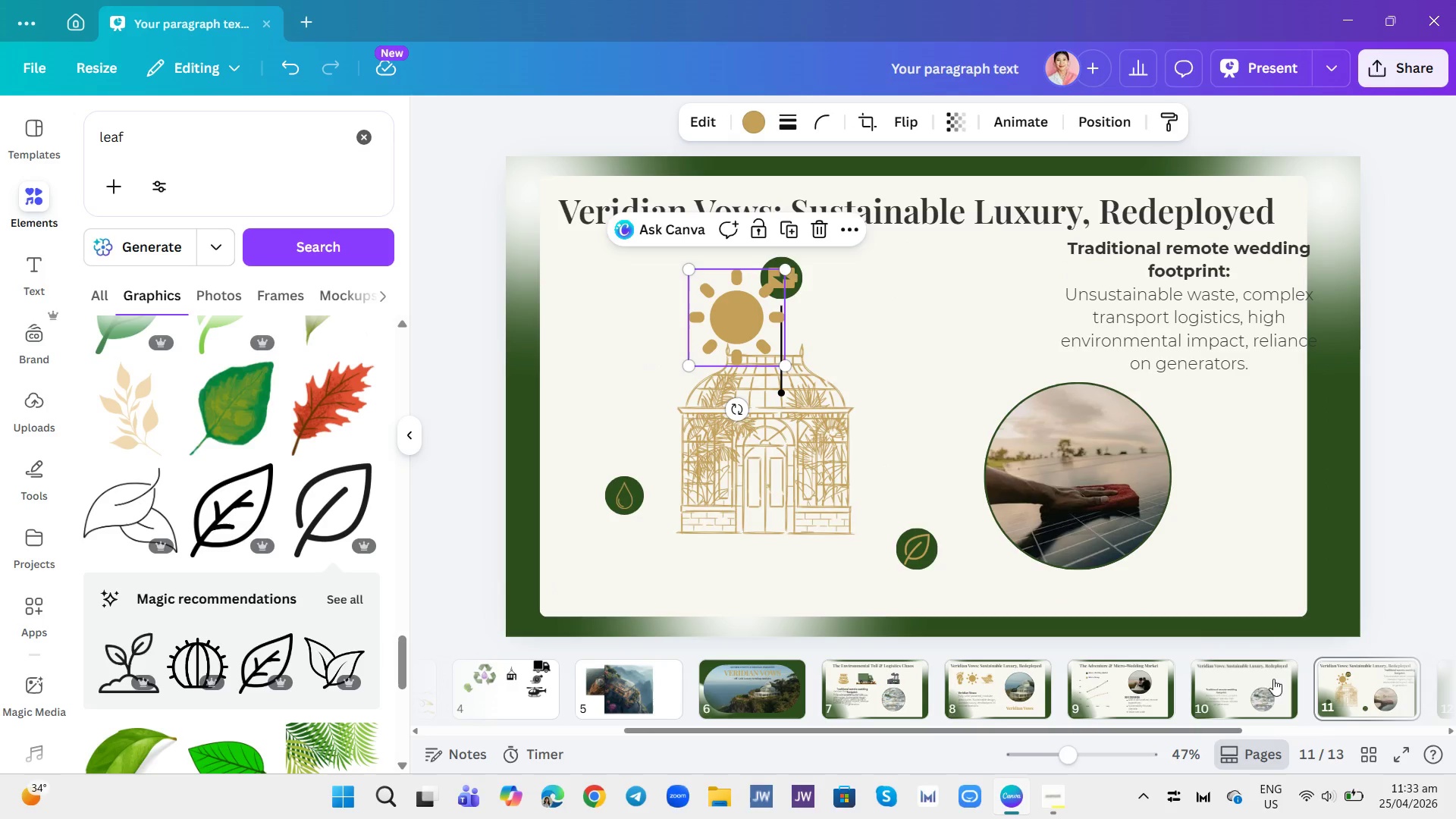 
left_click_drag(start_coordinate=[1248, 689], to_coordinate=[1147, 697])
 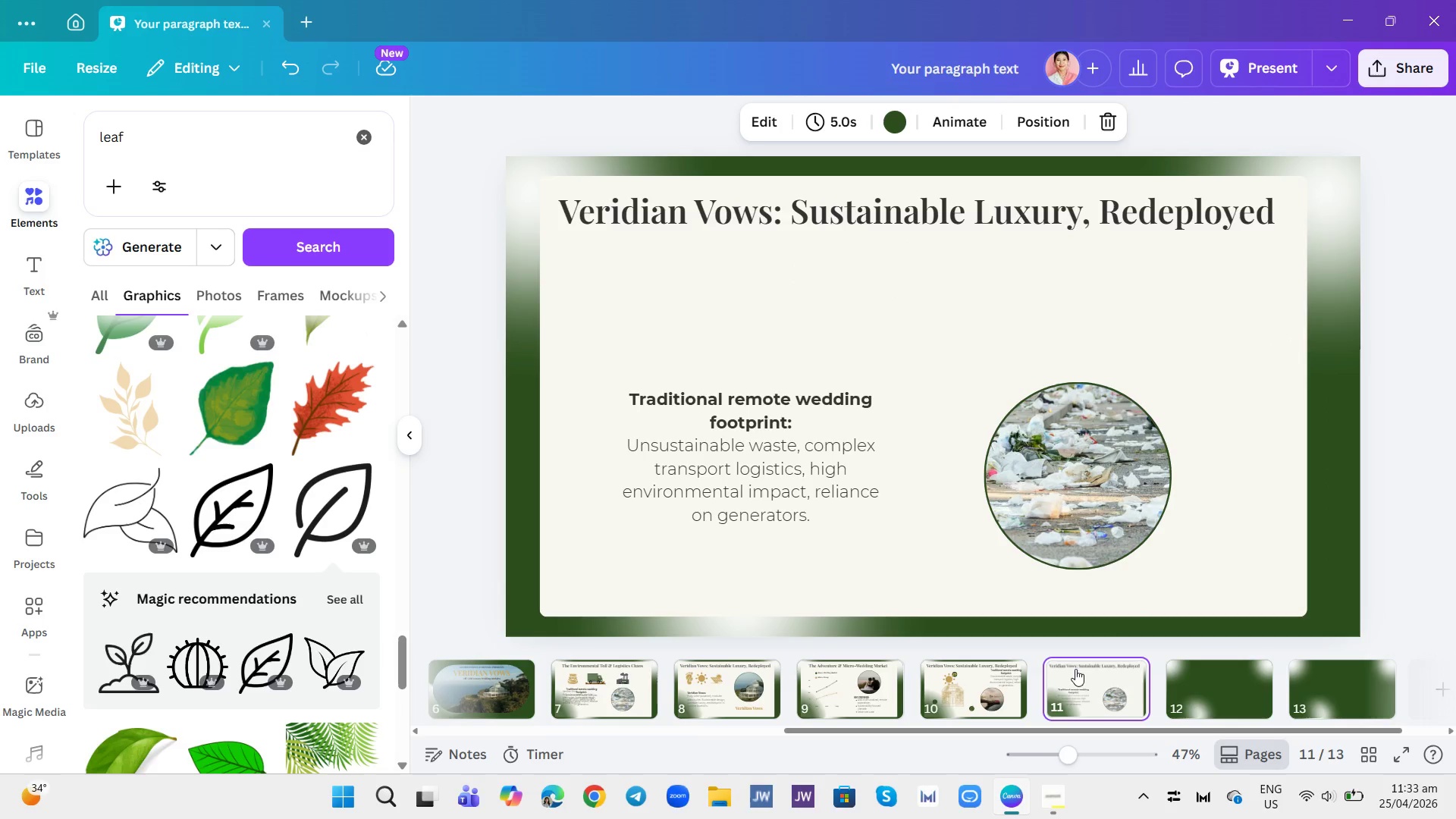 
right_click([1123, 679])
 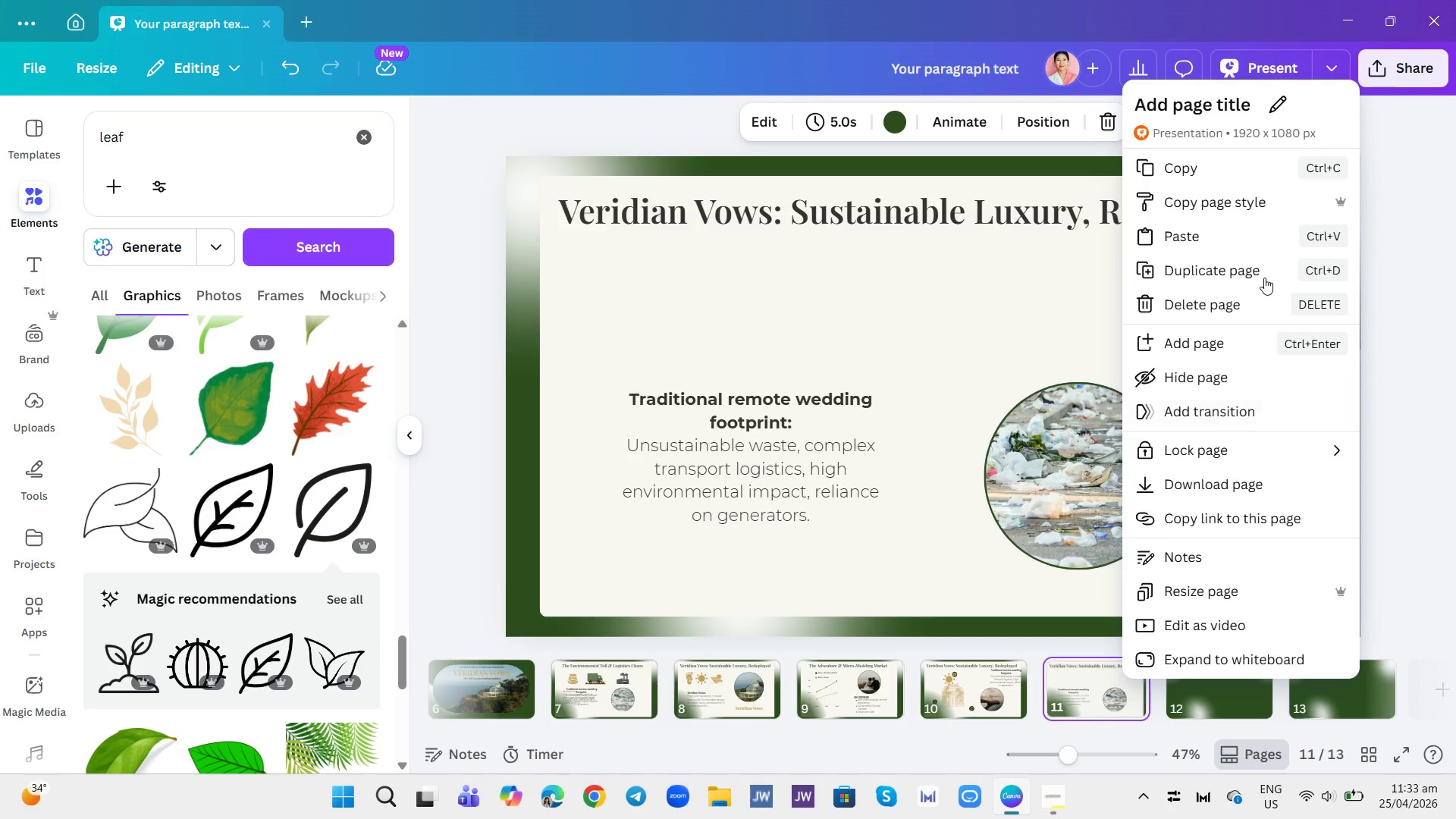 
left_click([1262, 264])
 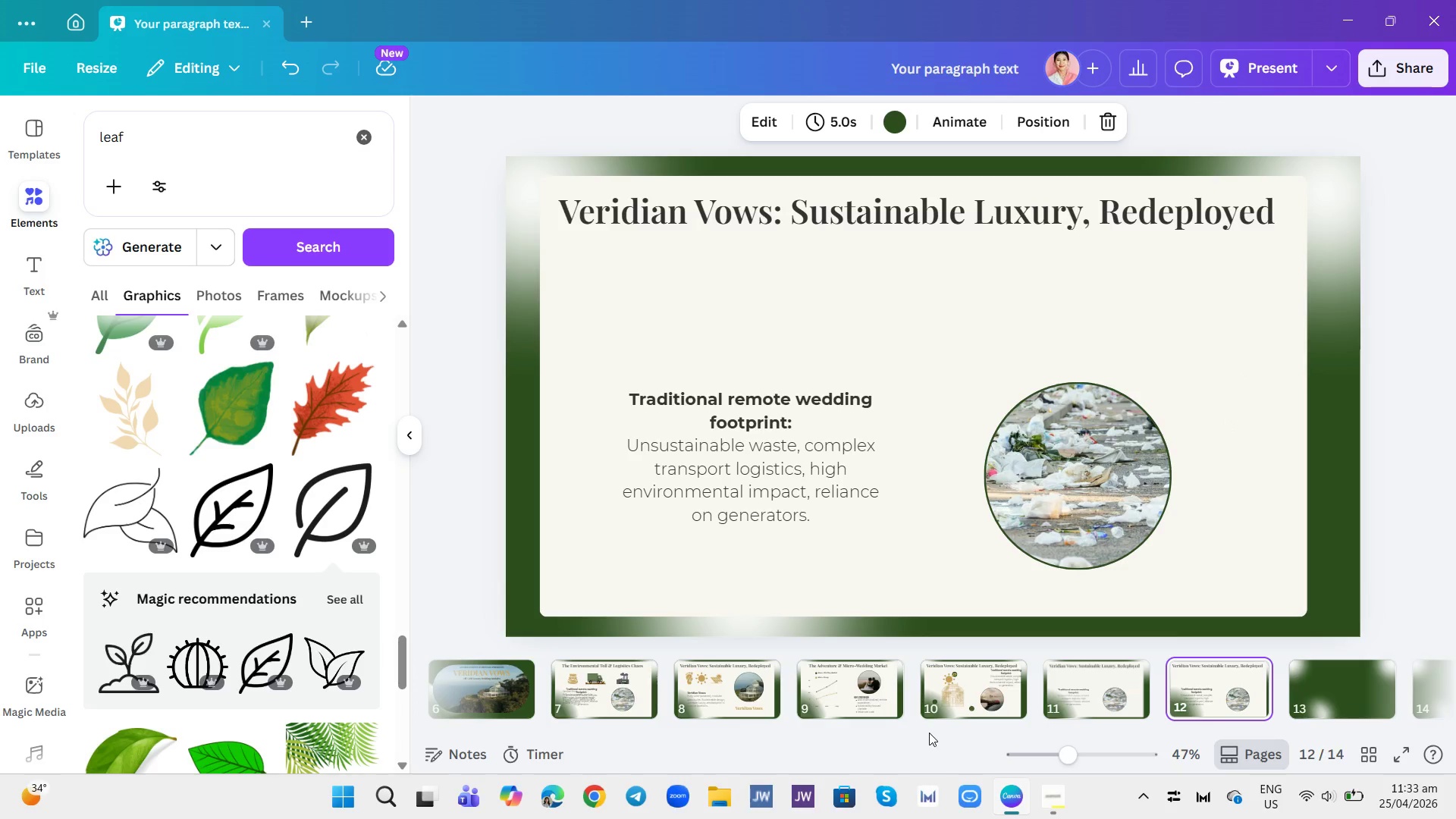 
left_click([956, 686])
 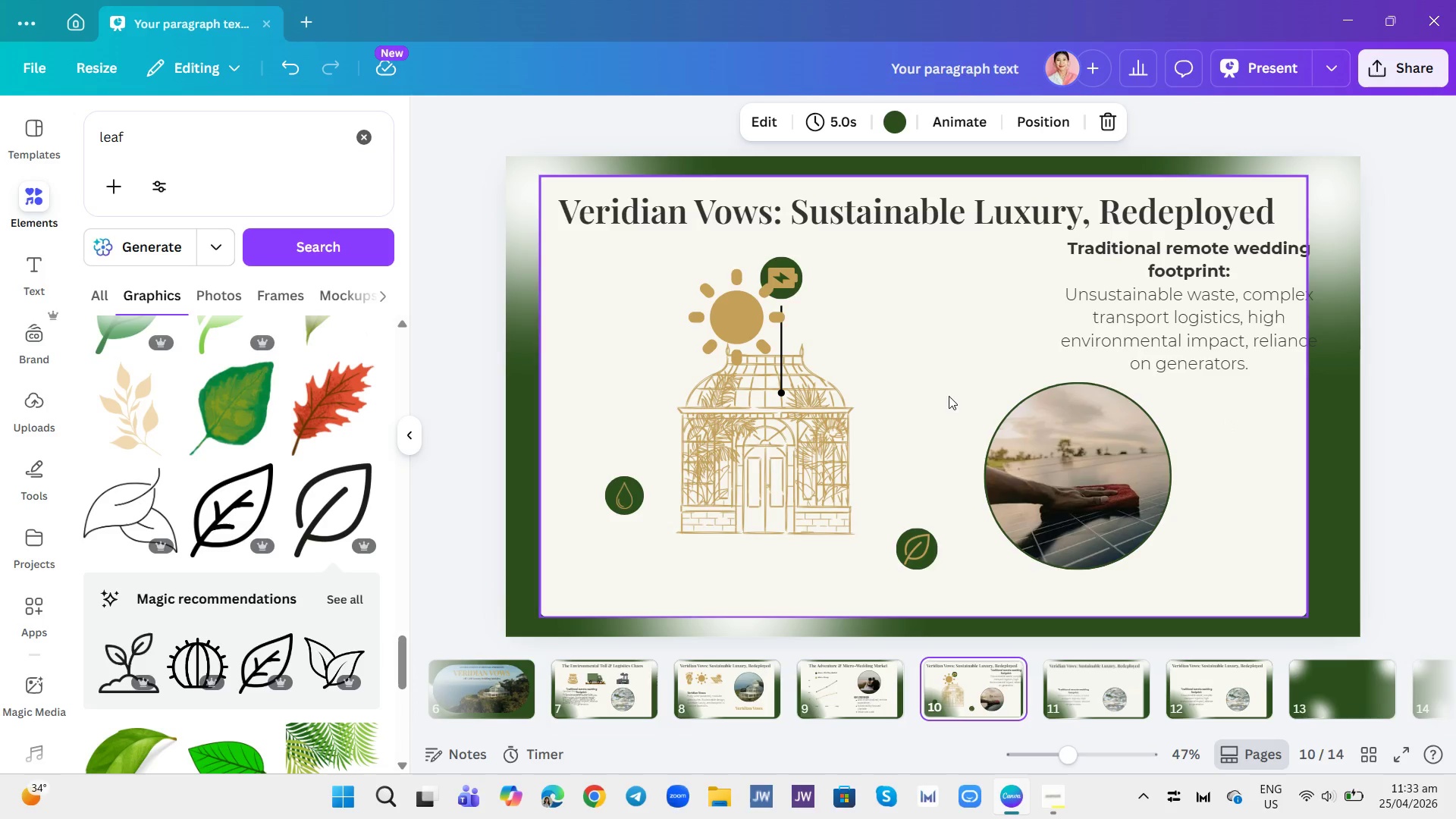 
left_click([1083, 470])
 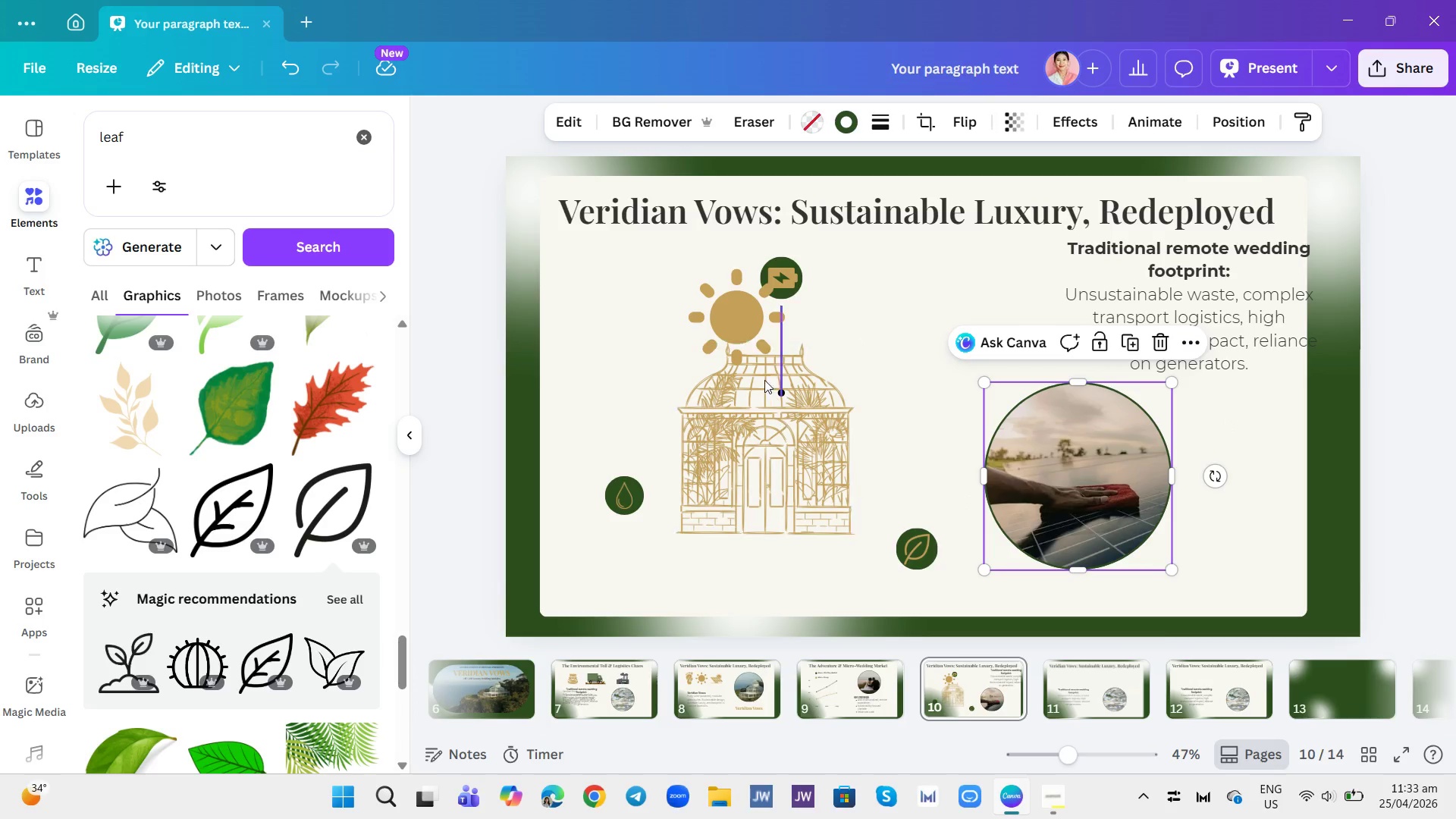 
left_click([748, 334])
 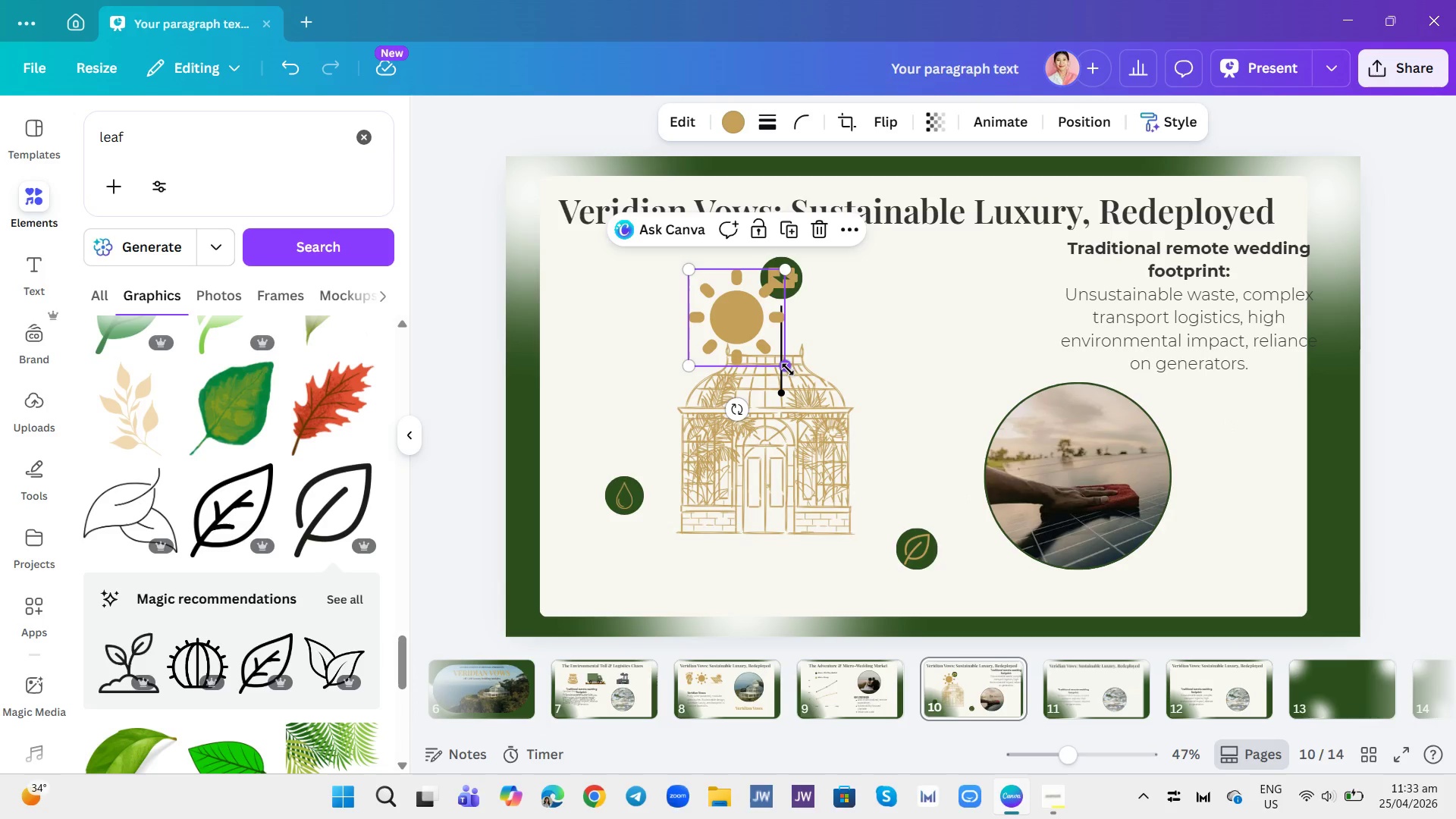 
left_click_drag(start_coordinate=[788, 369], to_coordinate=[735, 317])
 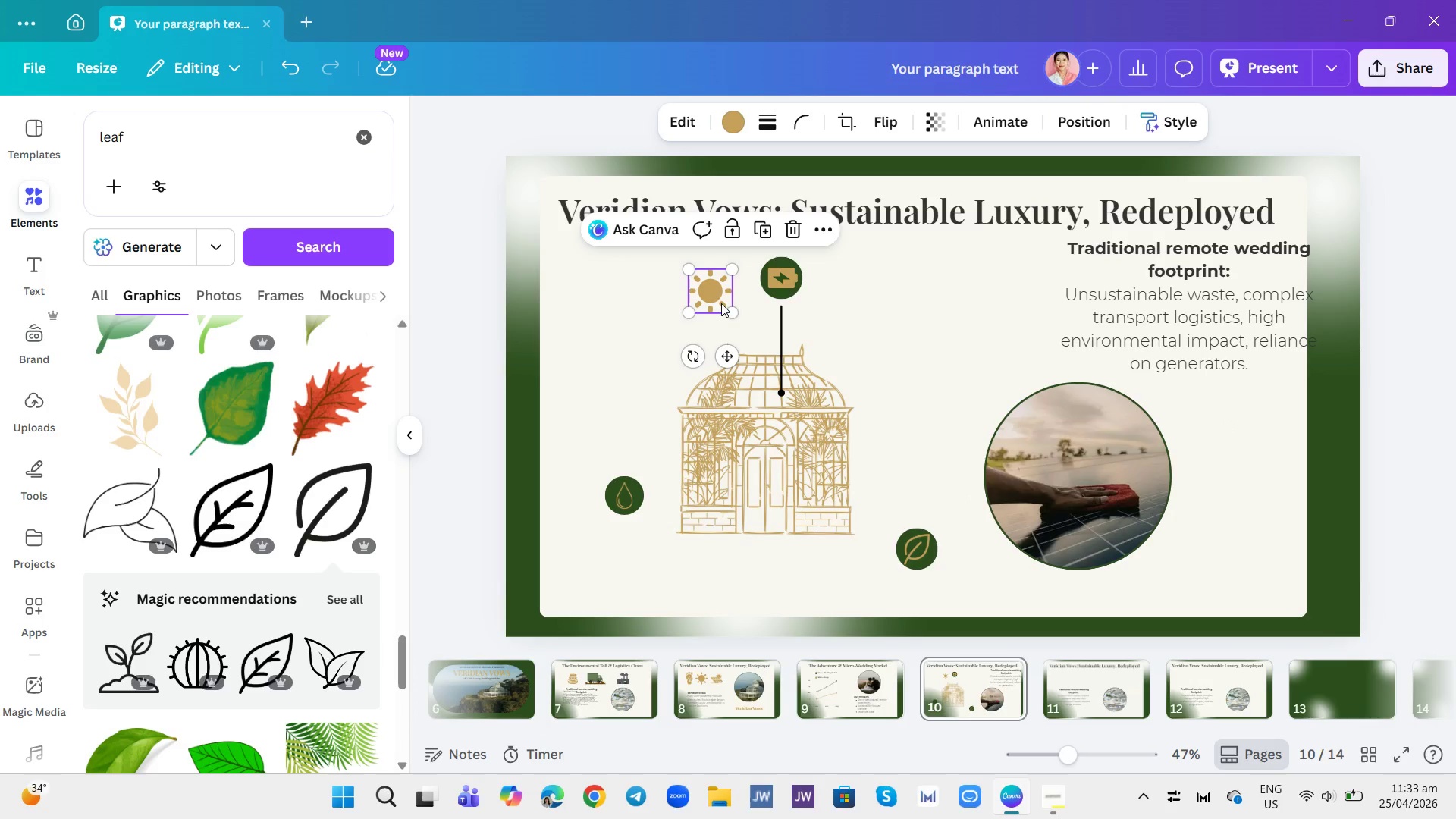 
left_click_drag(start_coordinate=[721, 303], to_coordinate=[658, 306])
 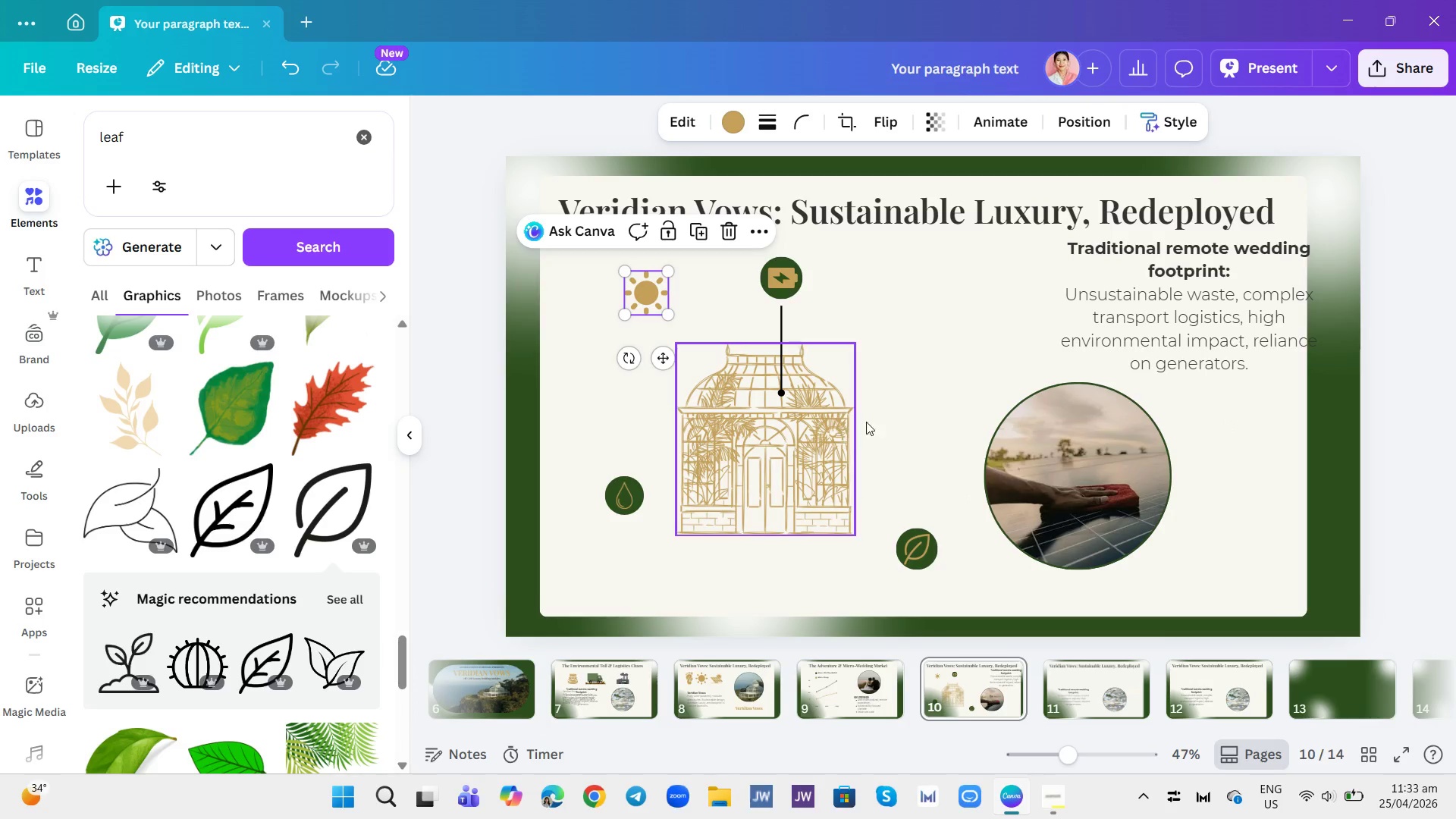 
left_click([903, 395])
 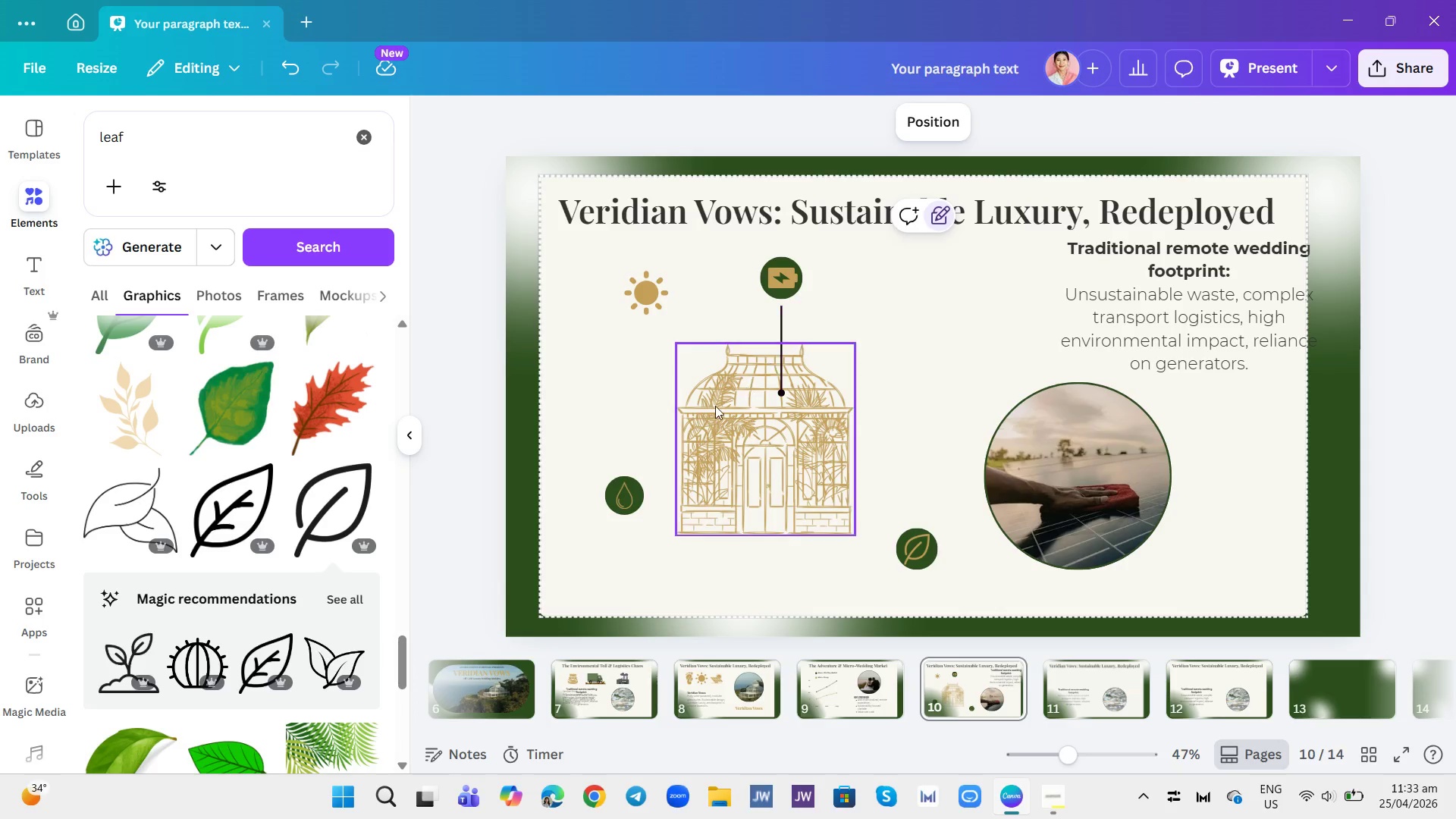 
wait(5.88)
 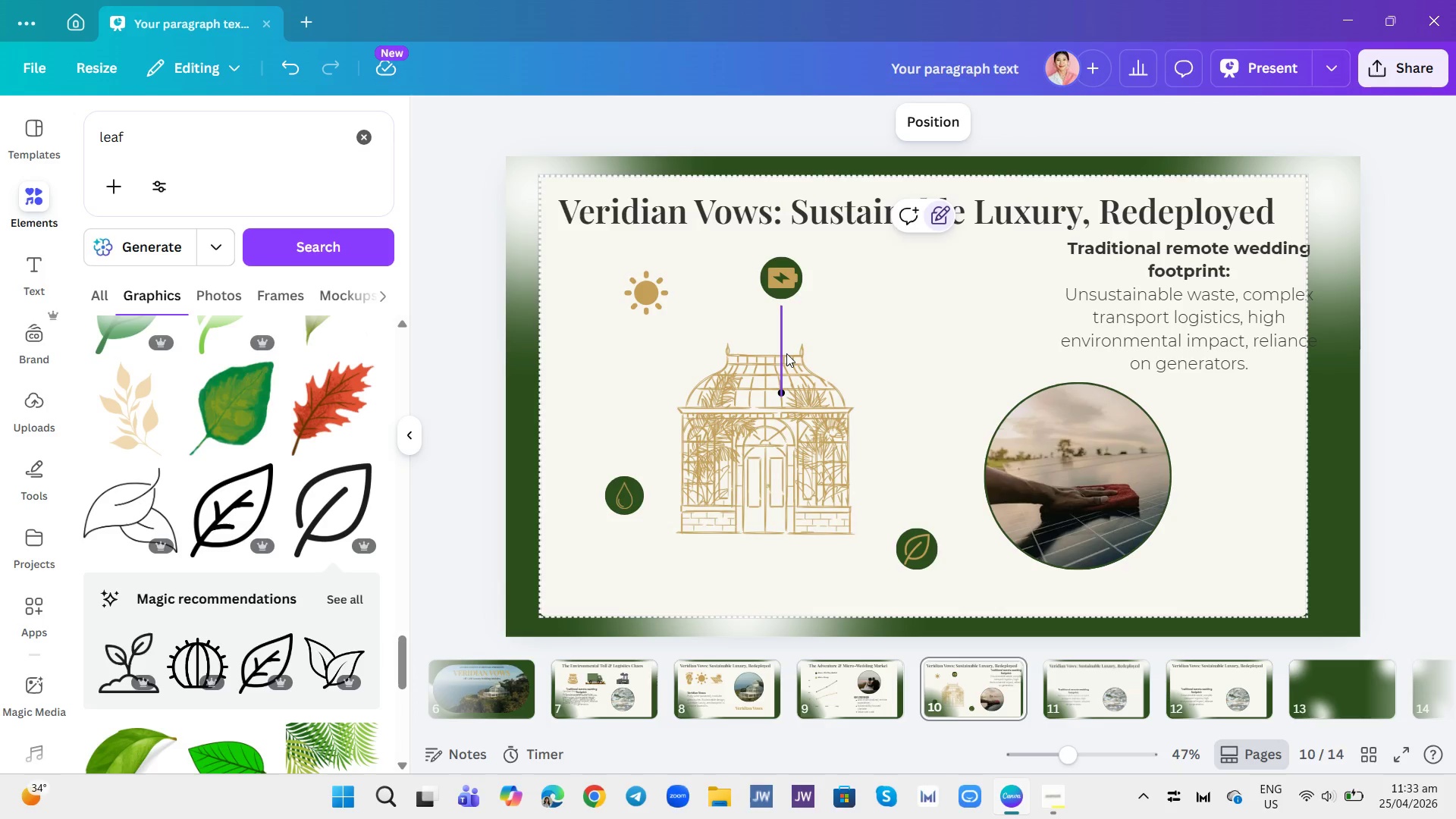 
left_click([783, 367])
 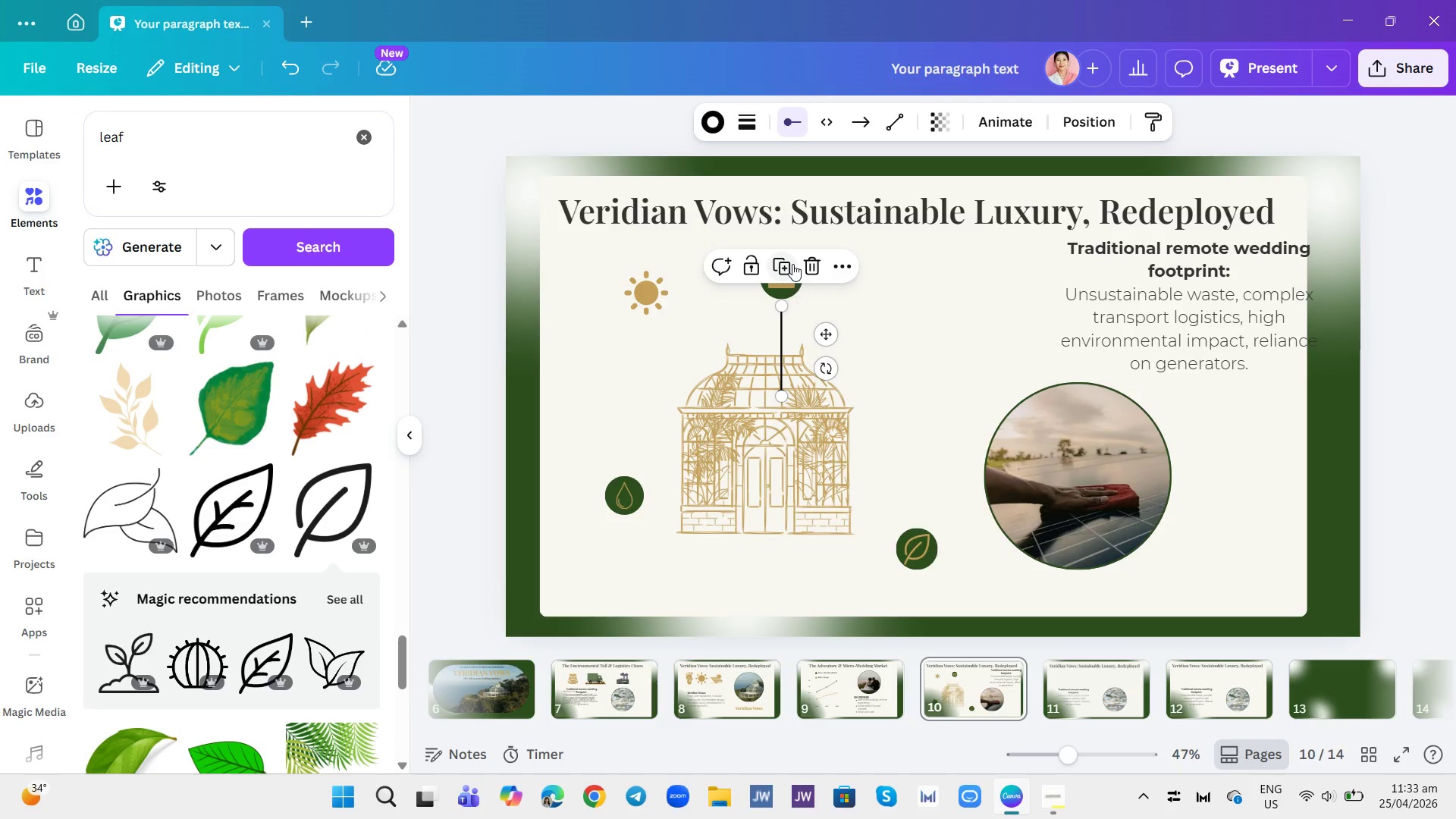 
left_click([783, 264])
 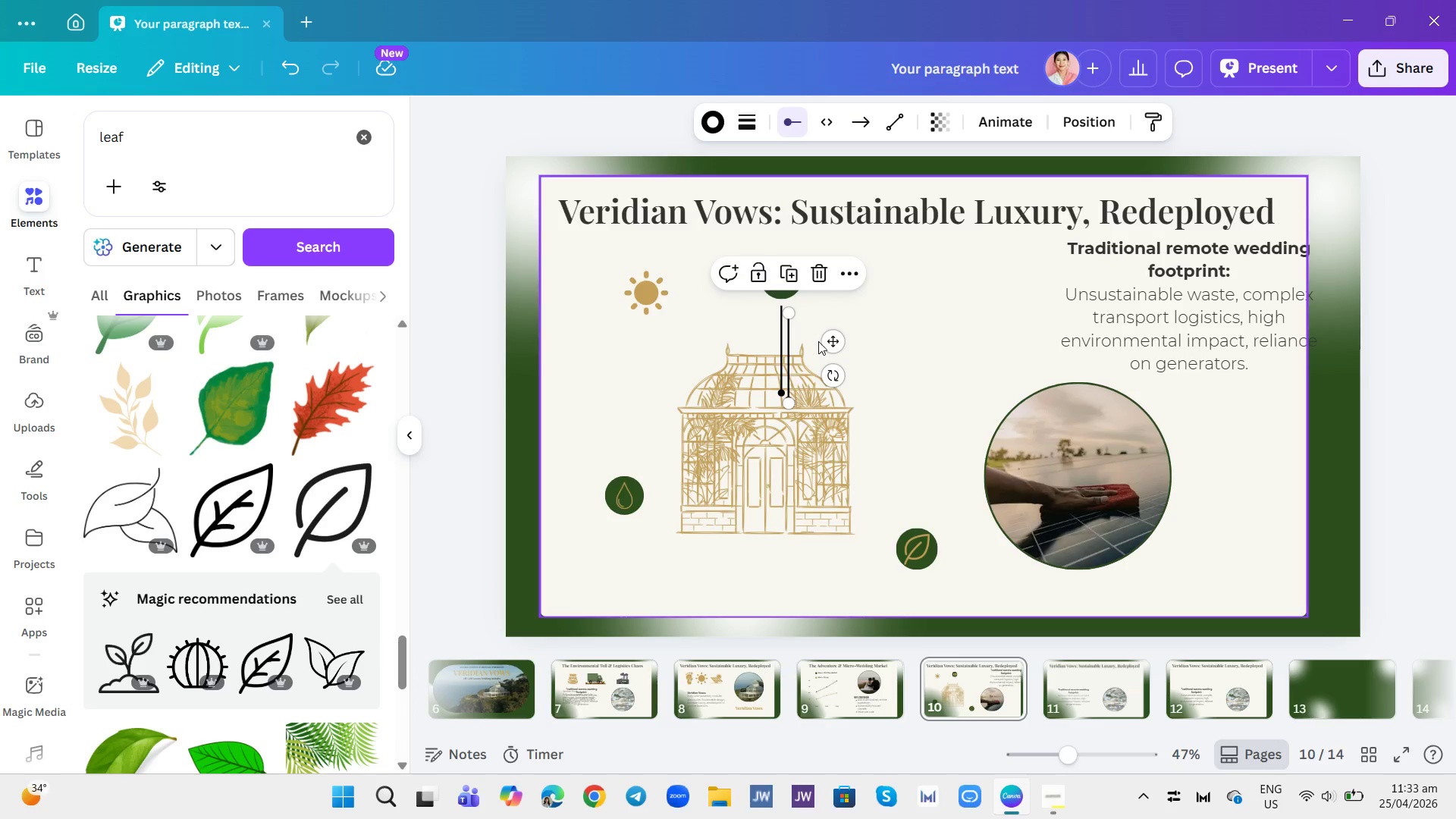 
left_click_drag(start_coordinate=[835, 340], to_coordinate=[753, 436])
 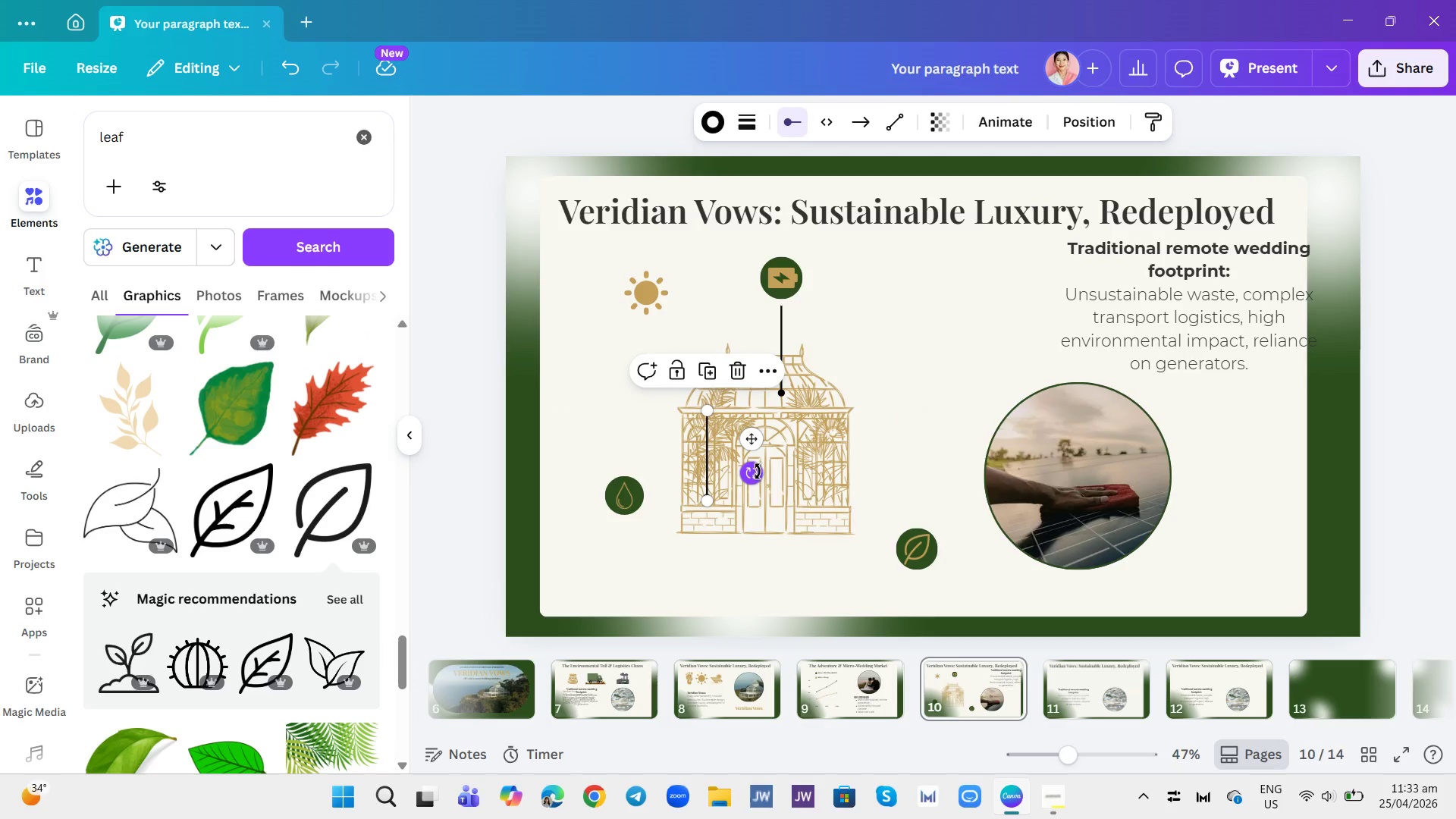 
left_click_drag(start_coordinate=[753, 472], to_coordinate=[774, 455])
 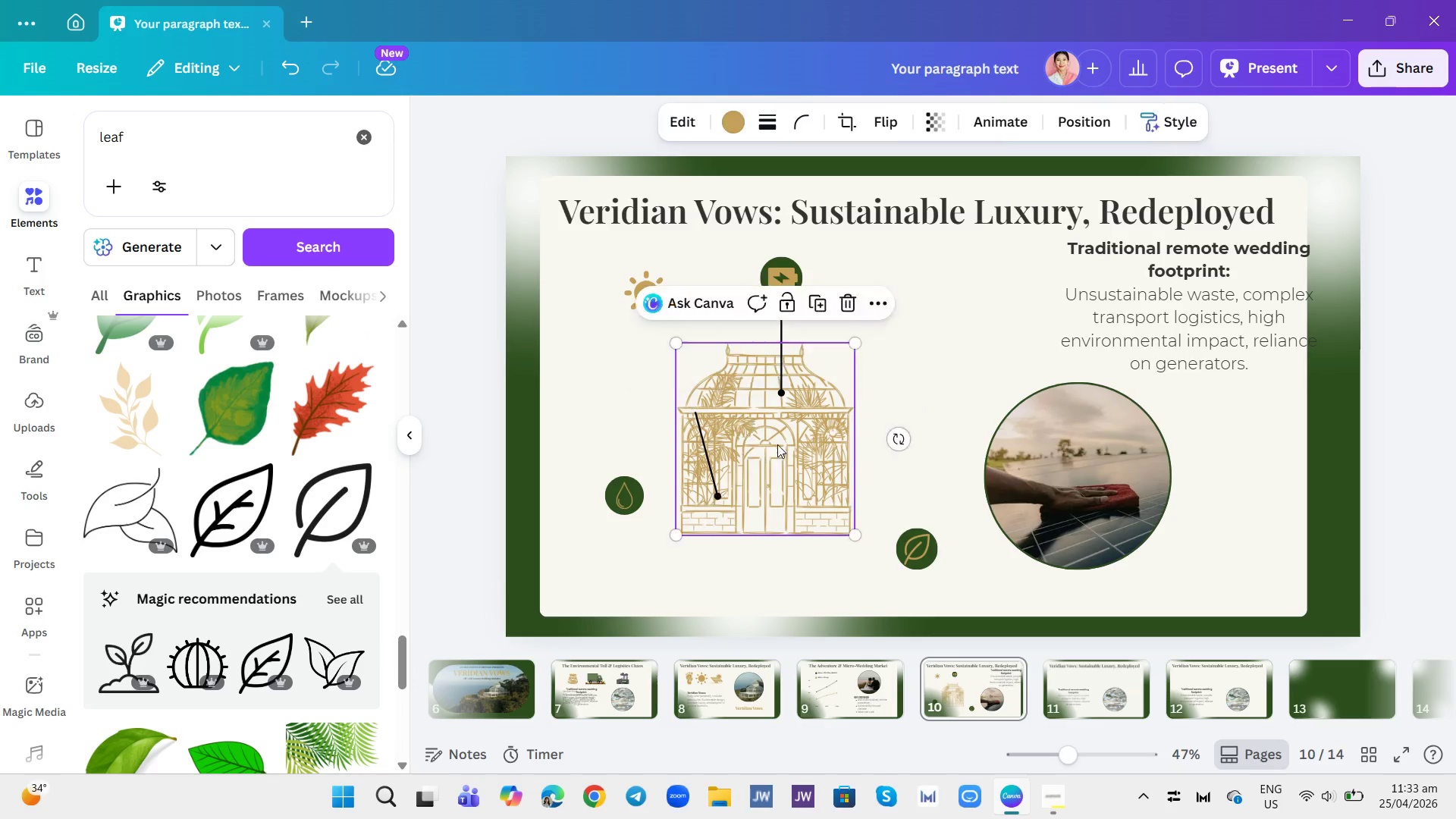 
left_click_drag(start_coordinate=[774, 453], to_coordinate=[778, 431])
 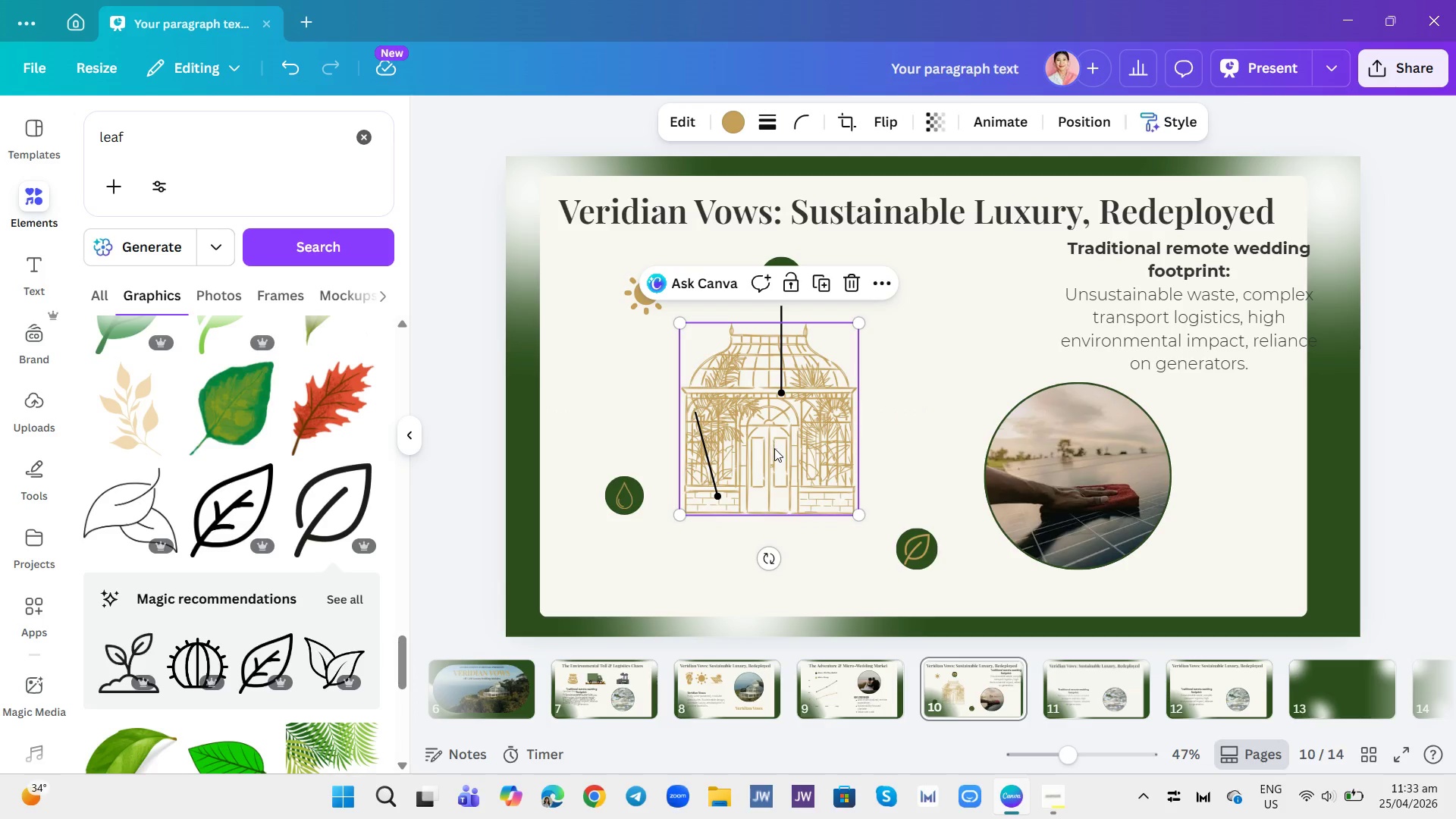 
key(Control+Z)
 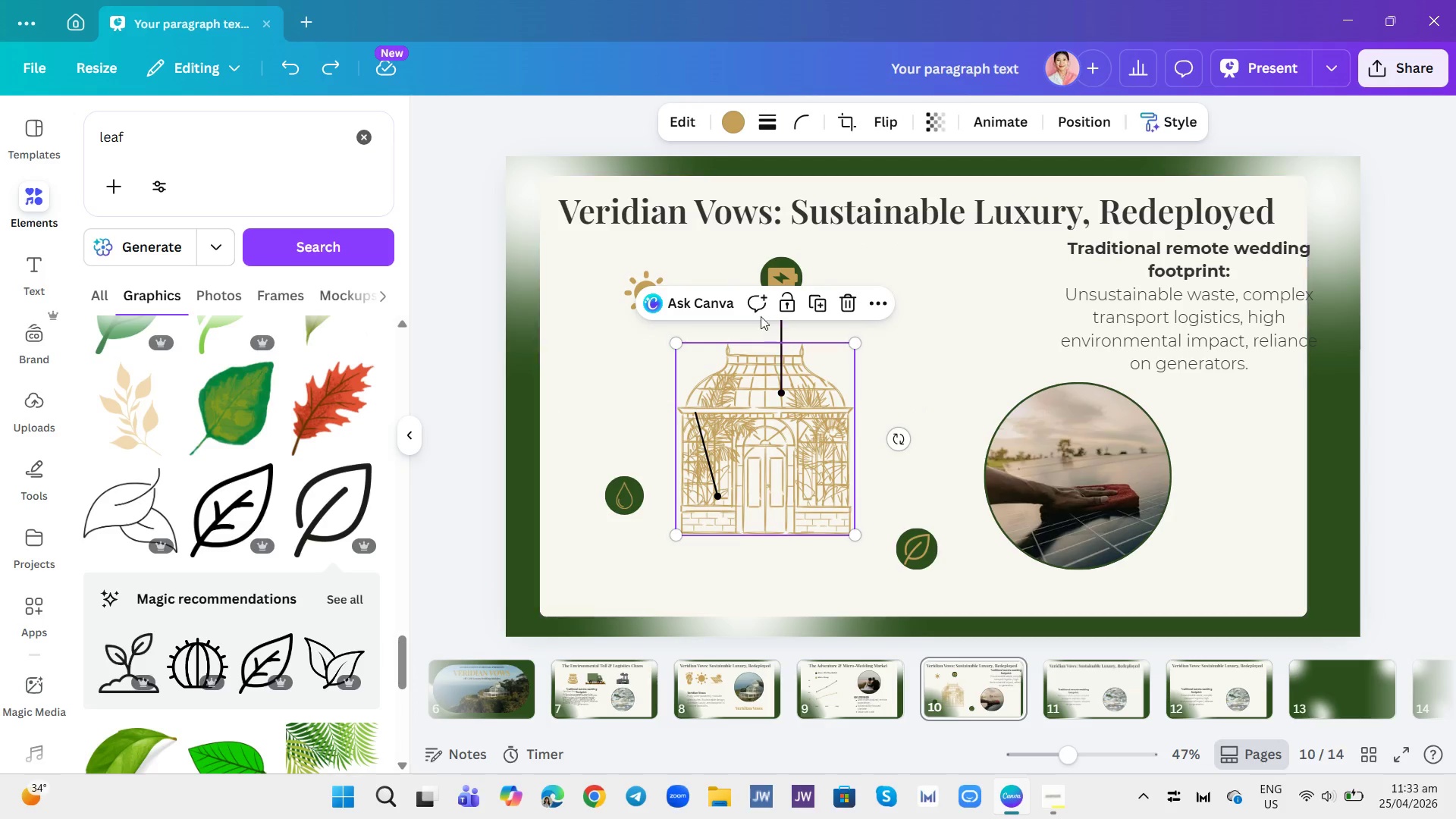 
left_click([790, 309])
 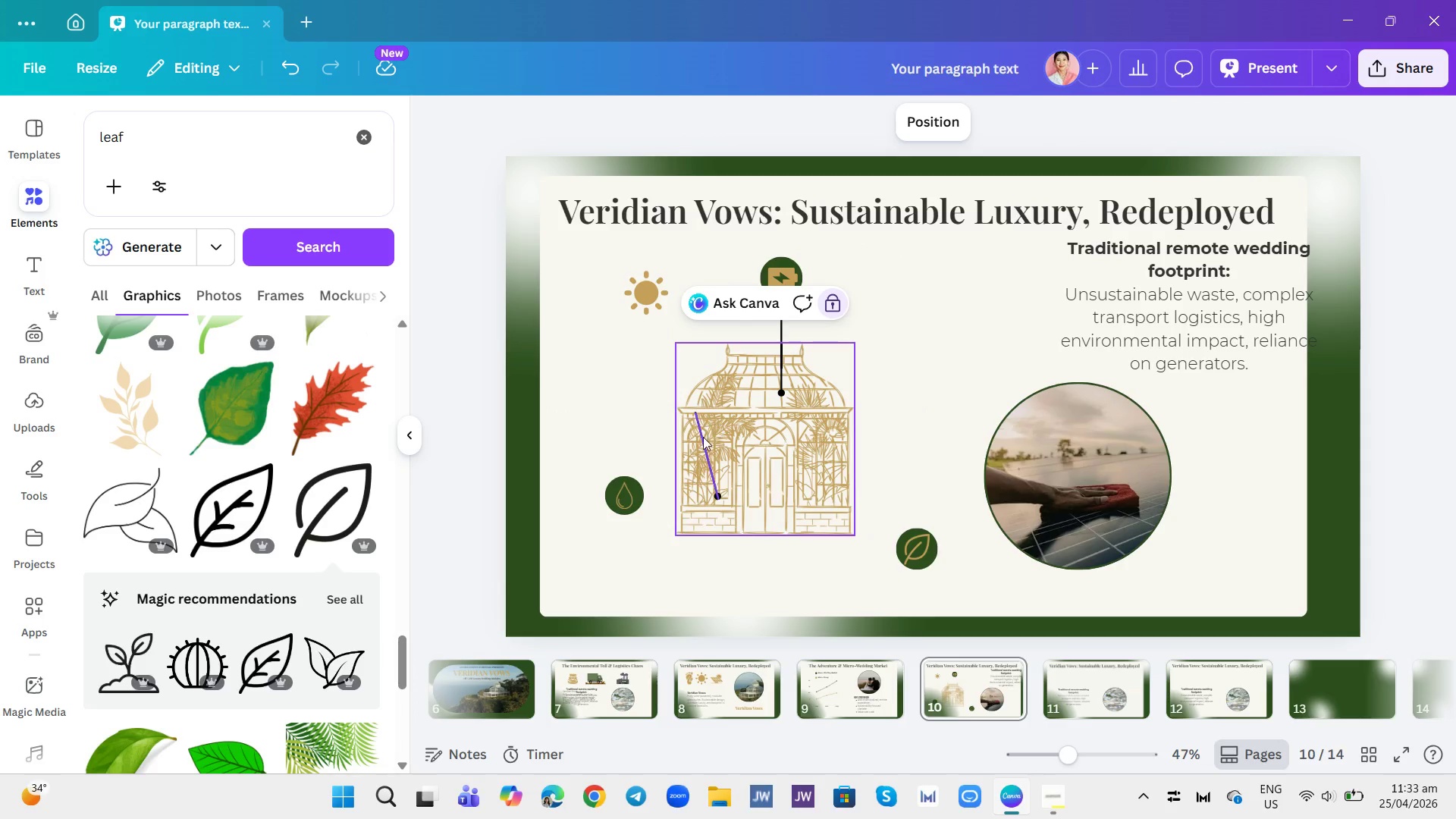 
left_click([703, 438])
 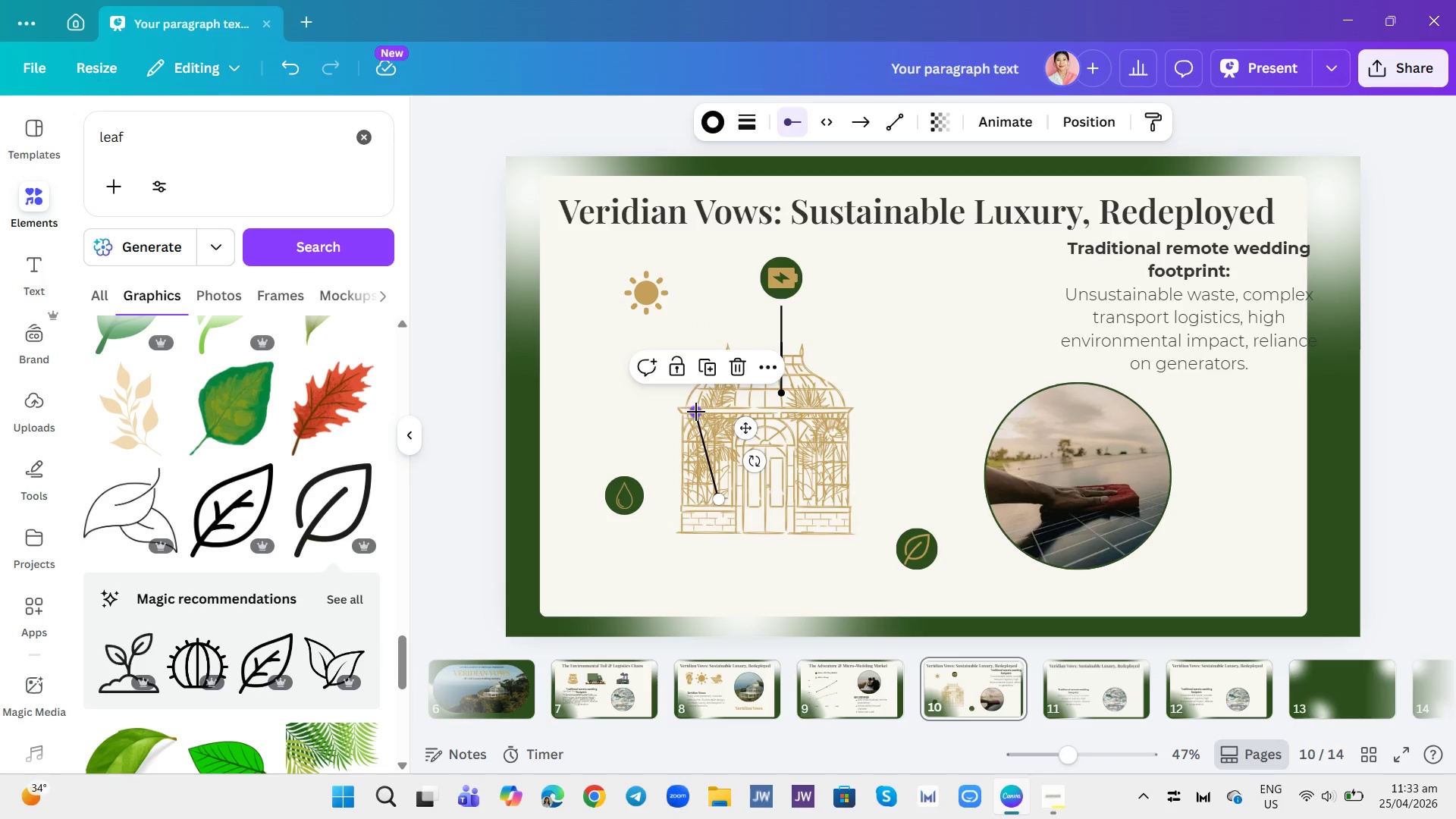 
left_click_drag(start_coordinate=[696, 412], to_coordinate=[663, 500])
 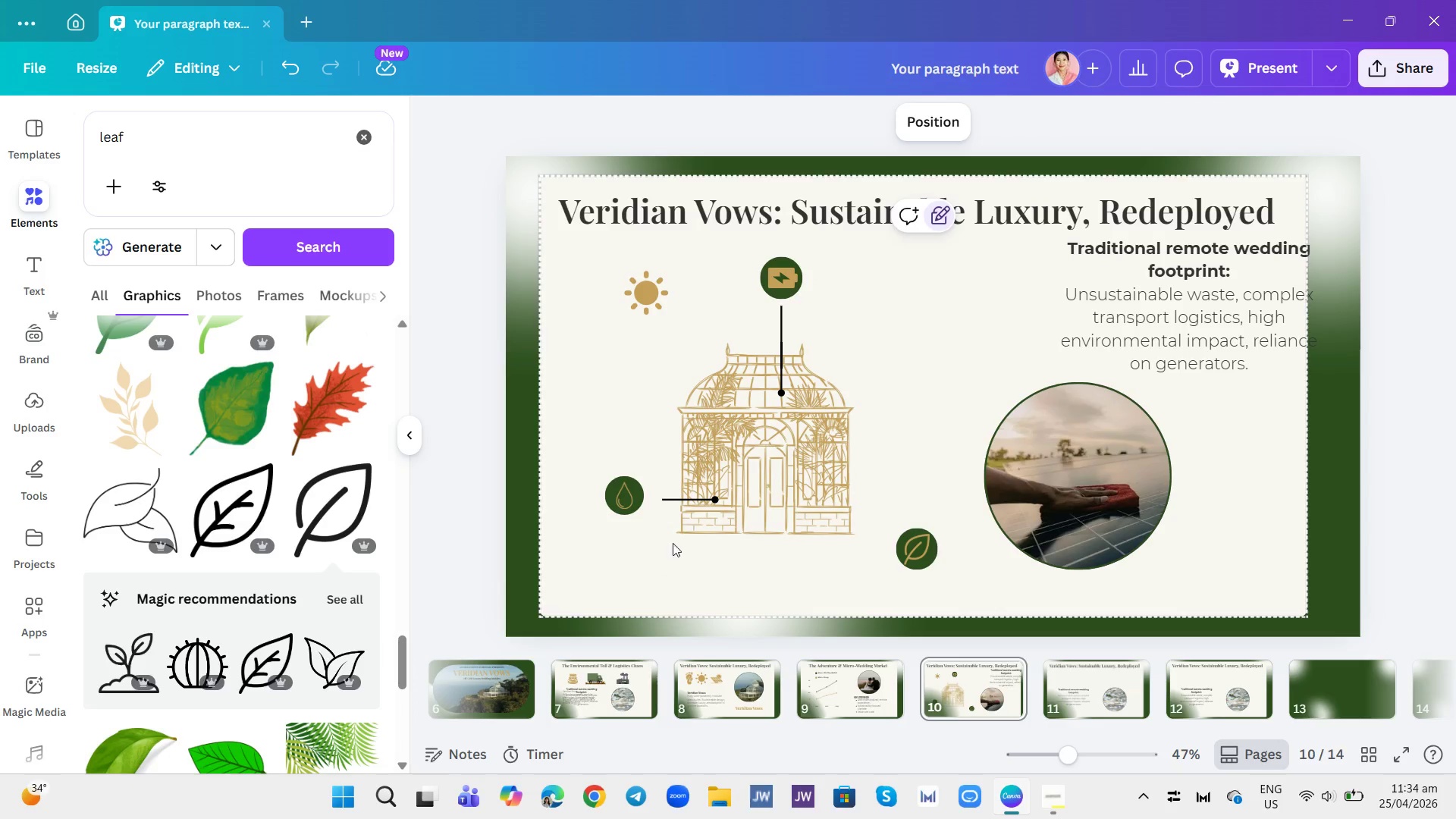 
wait(7.61)
 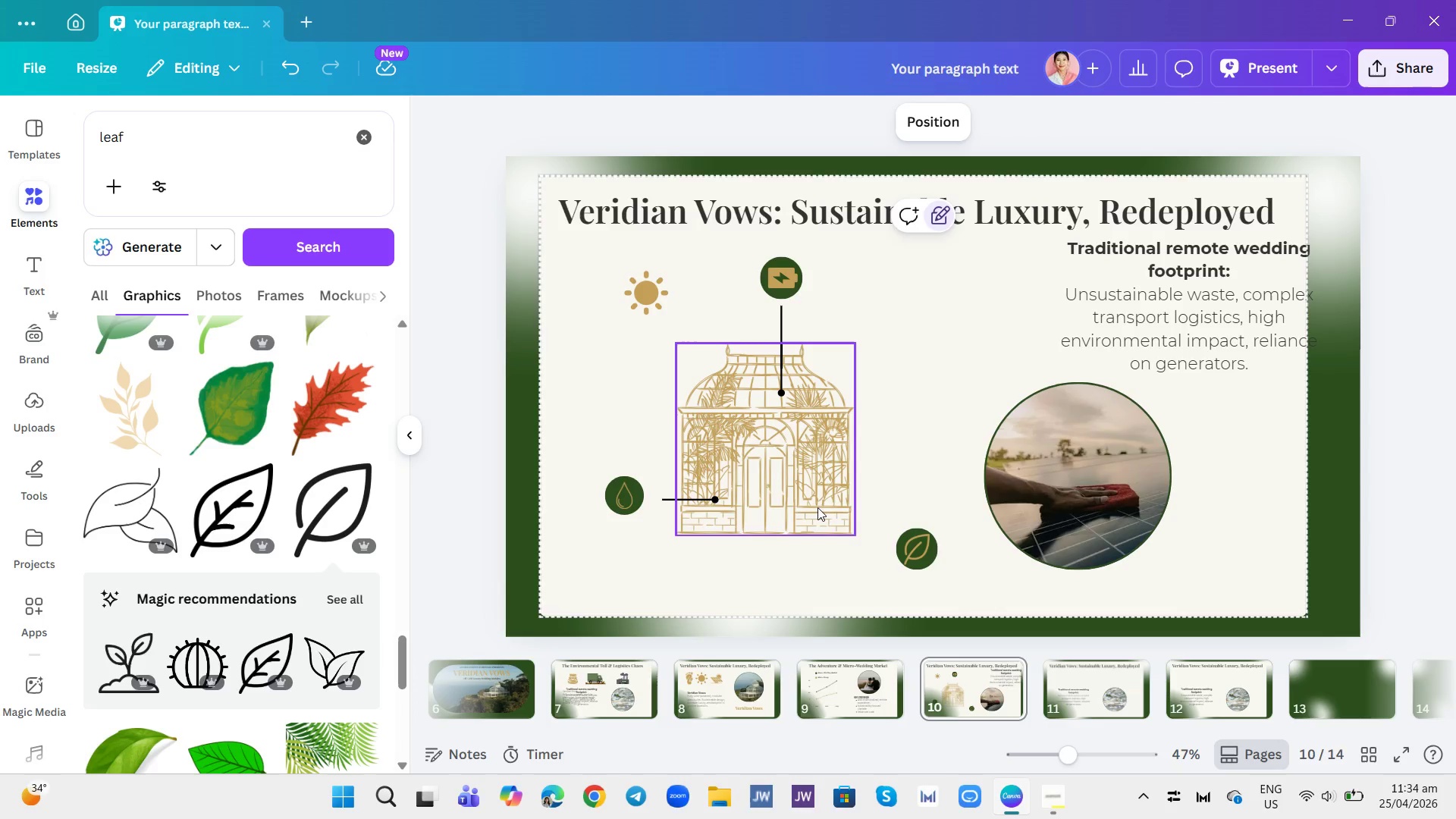 
left_click([42, 472])
 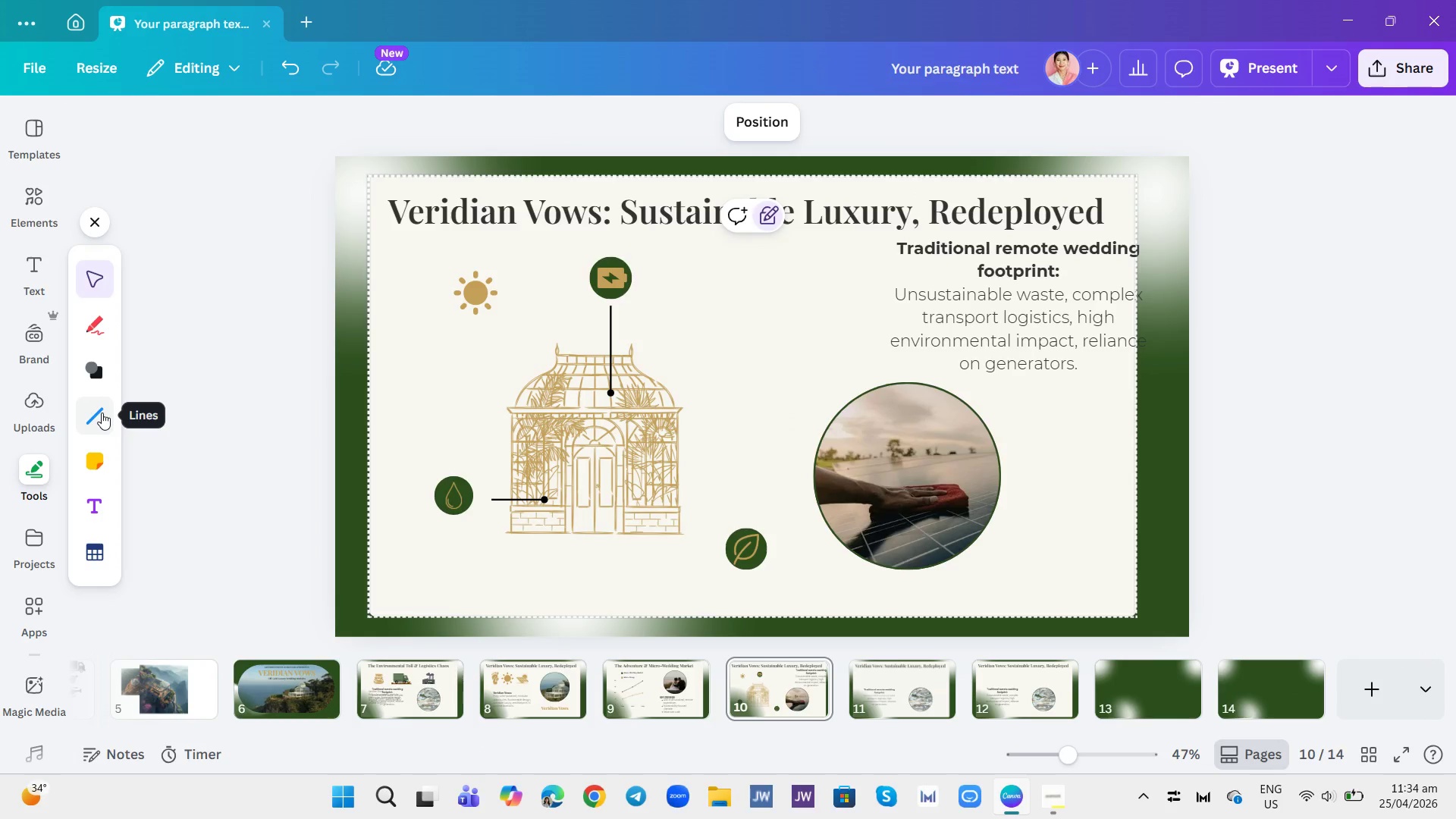 
left_click([100, 414])
 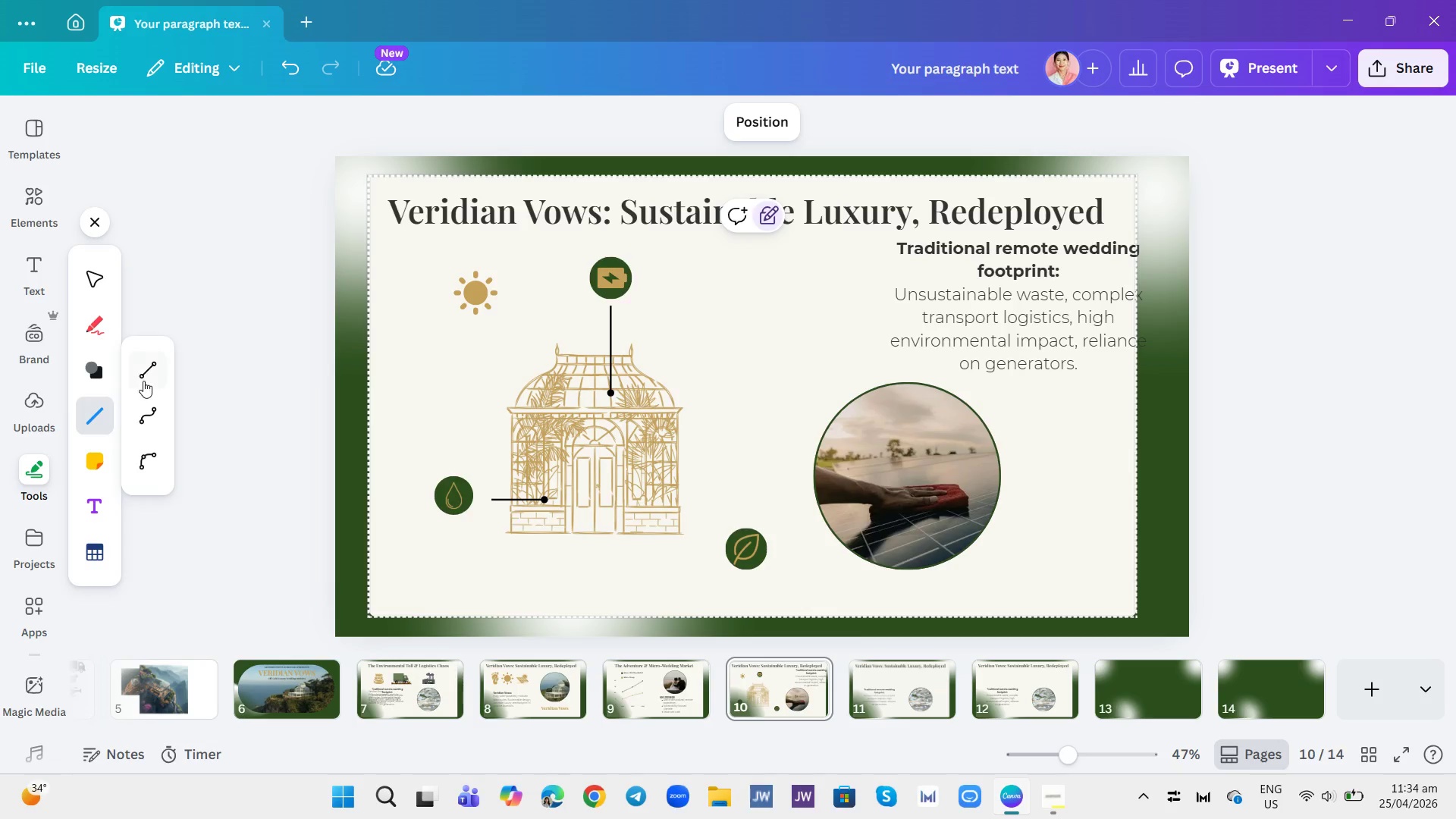 
left_click([146, 377])
 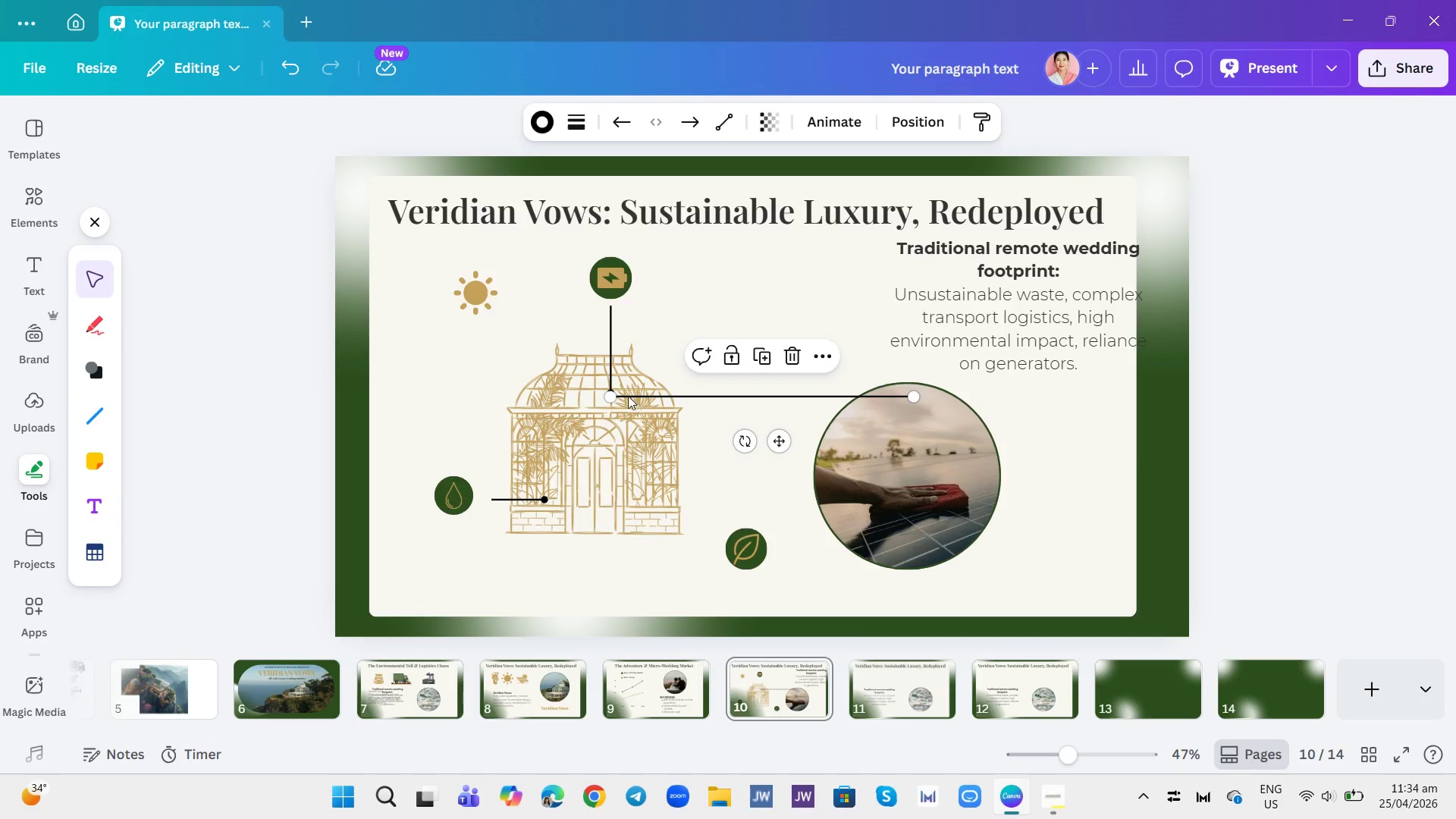 
left_click_drag(start_coordinate=[612, 394], to_coordinate=[670, 536])
 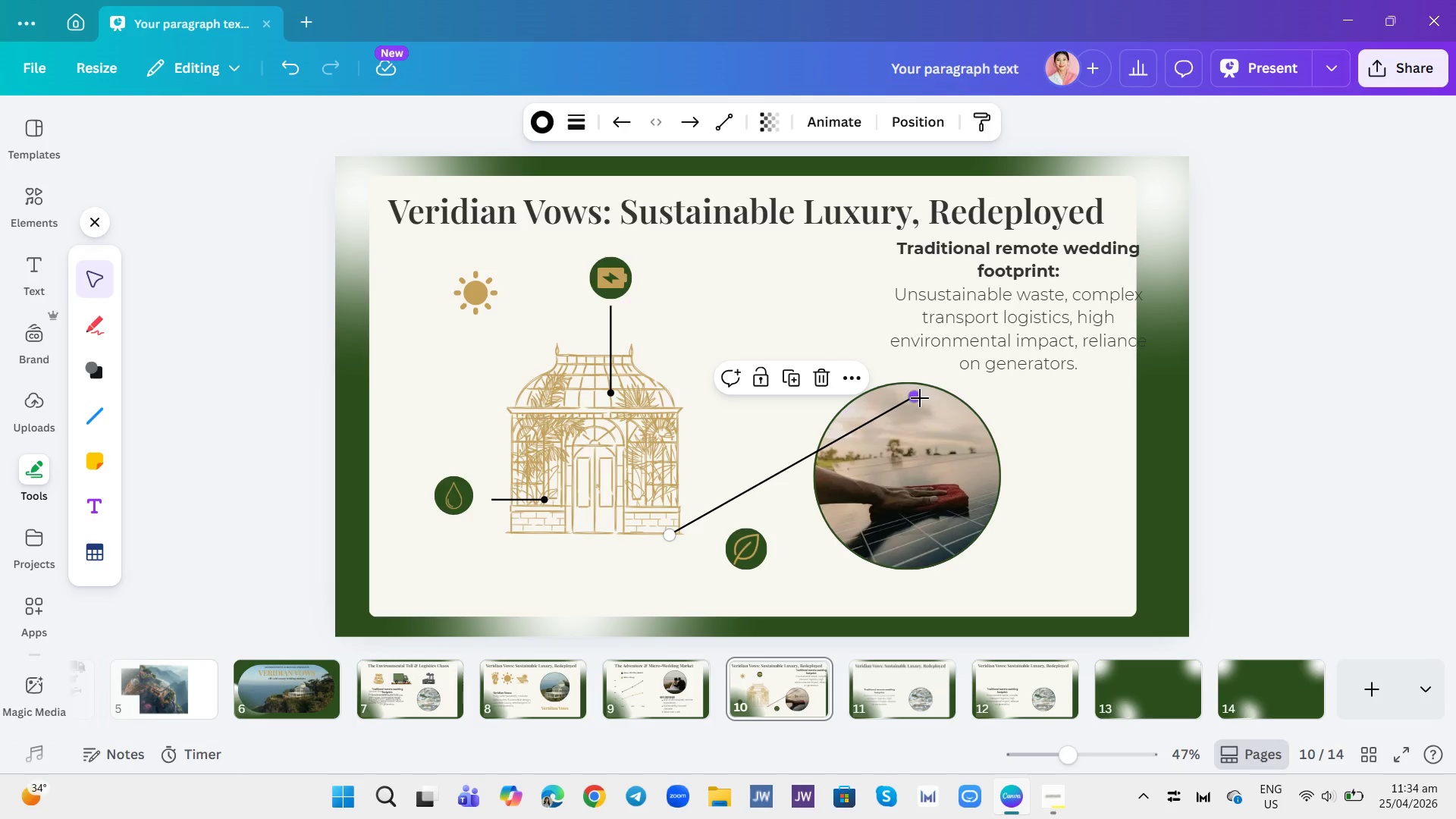 
left_click_drag(start_coordinate=[918, 398], to_coordinate=[745, 546])
 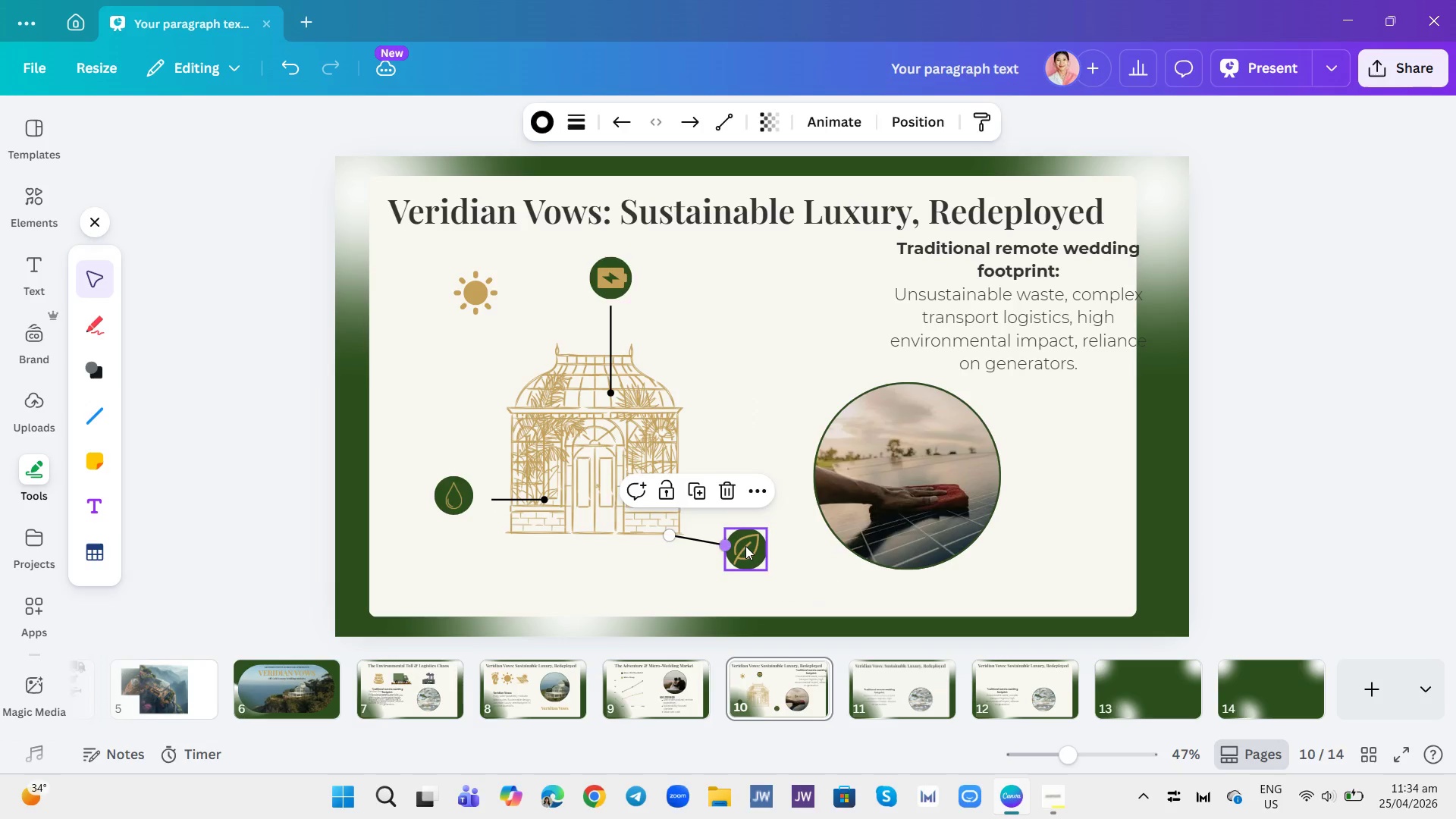 
left_click_drag(start_coordinate=[745, 546], to_coordinate=[776, 503])
 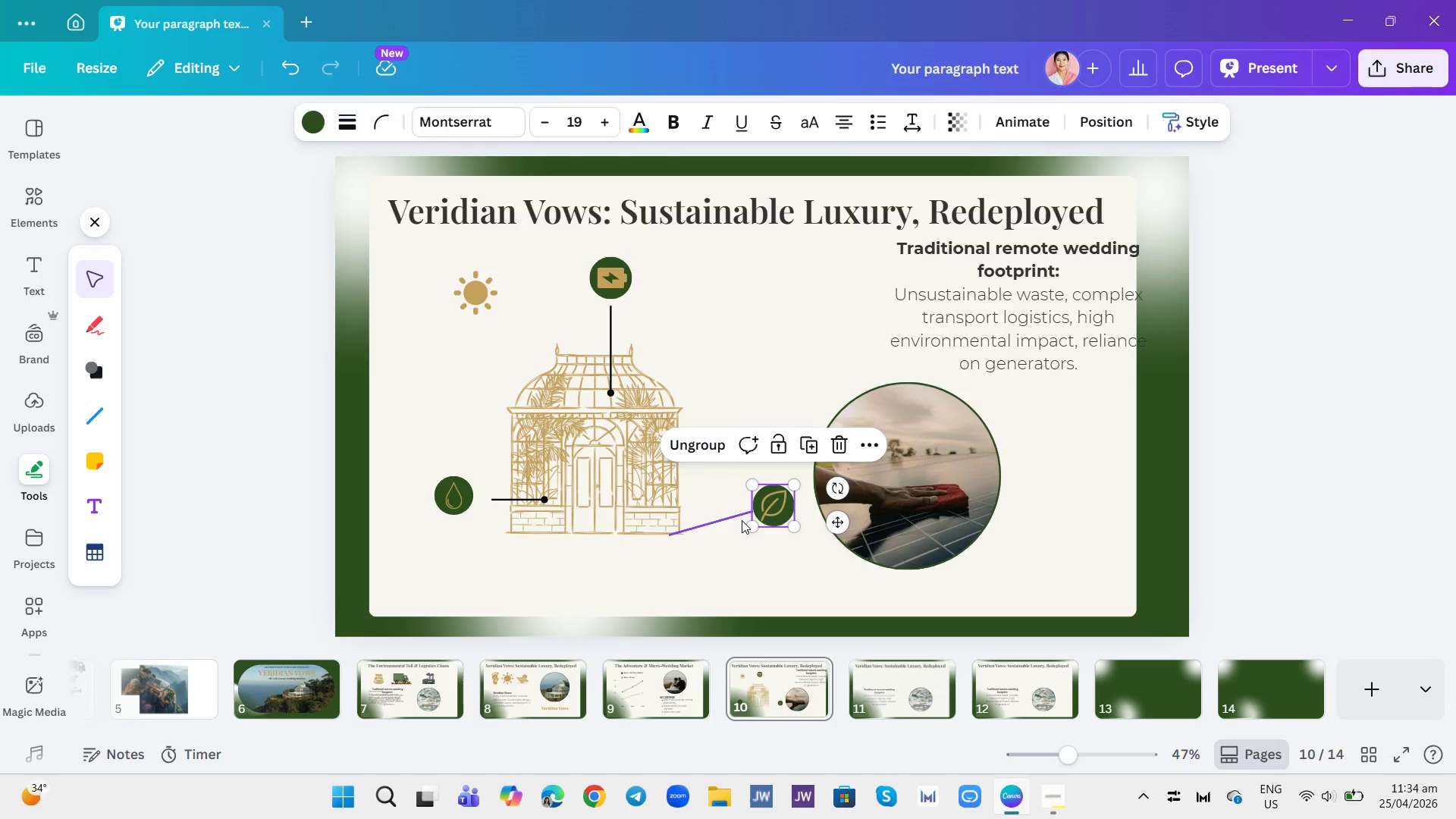 
left_click([742, 520])
 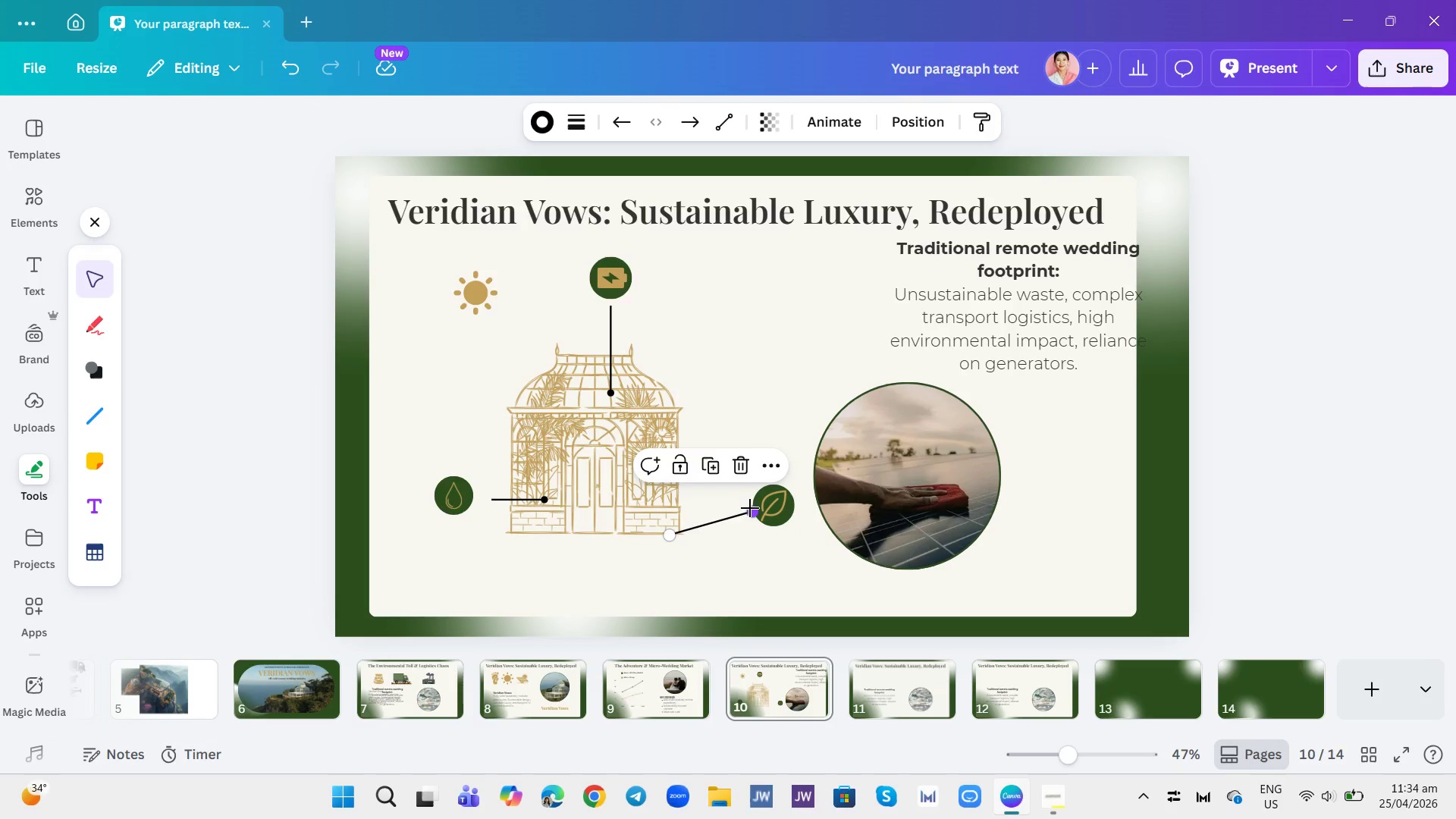 
left_click_drag(start_coordinate=[750, 508], to_coordinate=[752, 529])
 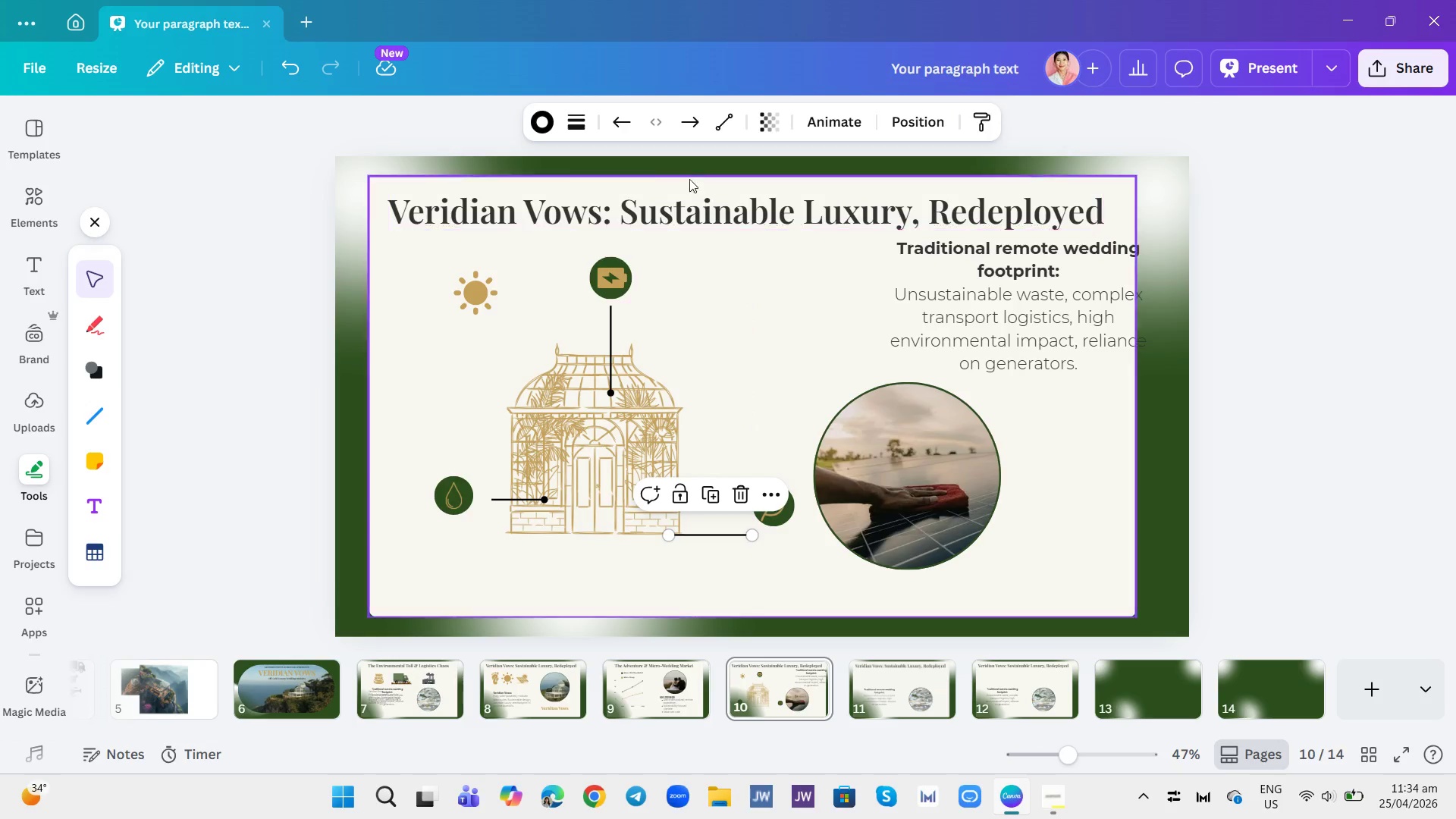 
left_click([746, 389])
 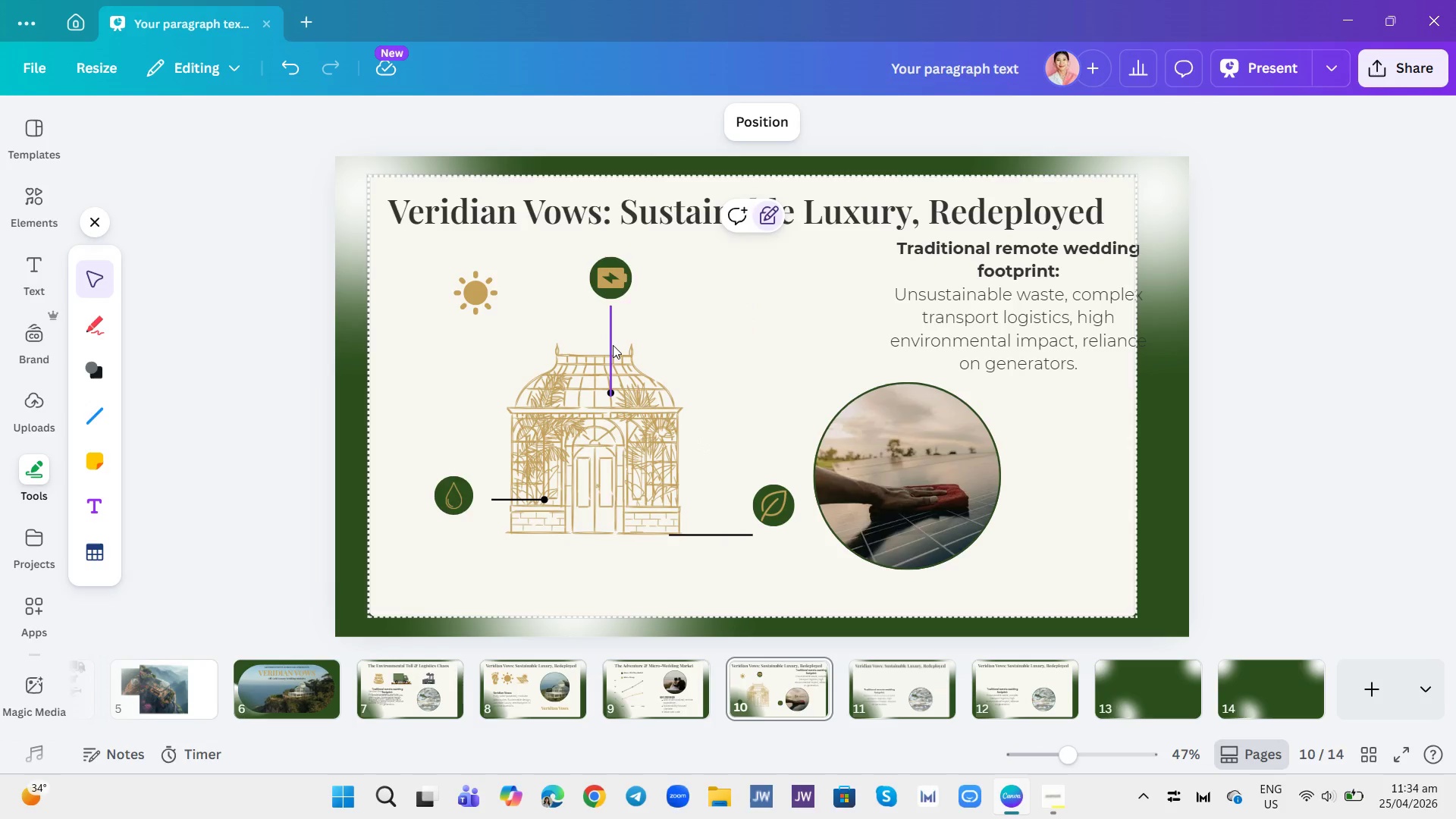 
wait(6.06)
 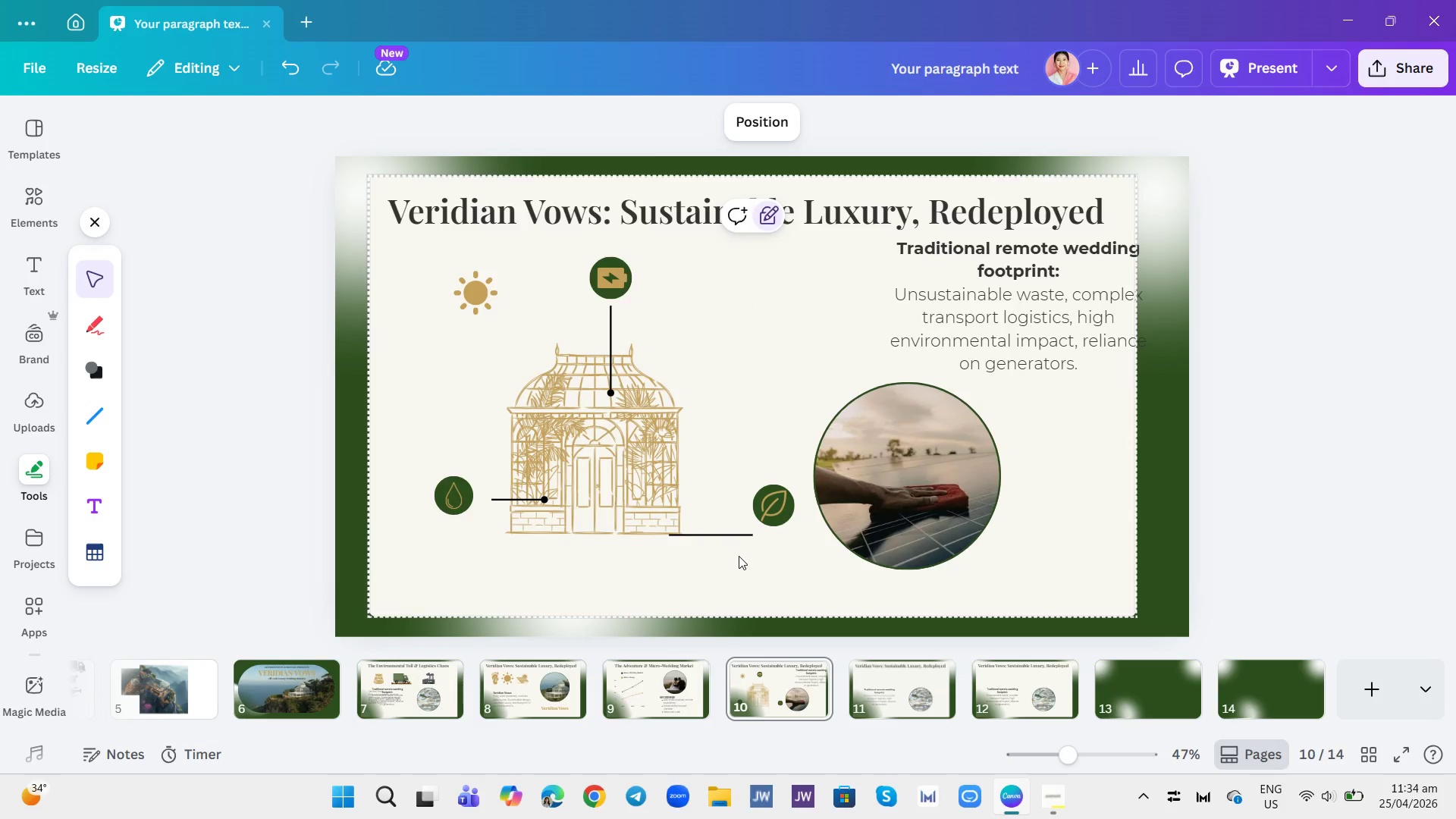 
left_click([610, 344])
 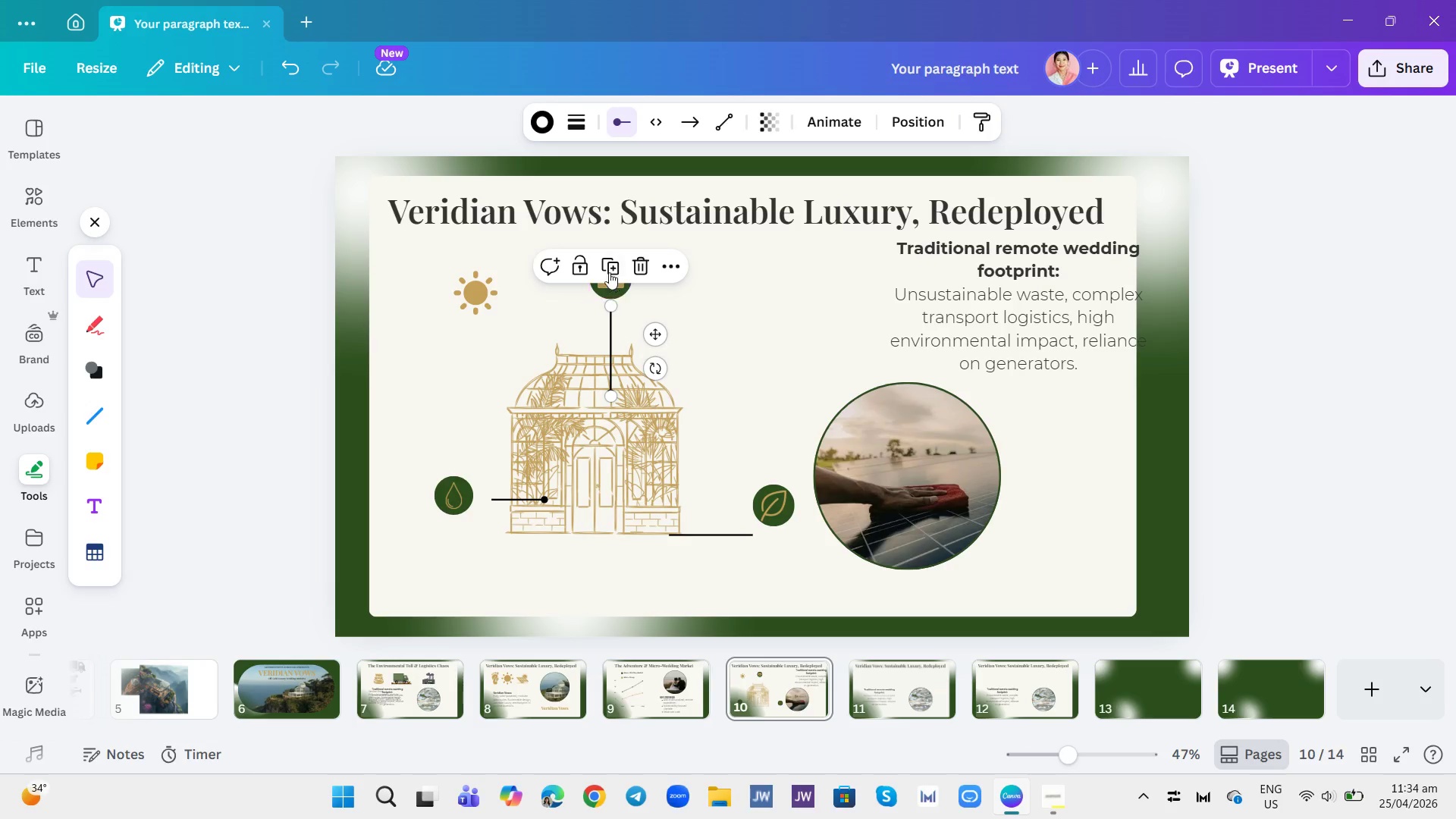 
left_click([609, 266])
 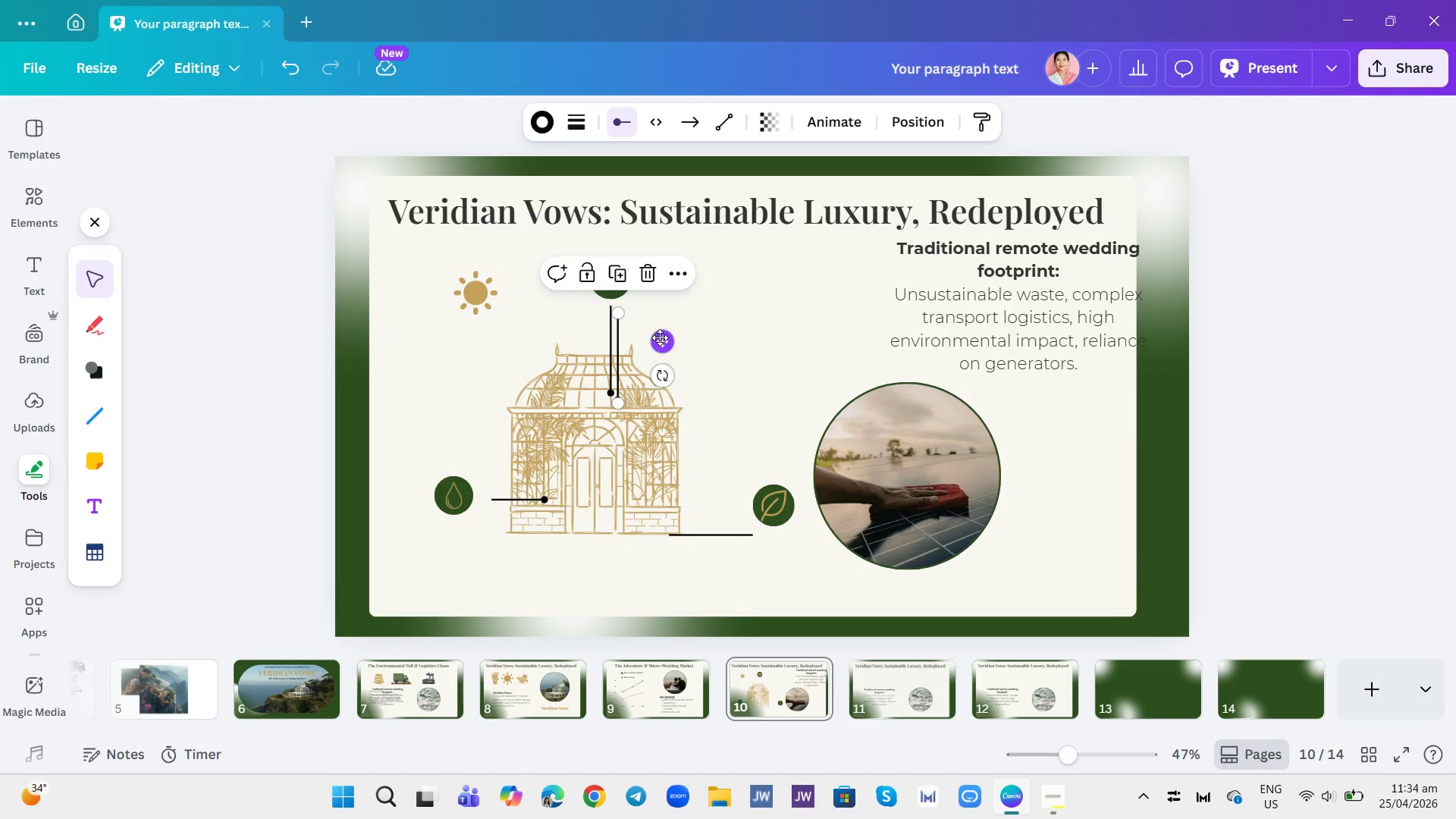 
left_click_drag(start_coordinate=[660, 341], to_coordinate=[793, 560])
 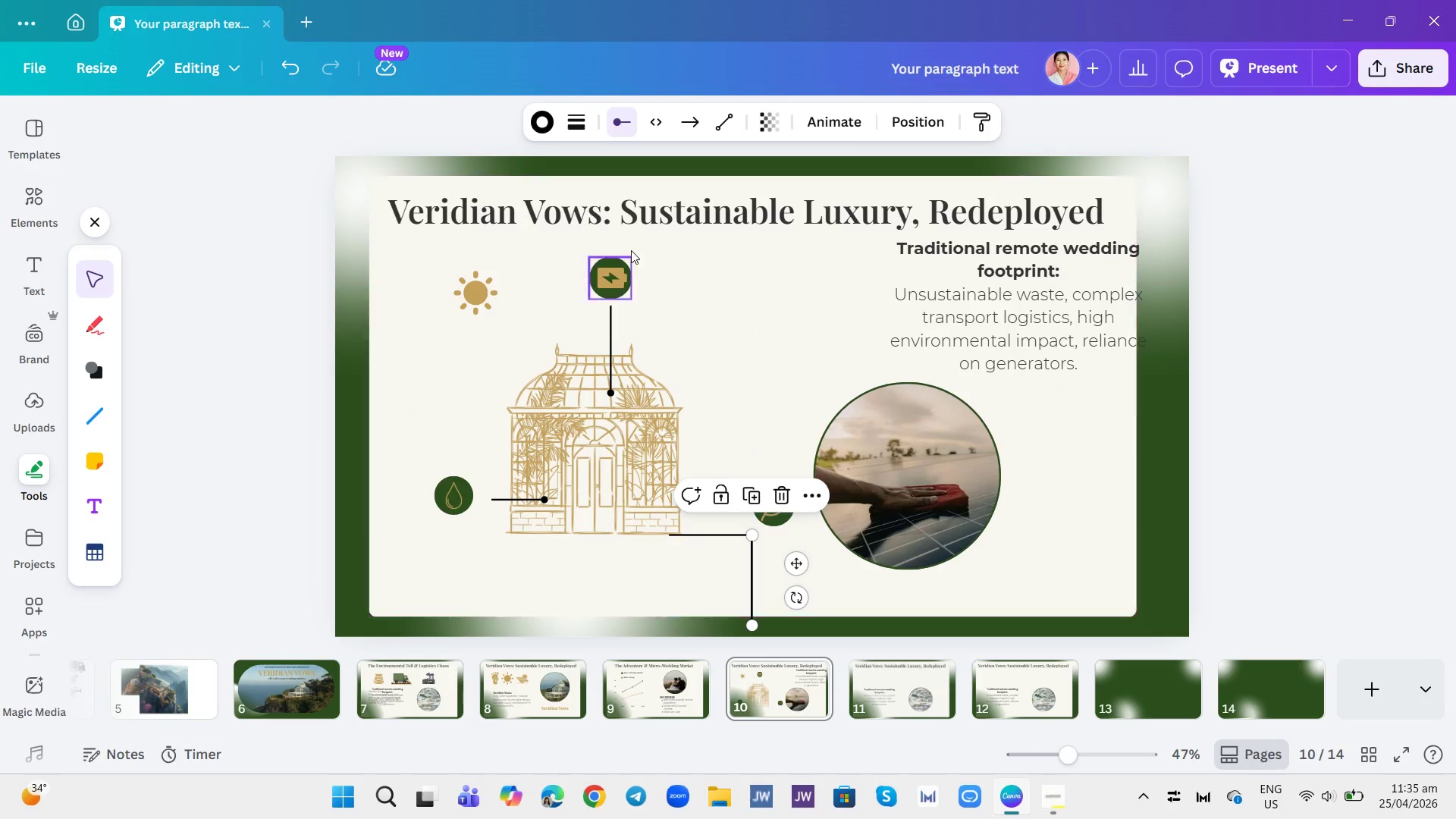 
left_click([618, 126])
 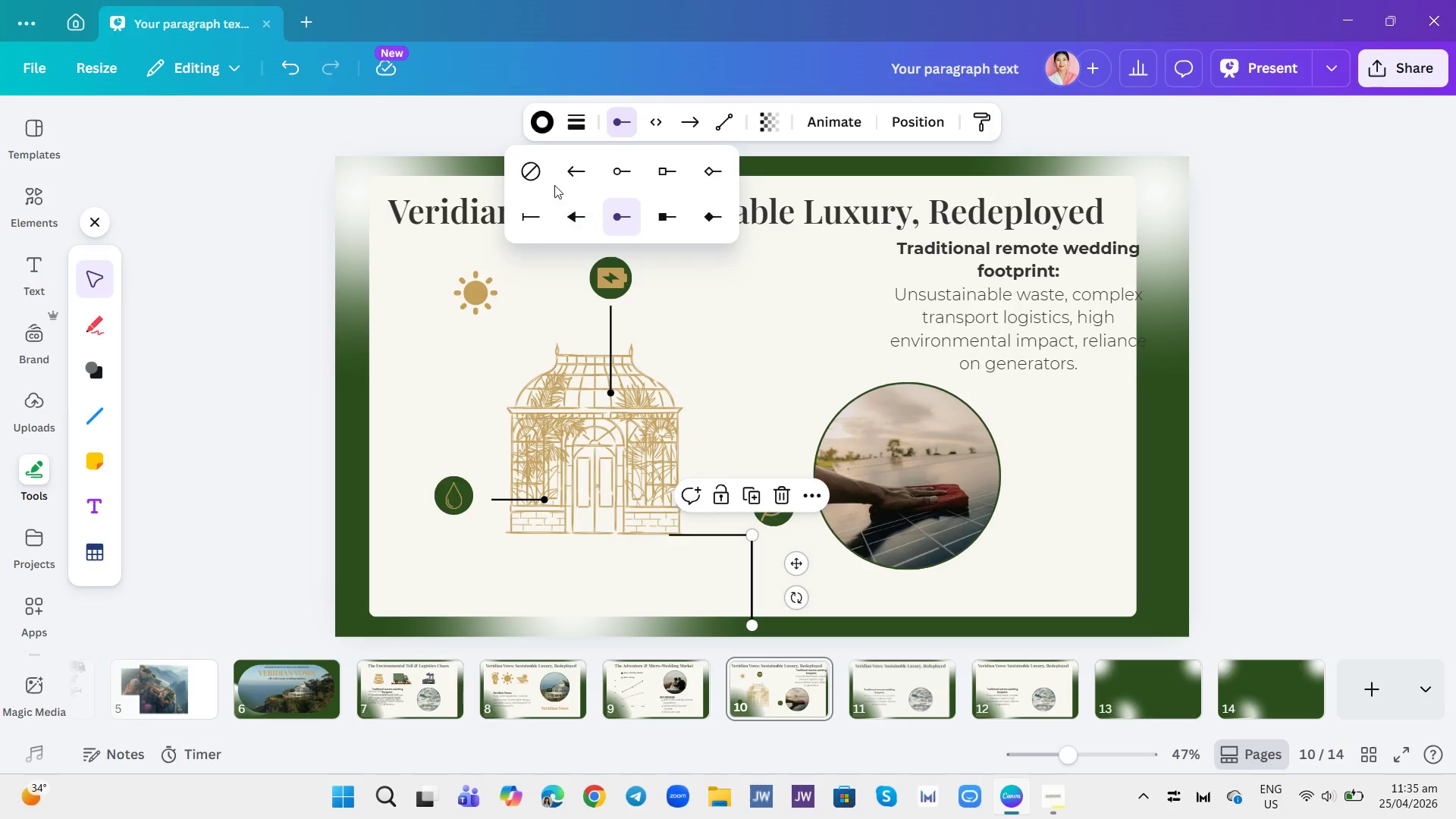 
left_click([539, 179])
 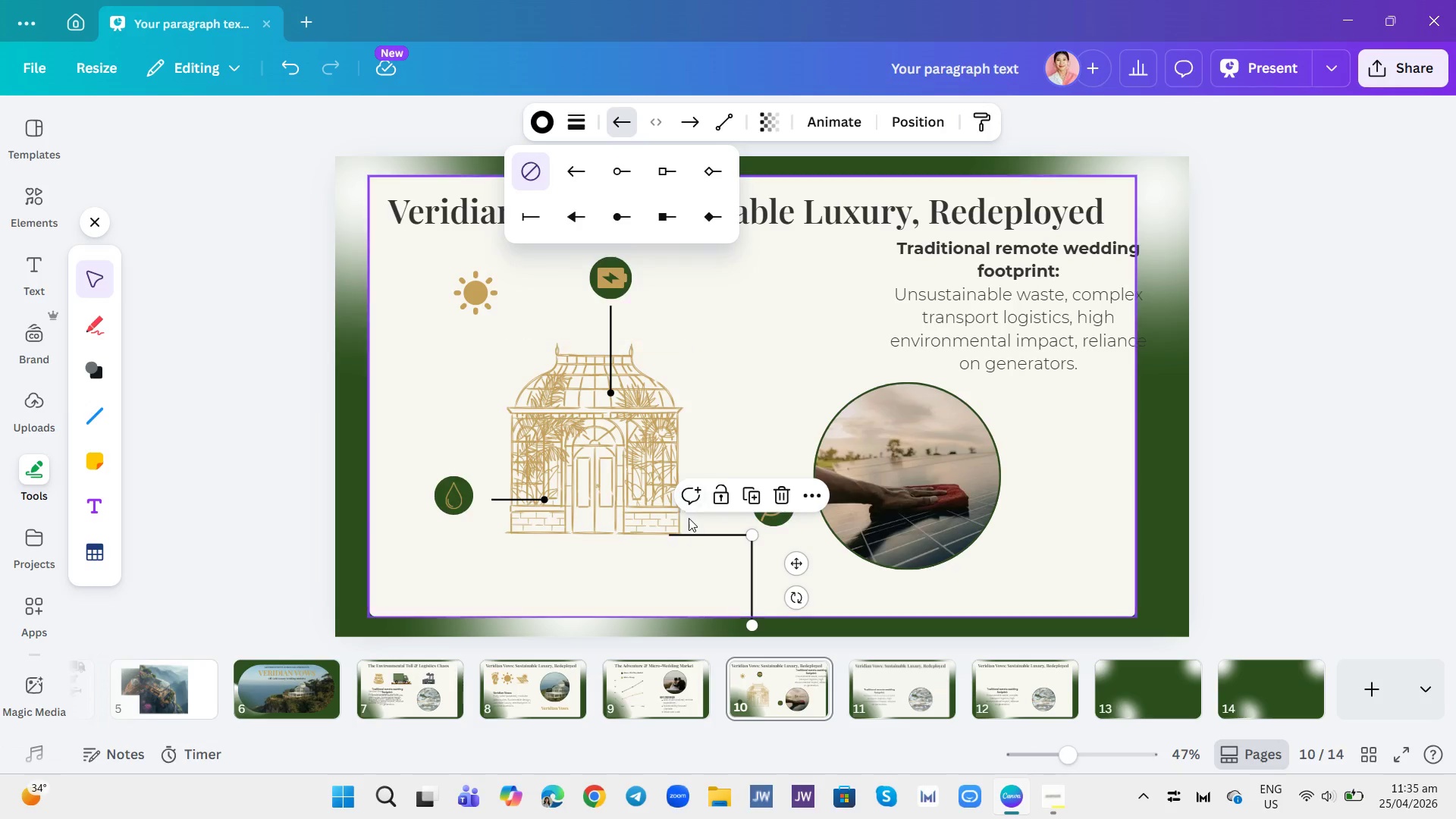 
left_click([698, 533])
 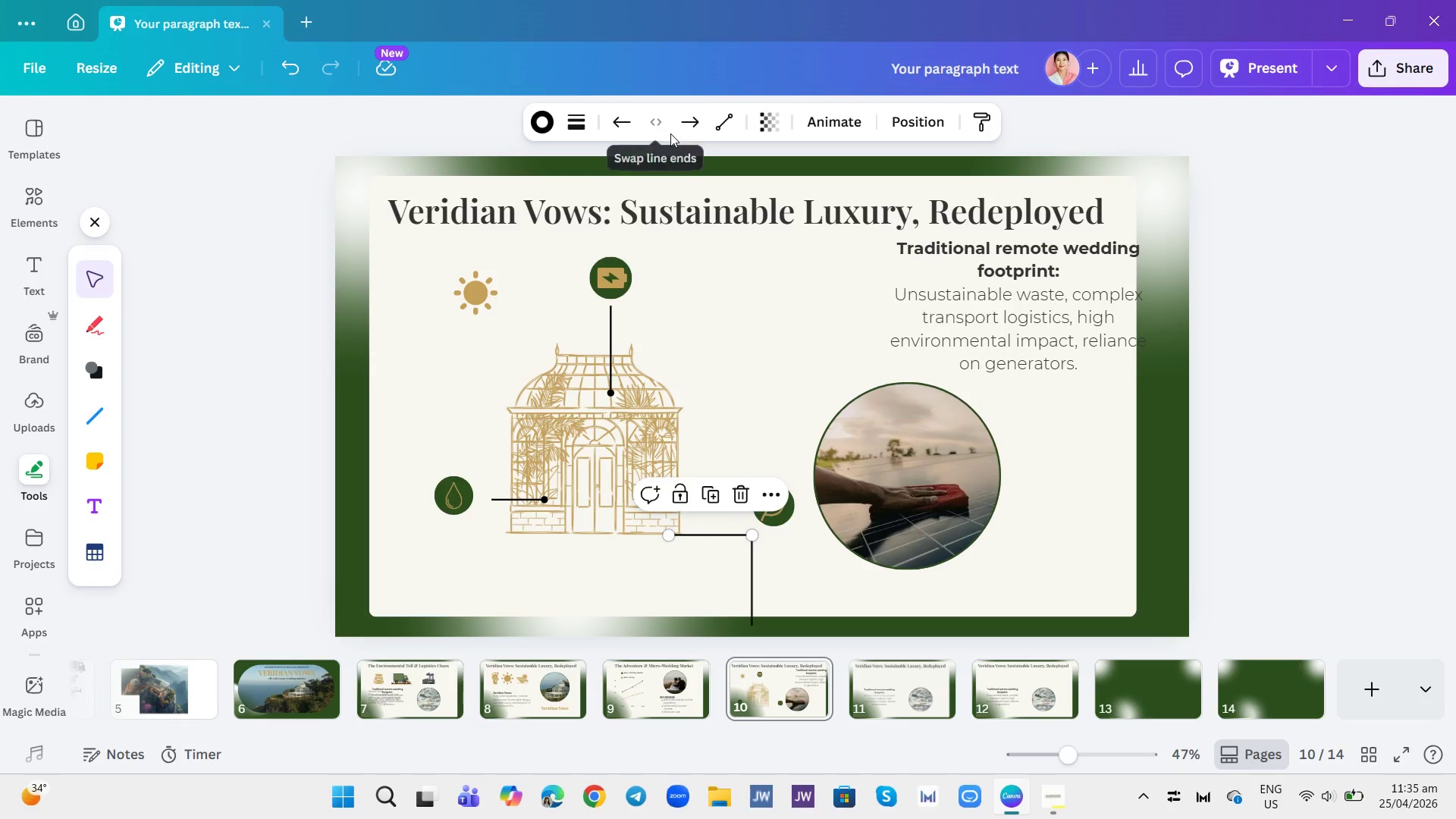 
left_click([614, 121])
 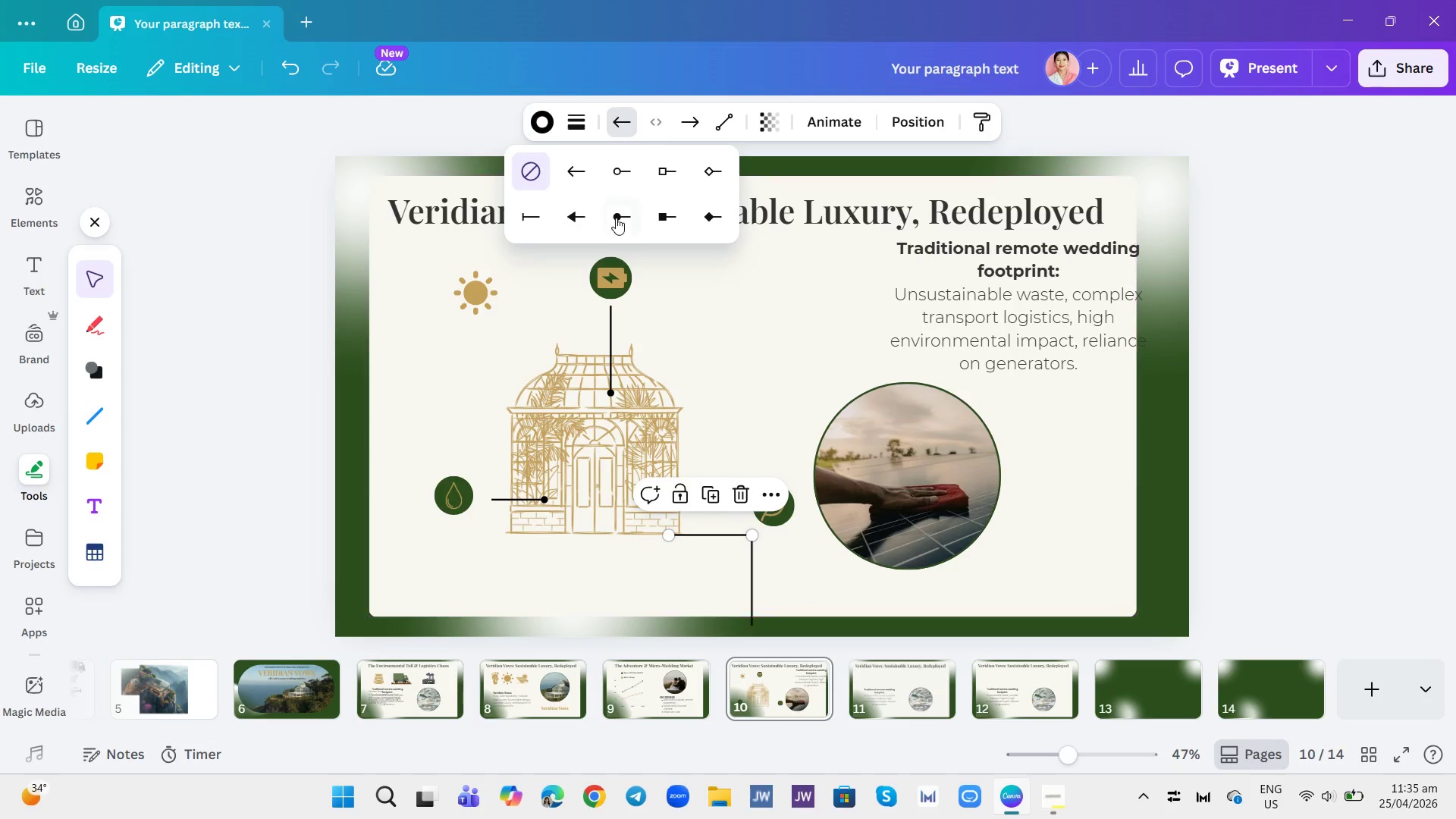 
left_click([613, 215])
 